 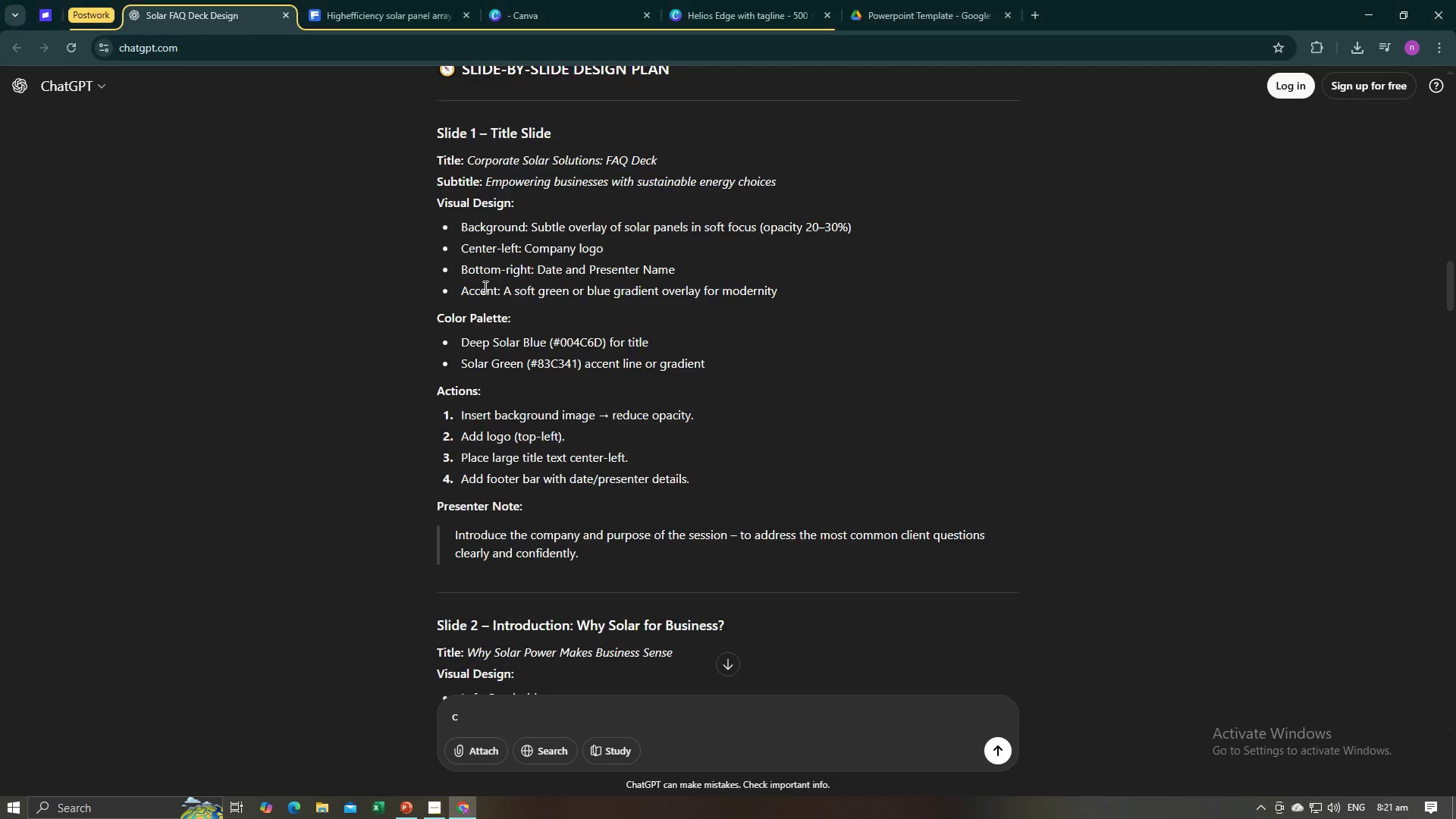 
key(Alt+Tab)
 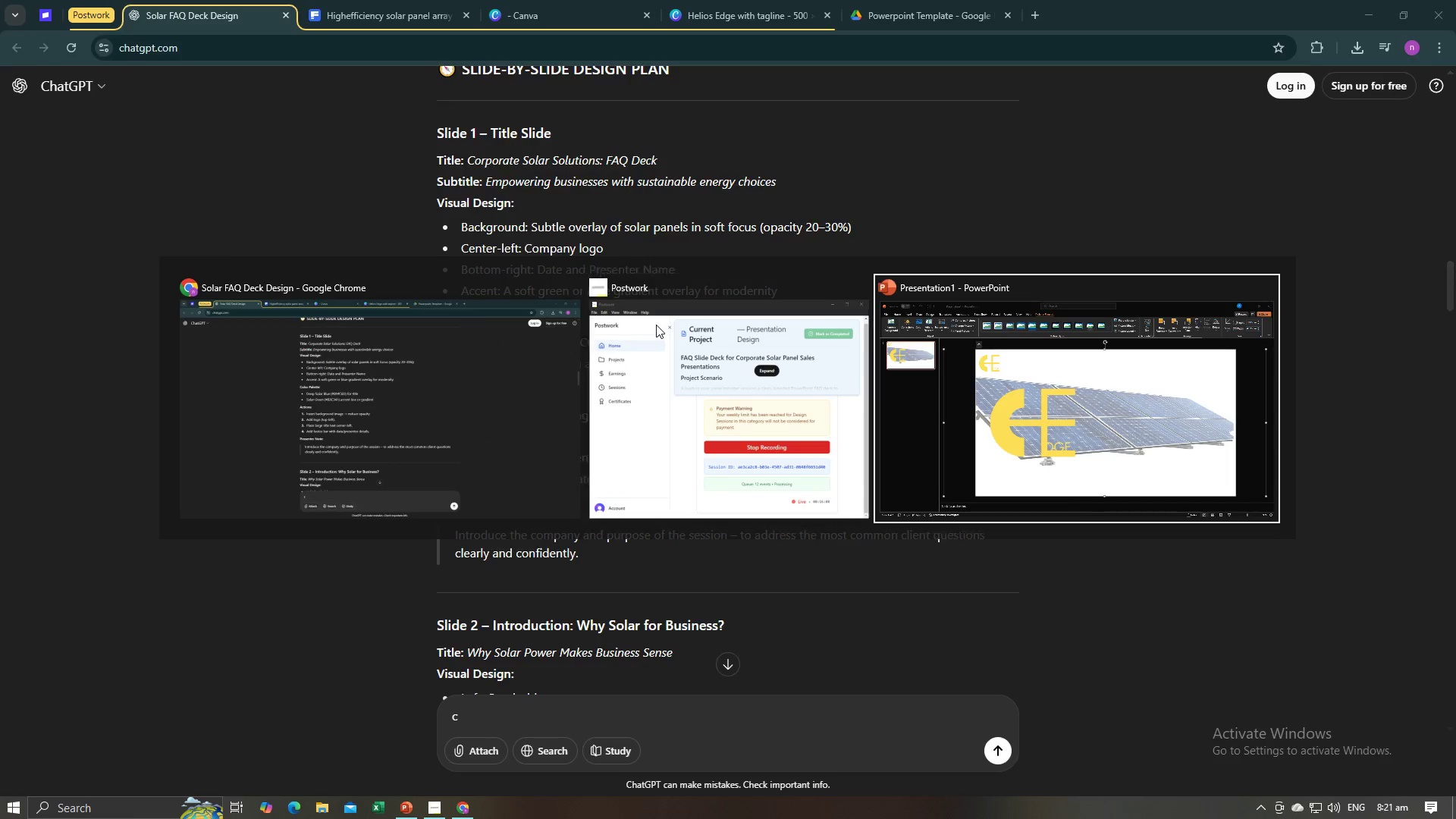 
key(Alt+Tab)
 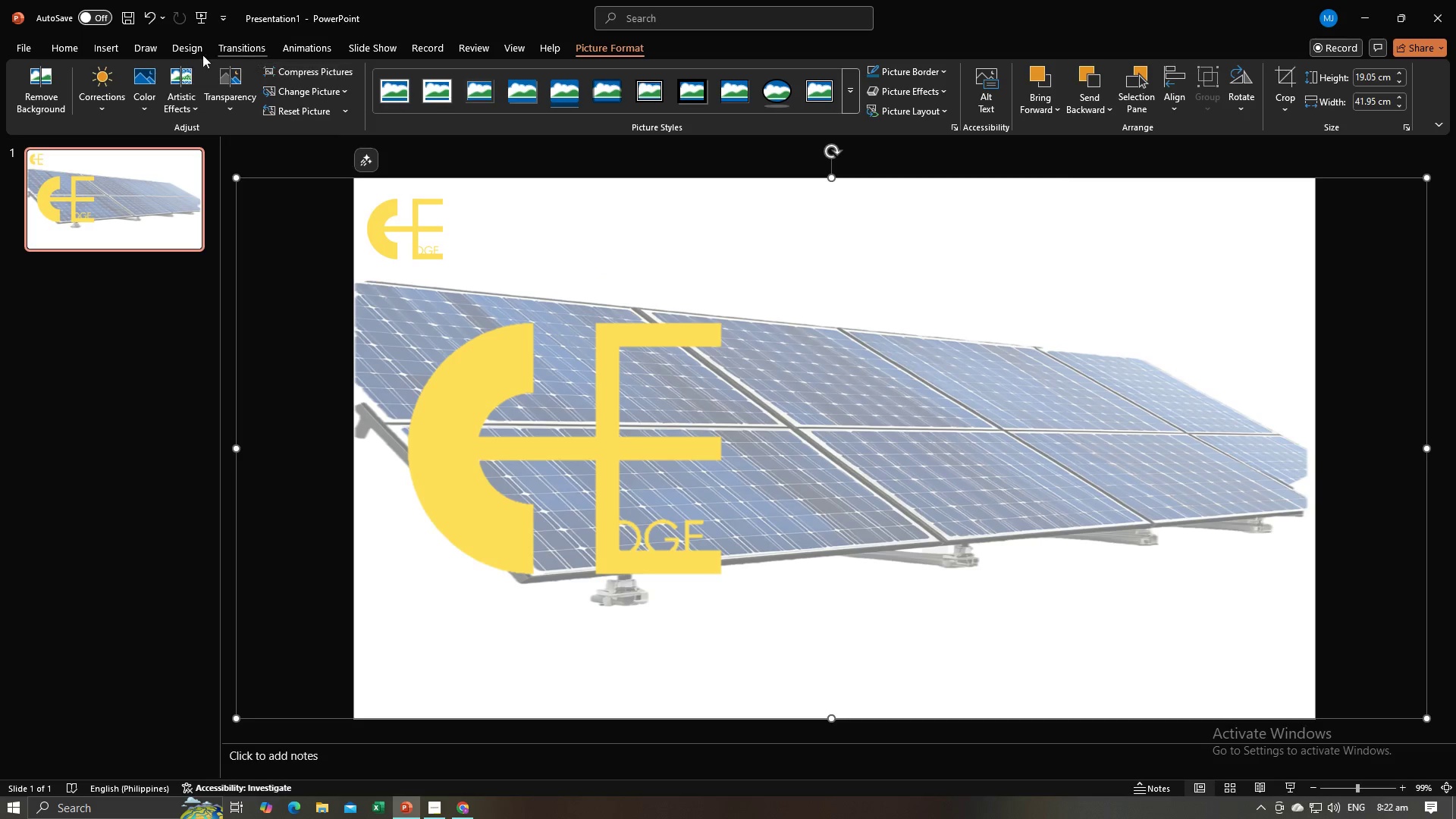 
left_click([123, 52])
 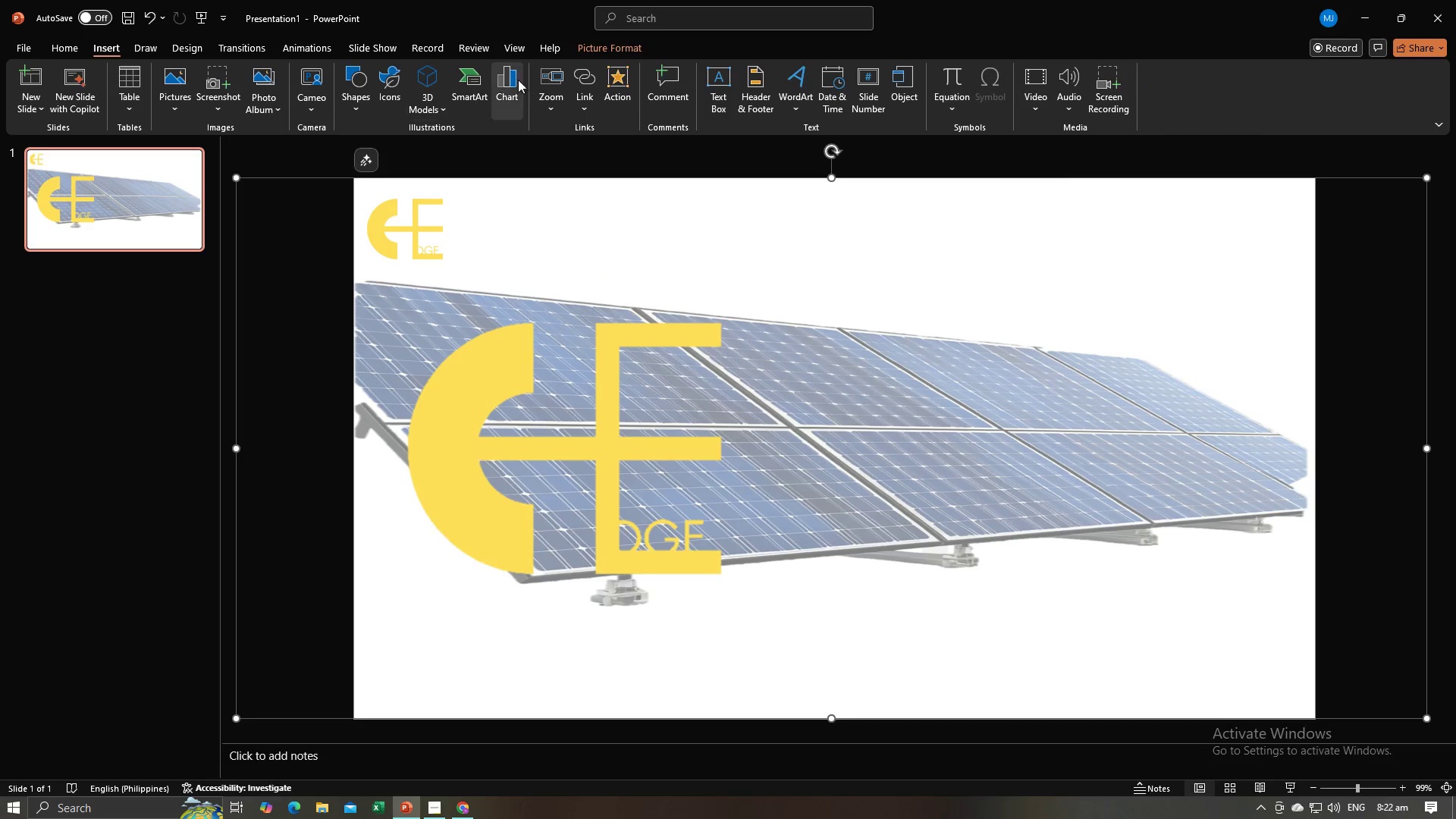 
left_click([714, 80])
 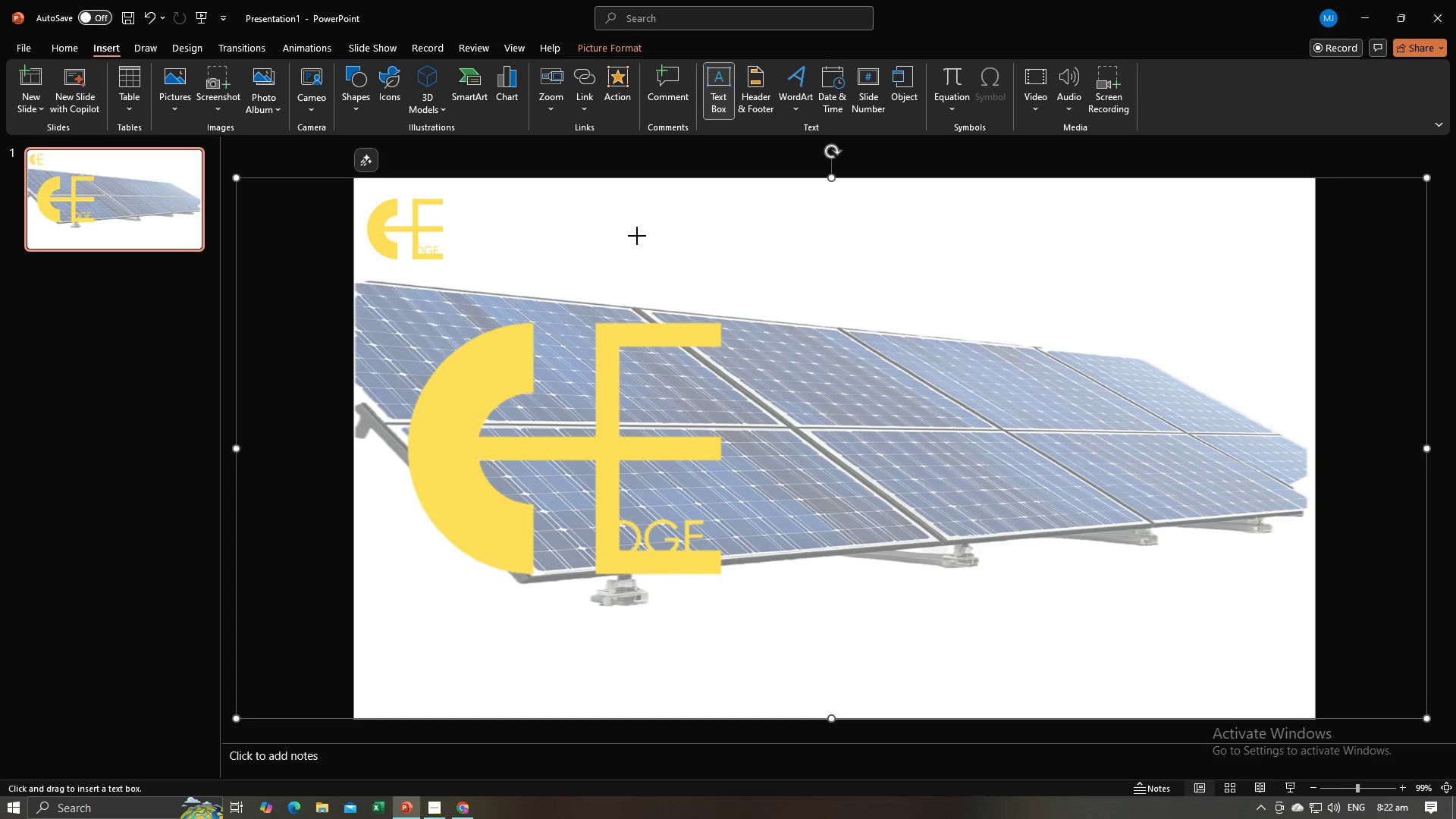 
left_click([637, 236])
 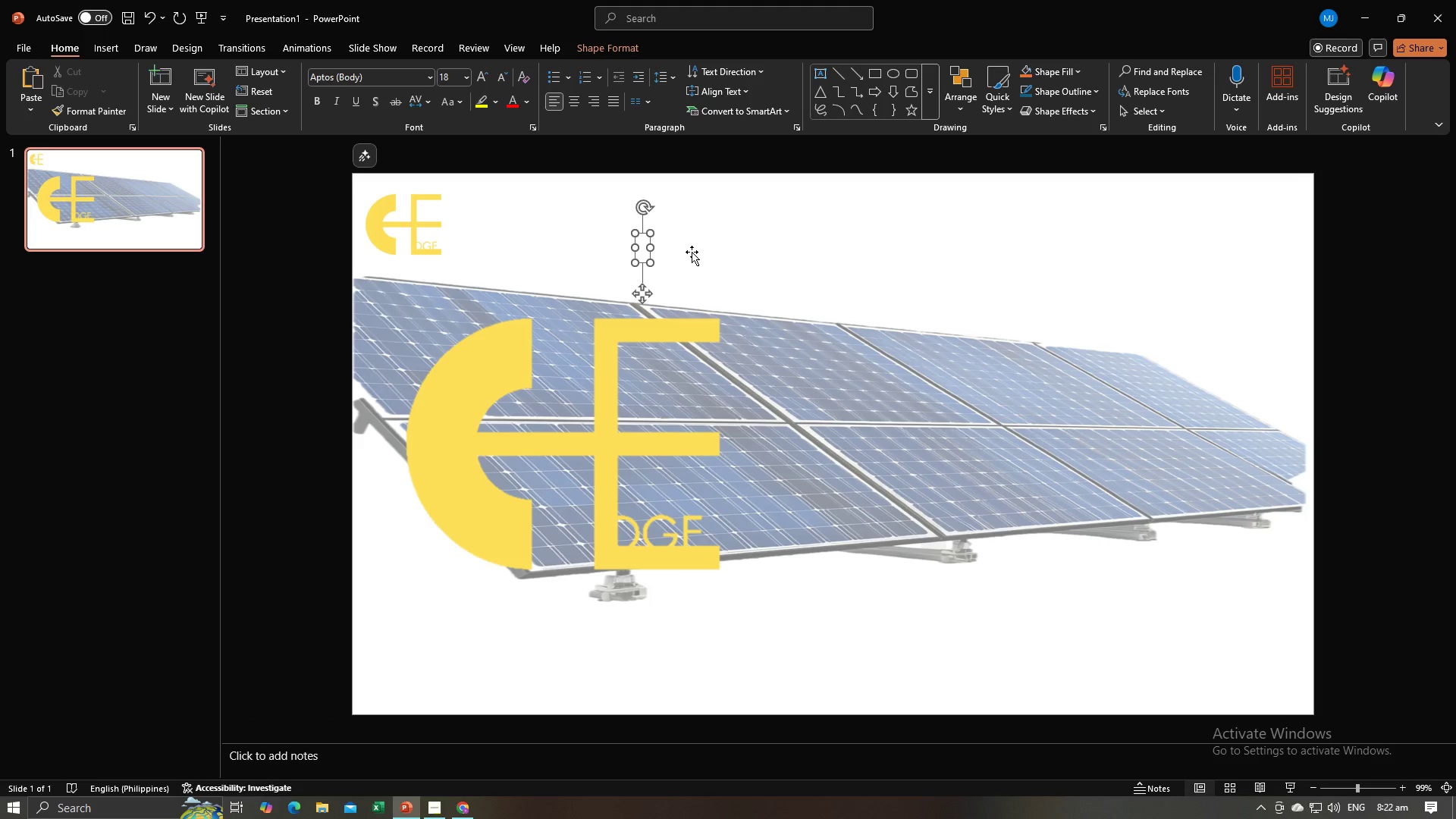 
wait(5.54)
 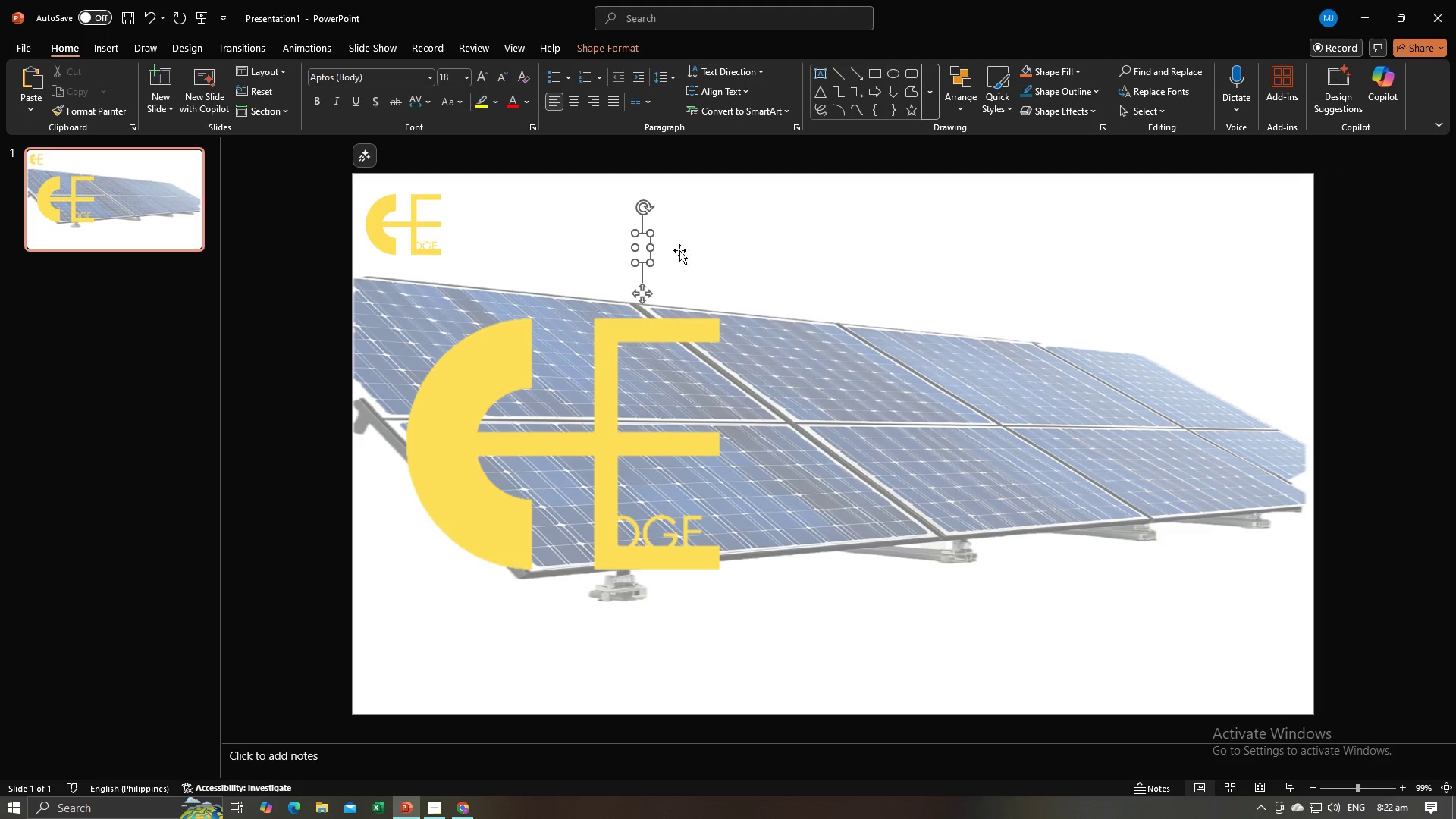 
type(Heliod )
key(Backspace)
key(Backspace)
type(s Edge )
key(Backspace)
 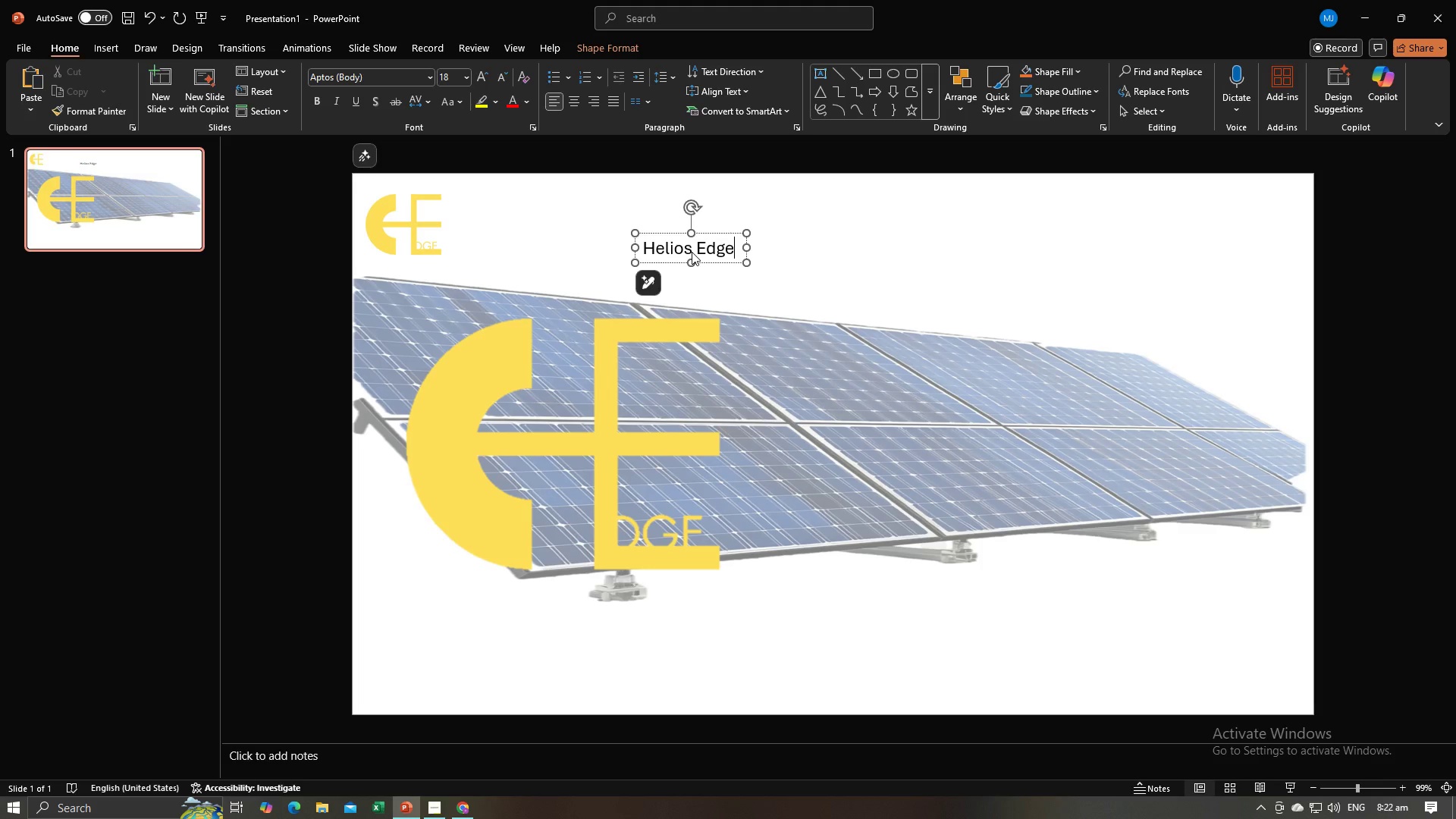 
key(Control+A)
 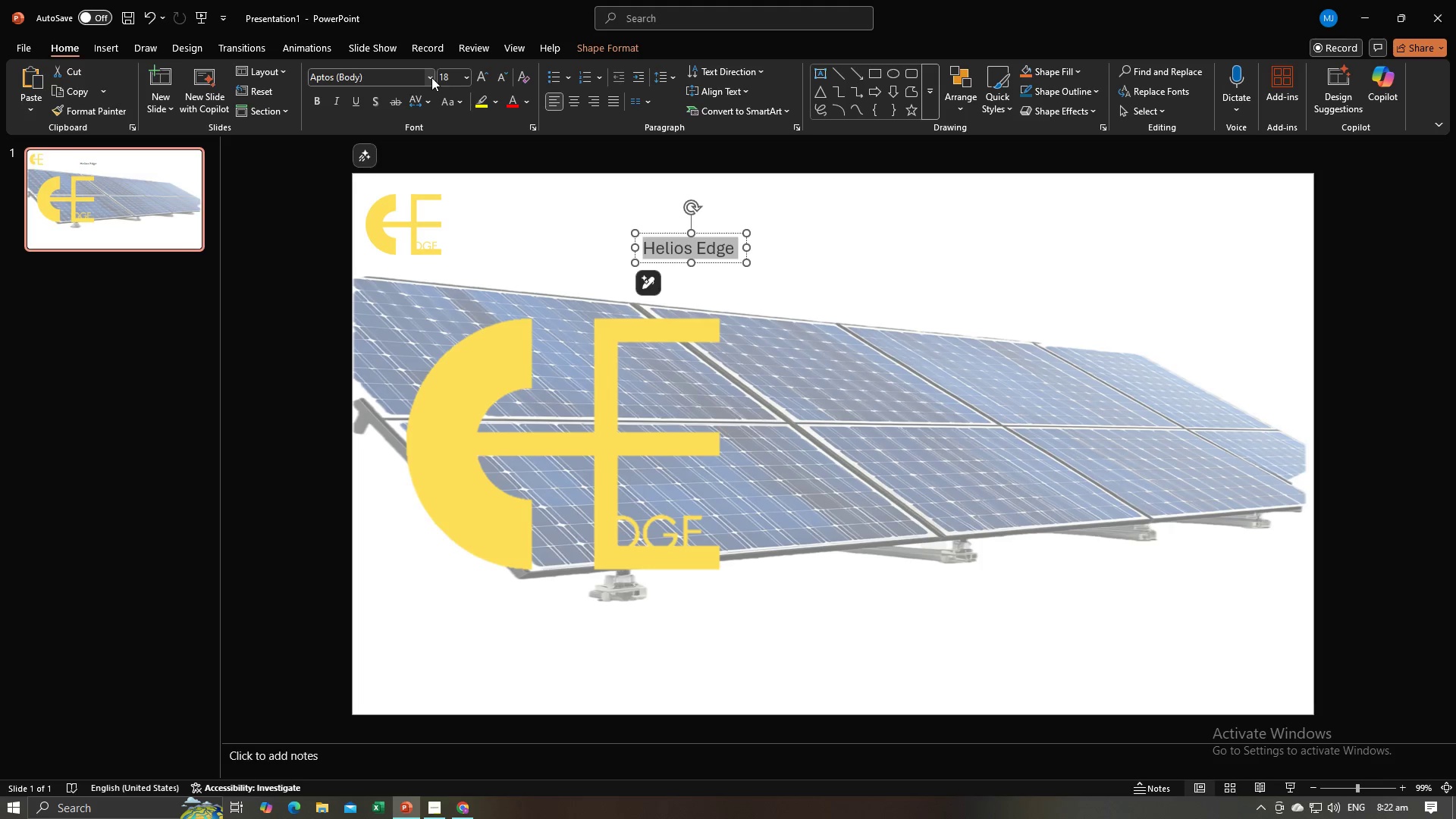 
left_click([431, 77])
 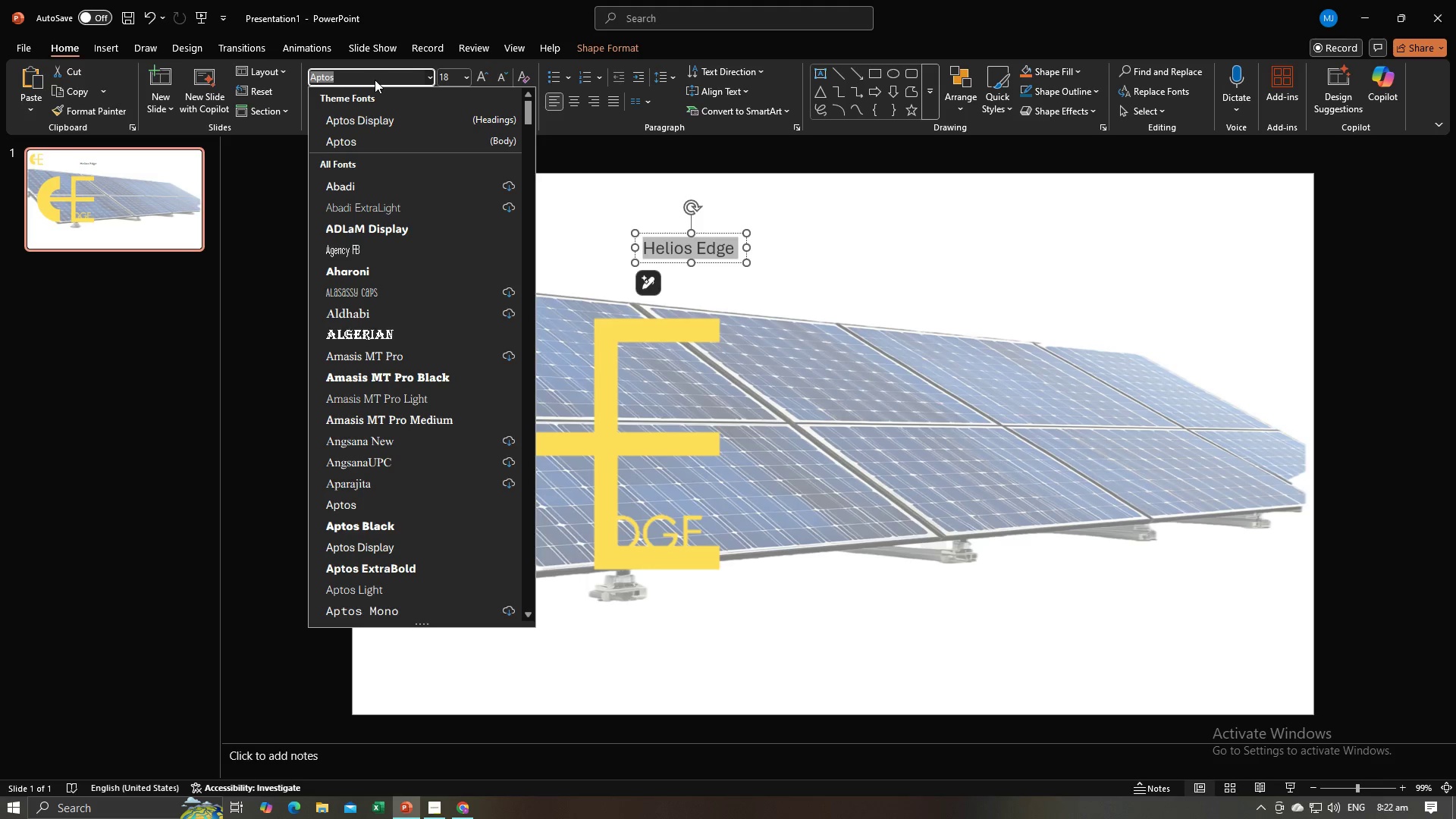 
type(n)
key(Backspace)
type(mos)
key(Backspace)
key(Backspace)
key(Backspace)
key(Backspace)
key(Backspace)
type(Monsta=)
key(Backspace)
key(Backspace)
type(rat)
 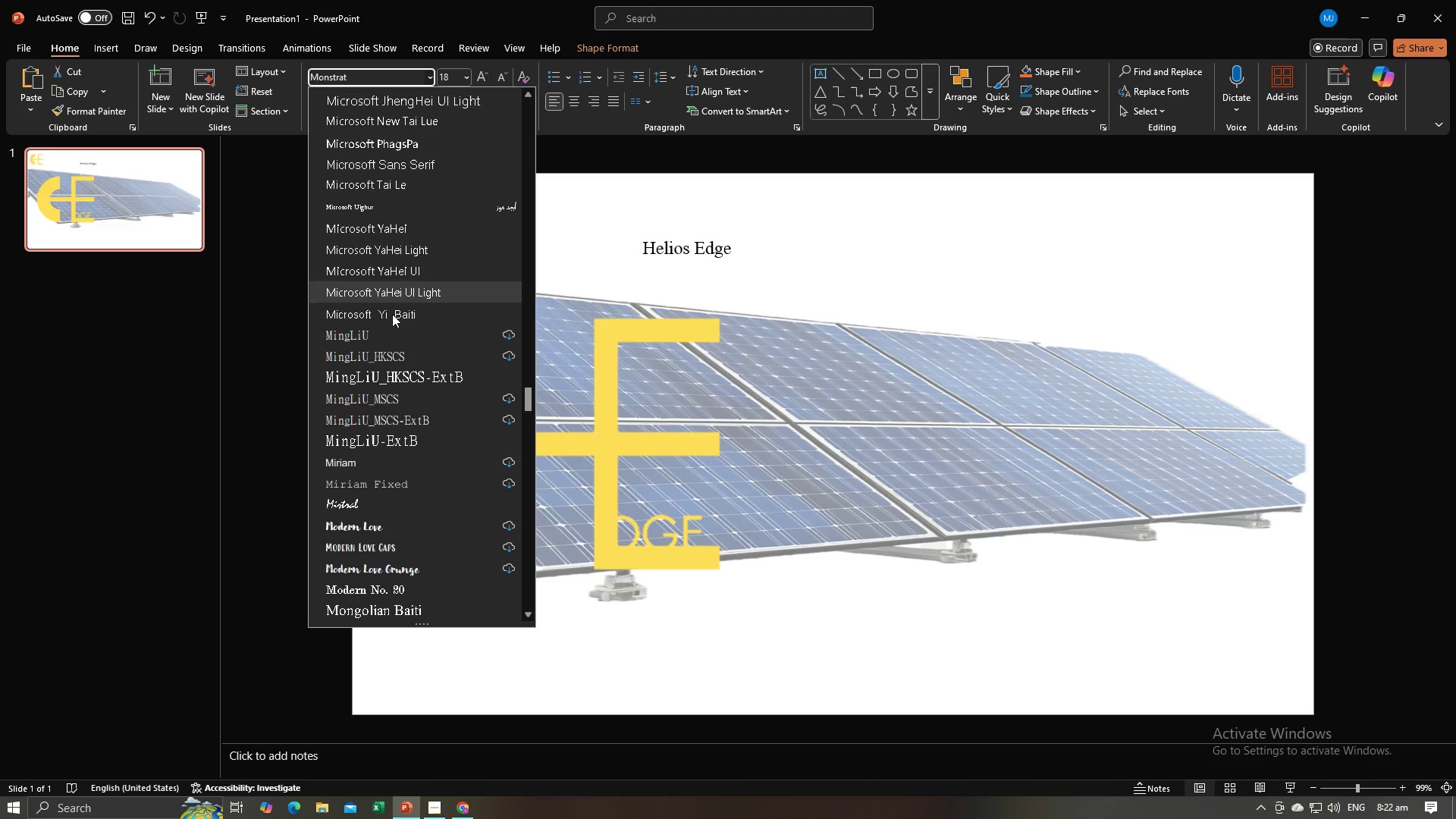 
scroll: coordinate [468, 447], scroll_direction: down, amount: 8.0
 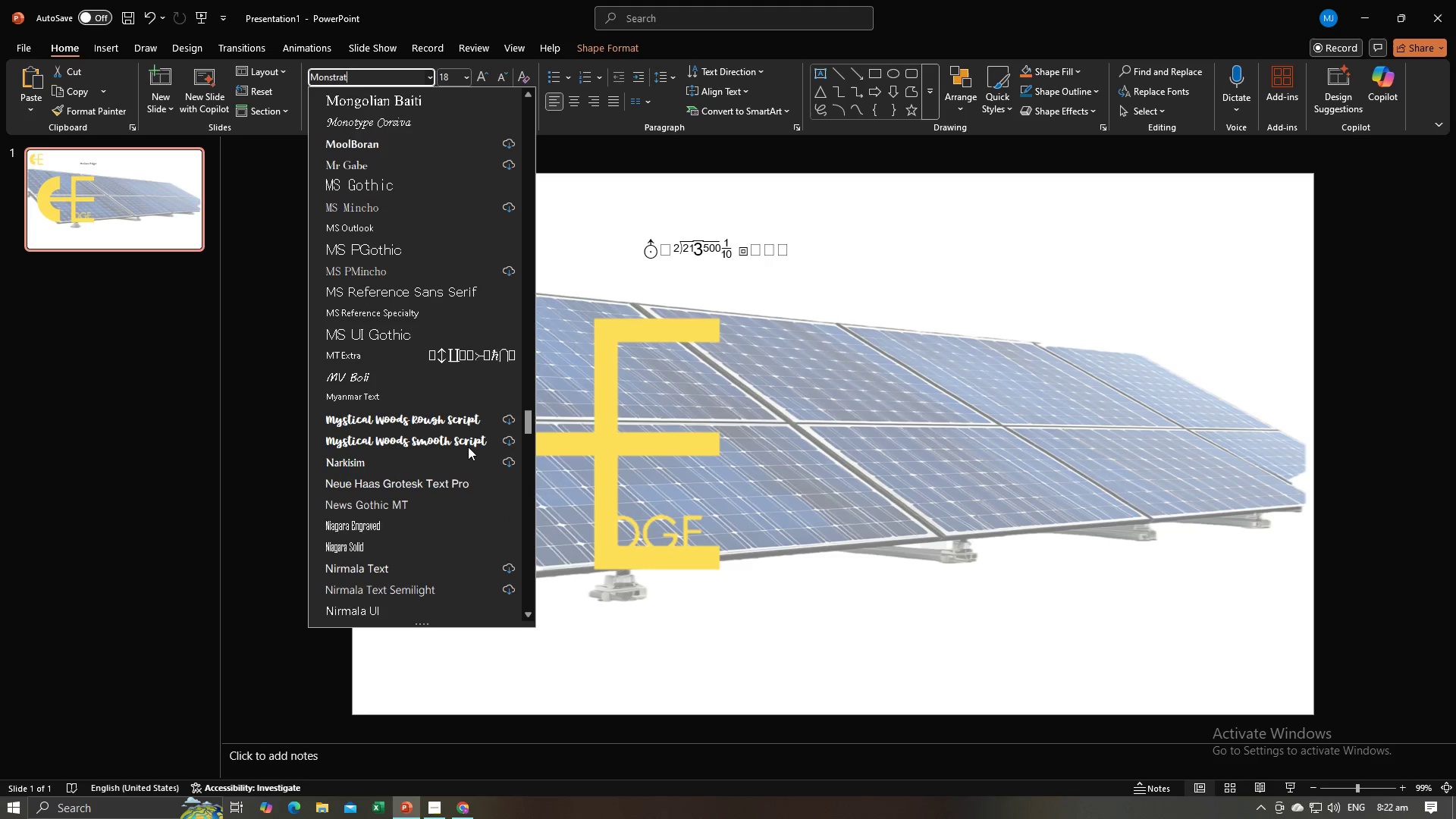 
scroll: coordinate [468, 447], scroll_direction: up, amount: 3.0
 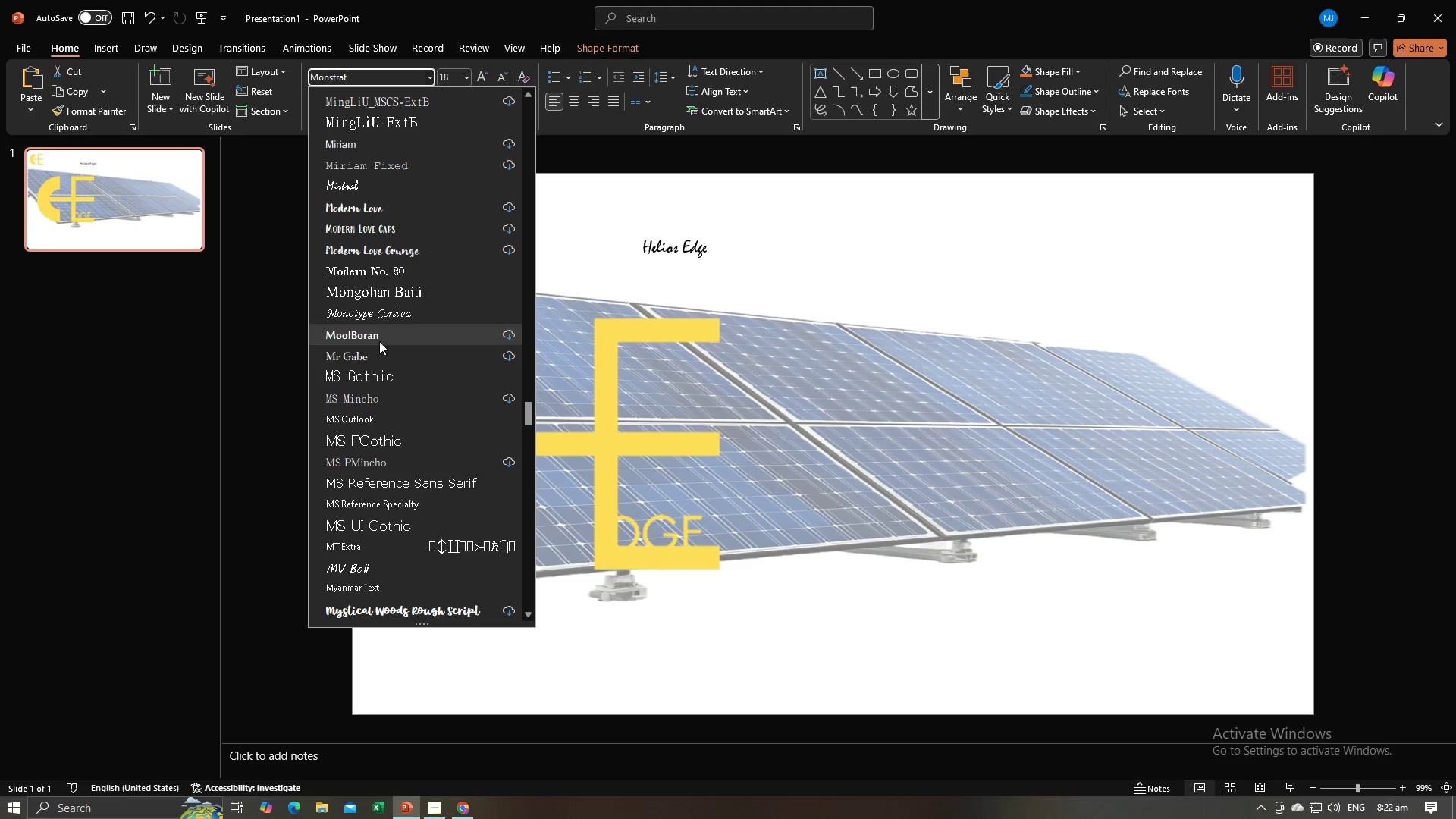 
wait(11.91)
 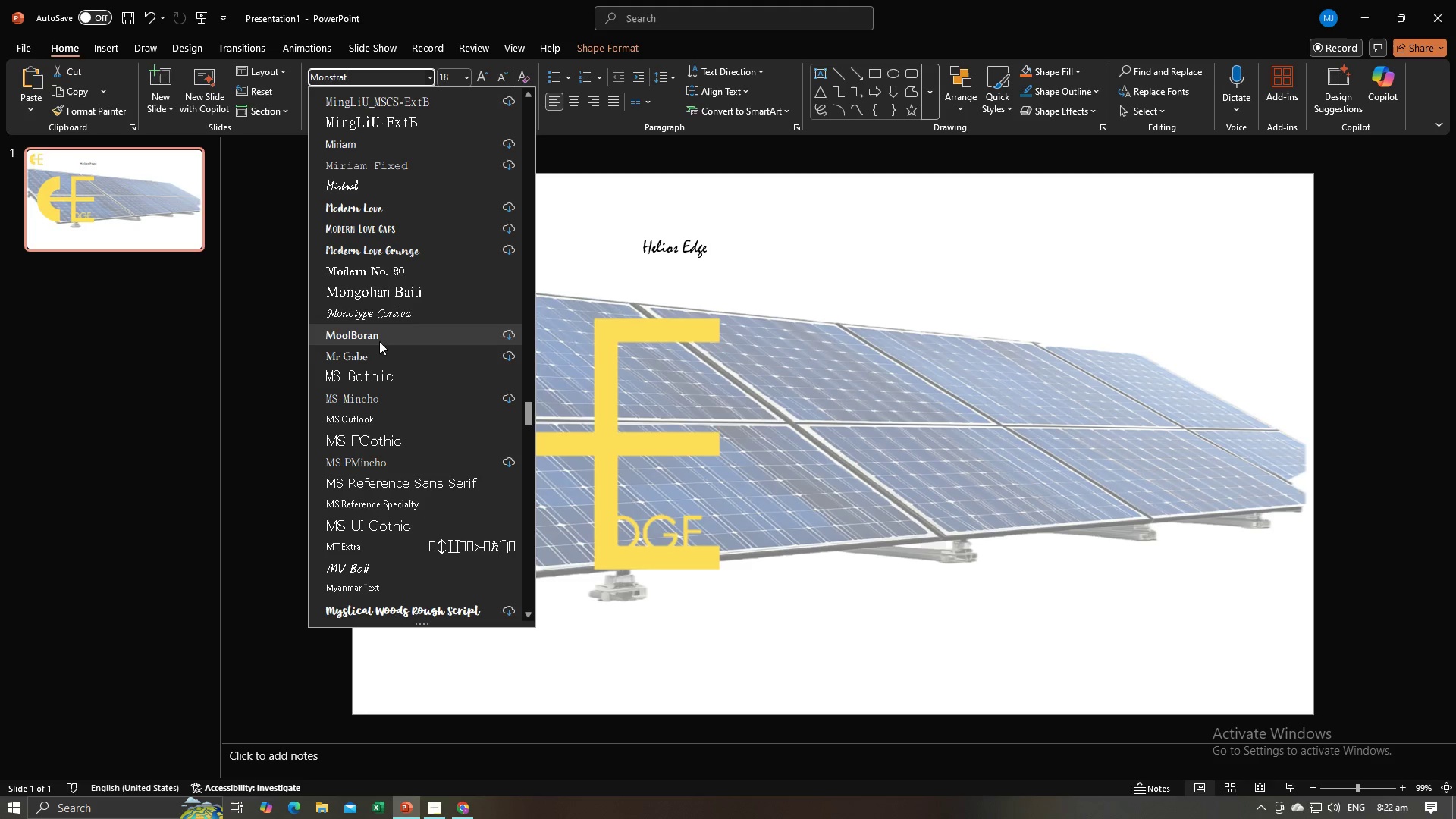 
key(Alt+AltLeft)
 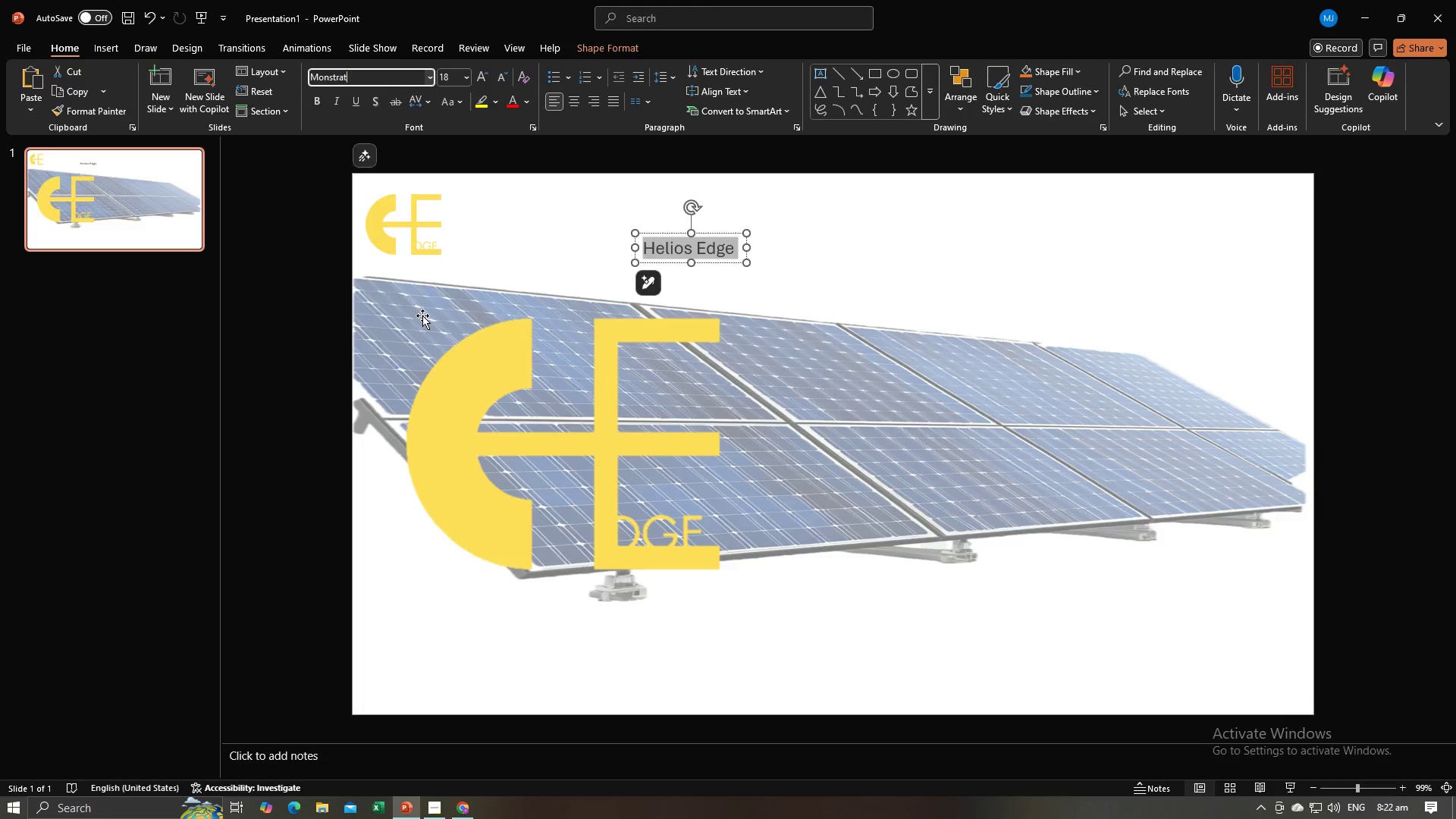 
key(Alt+Tab)
 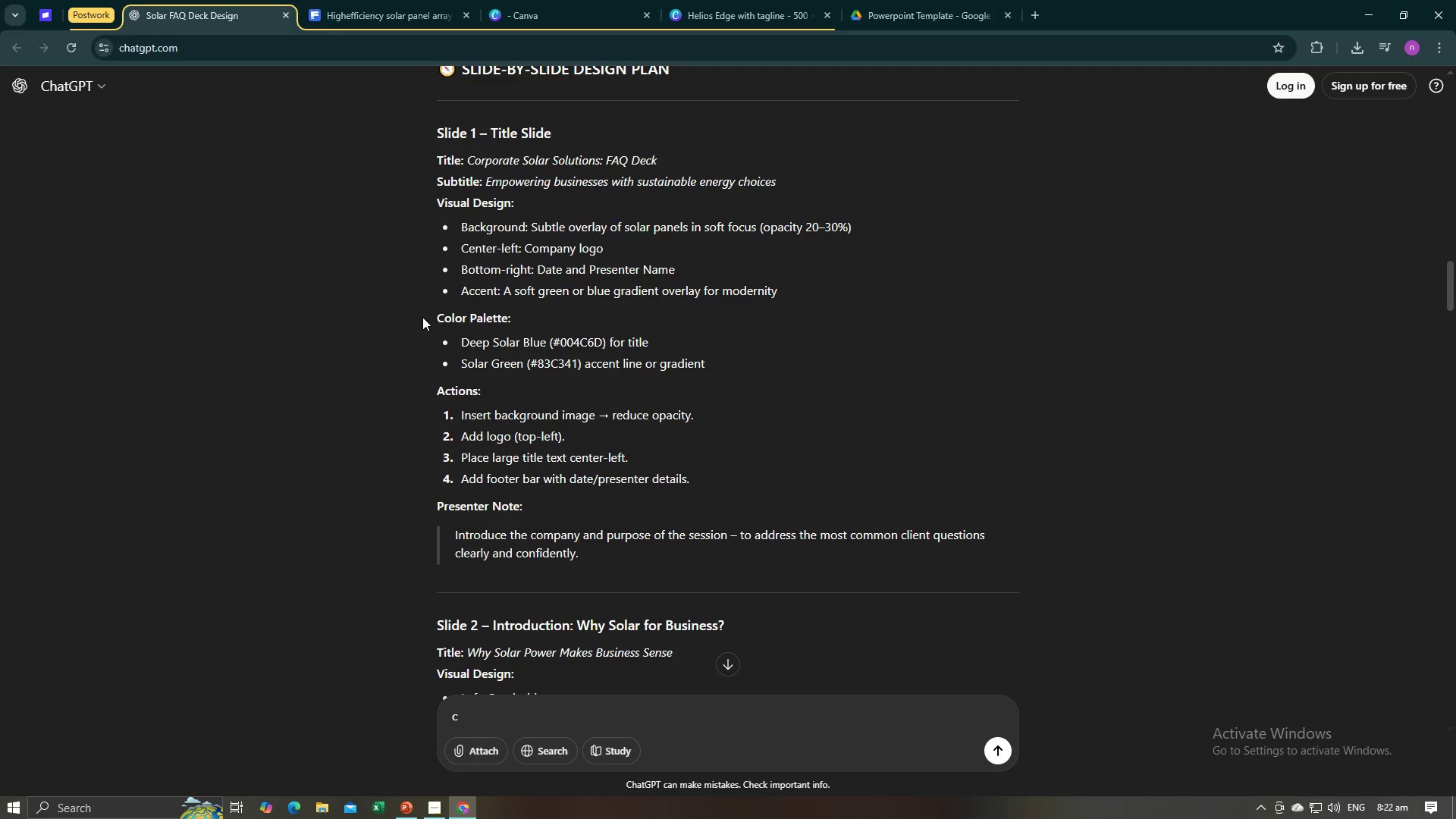 
wait(10.6)
 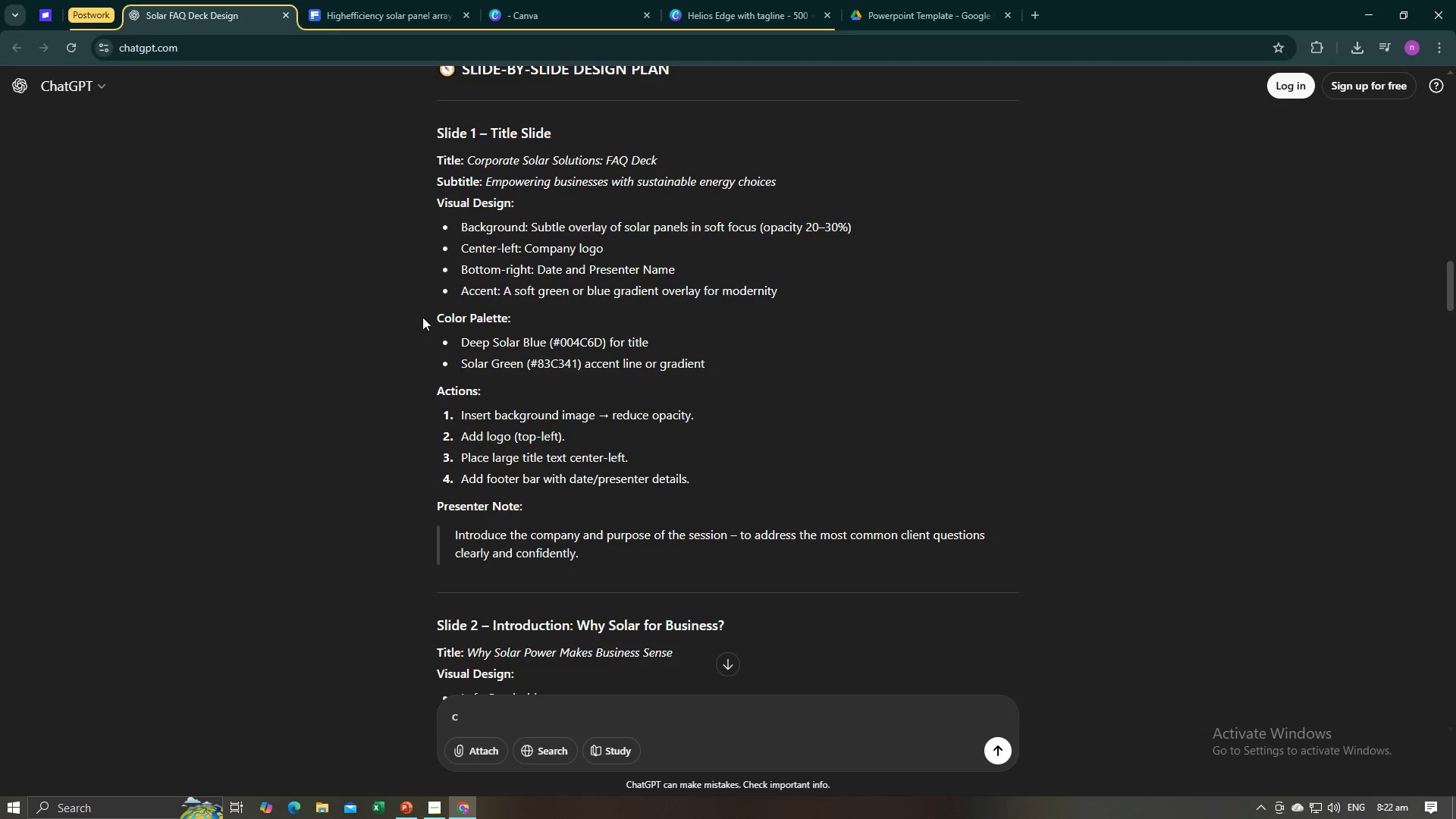 
scroll: coordinate [422, 318], scroll_direction: up, amount: 2.0
 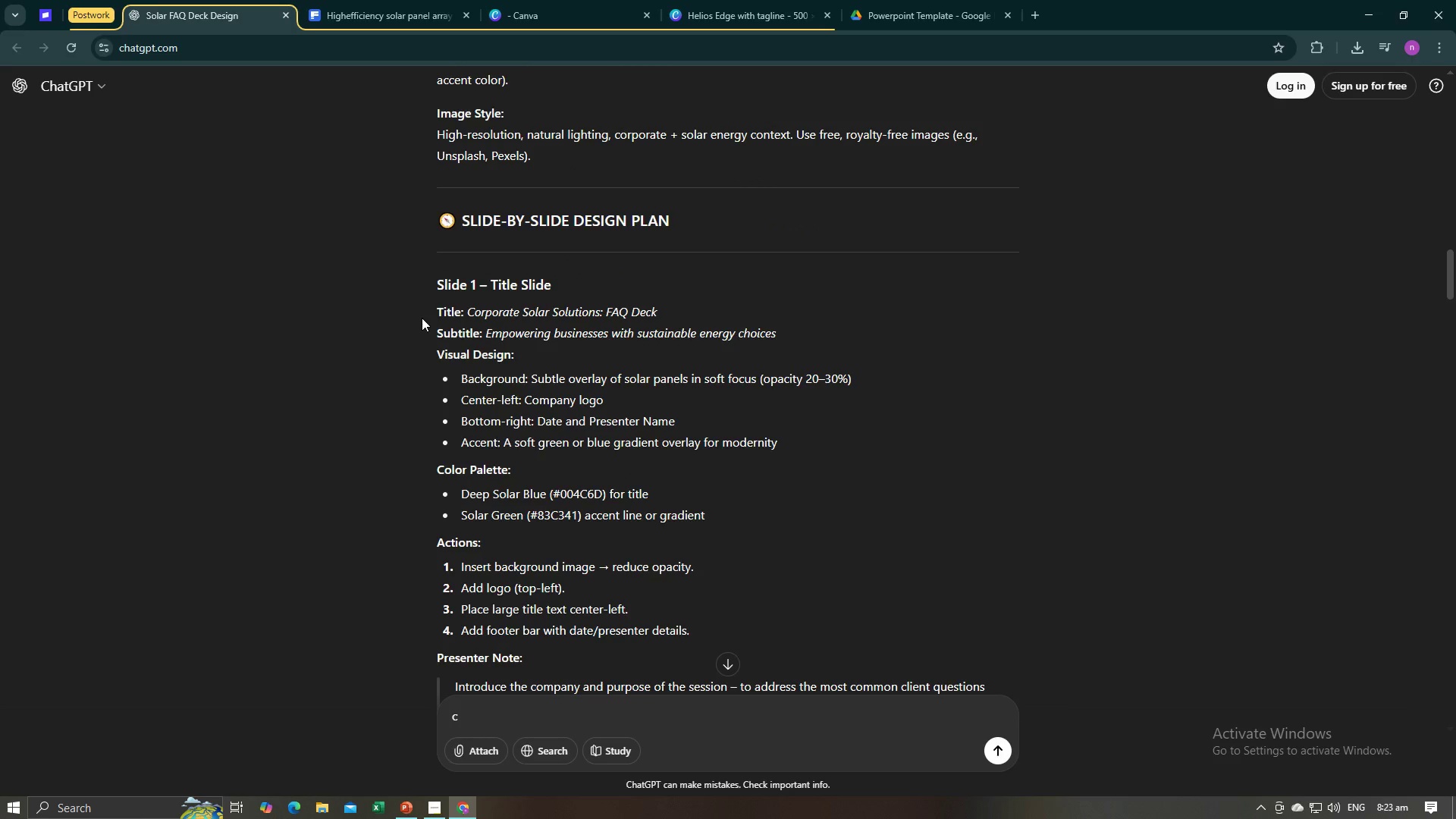 
key(Alt+AltLeft)
 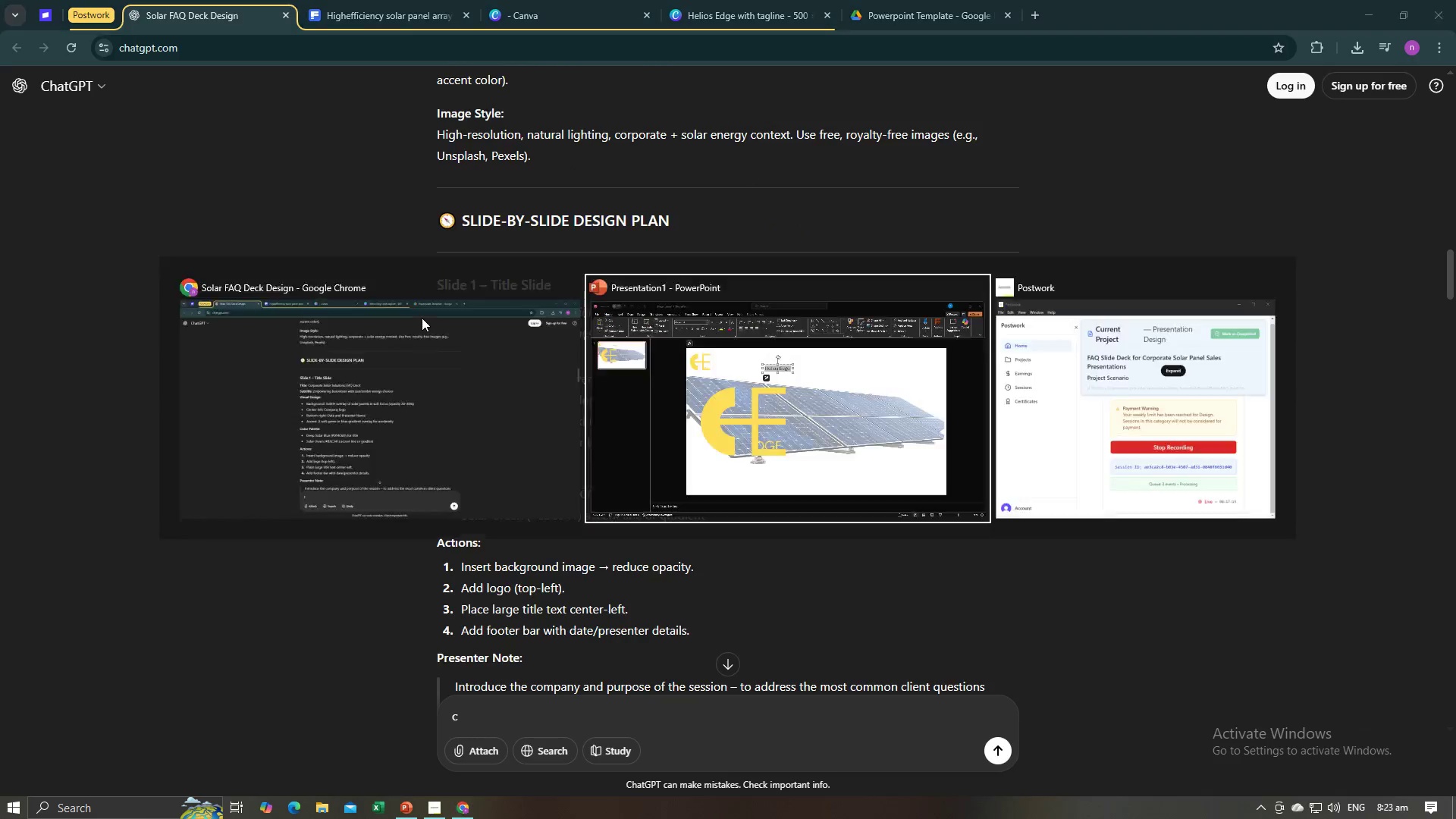 
key(Alt+Tab)
 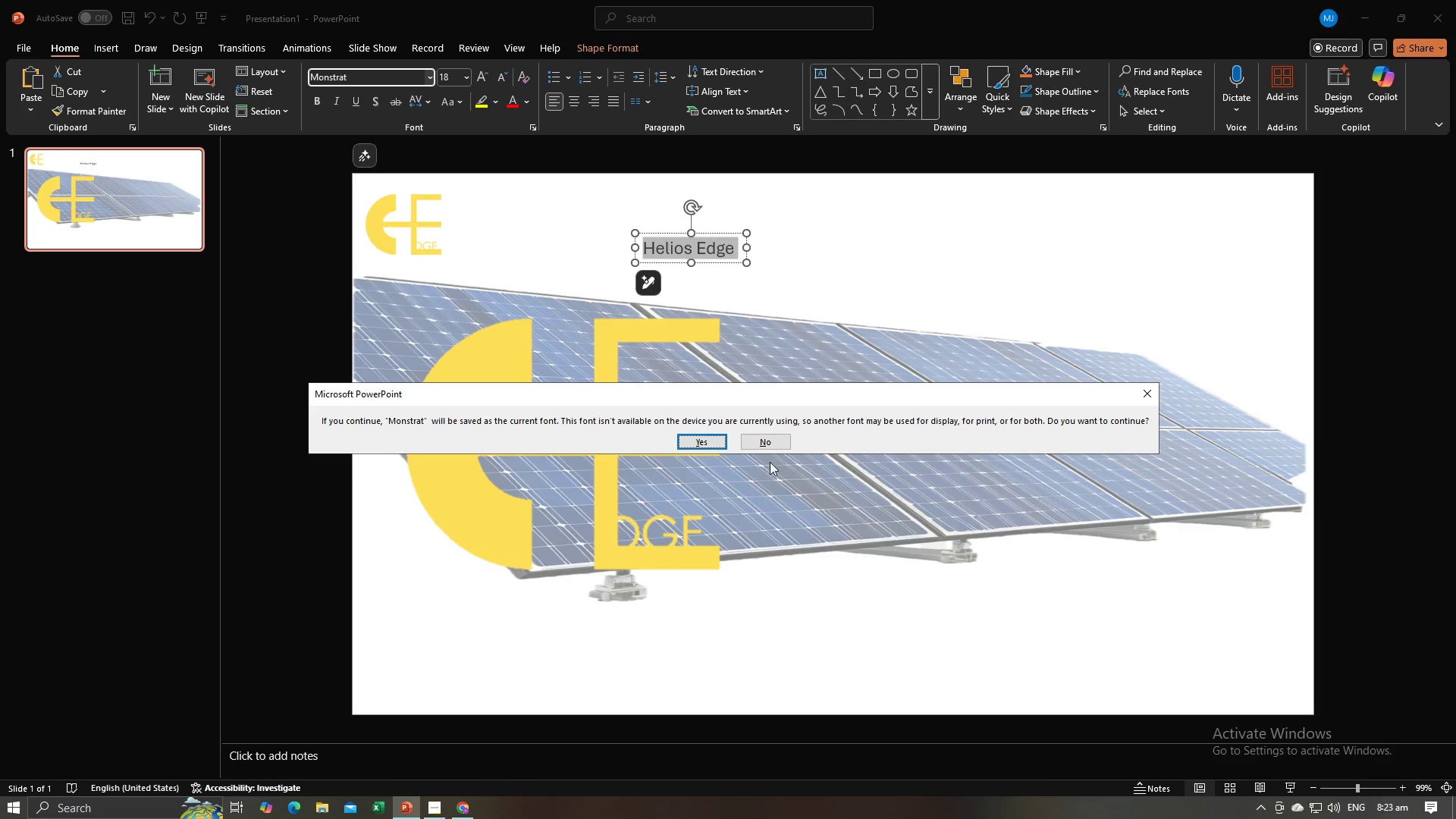 
left_click([774, 444])
 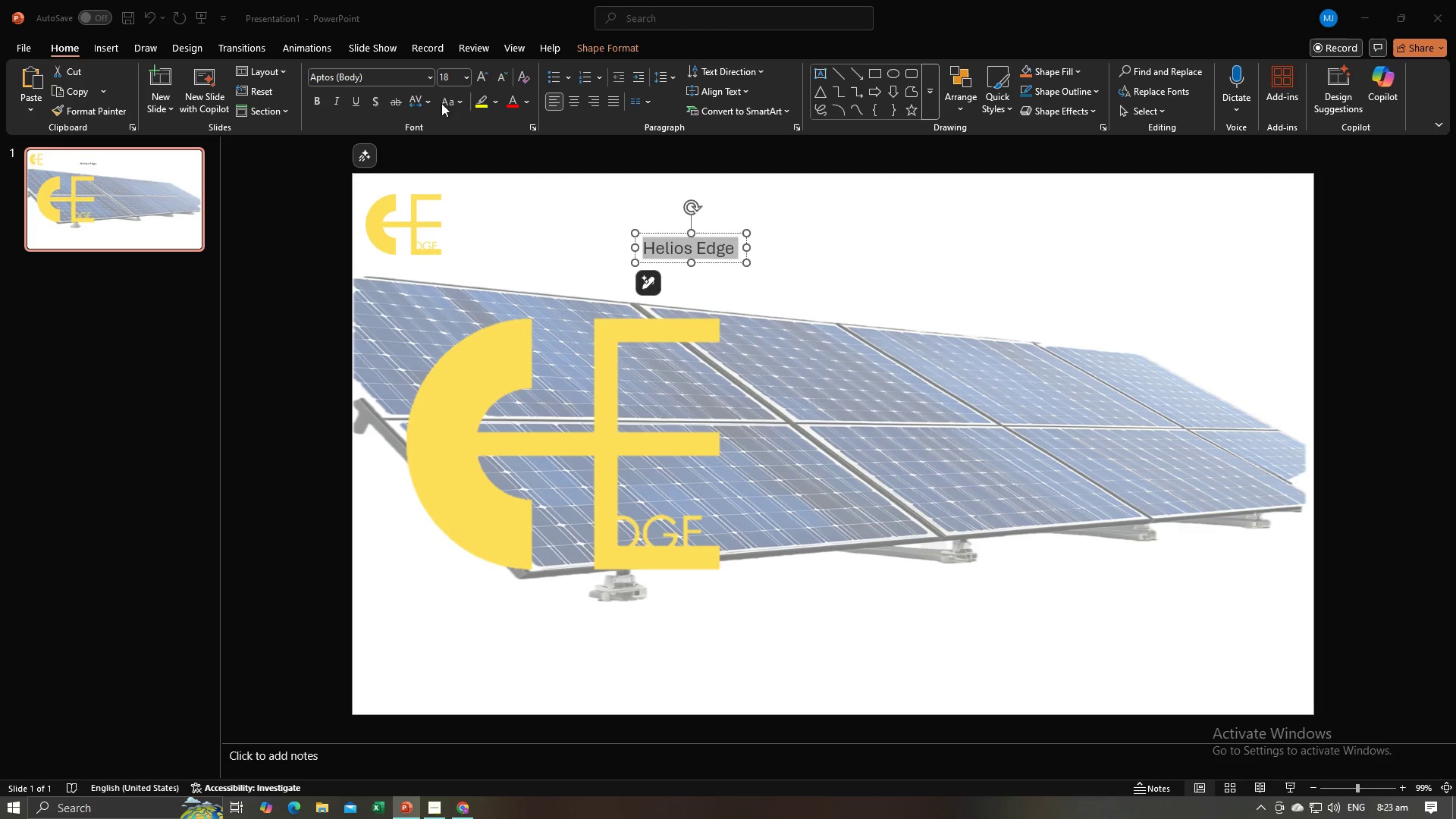 
left_click([431, 80])
 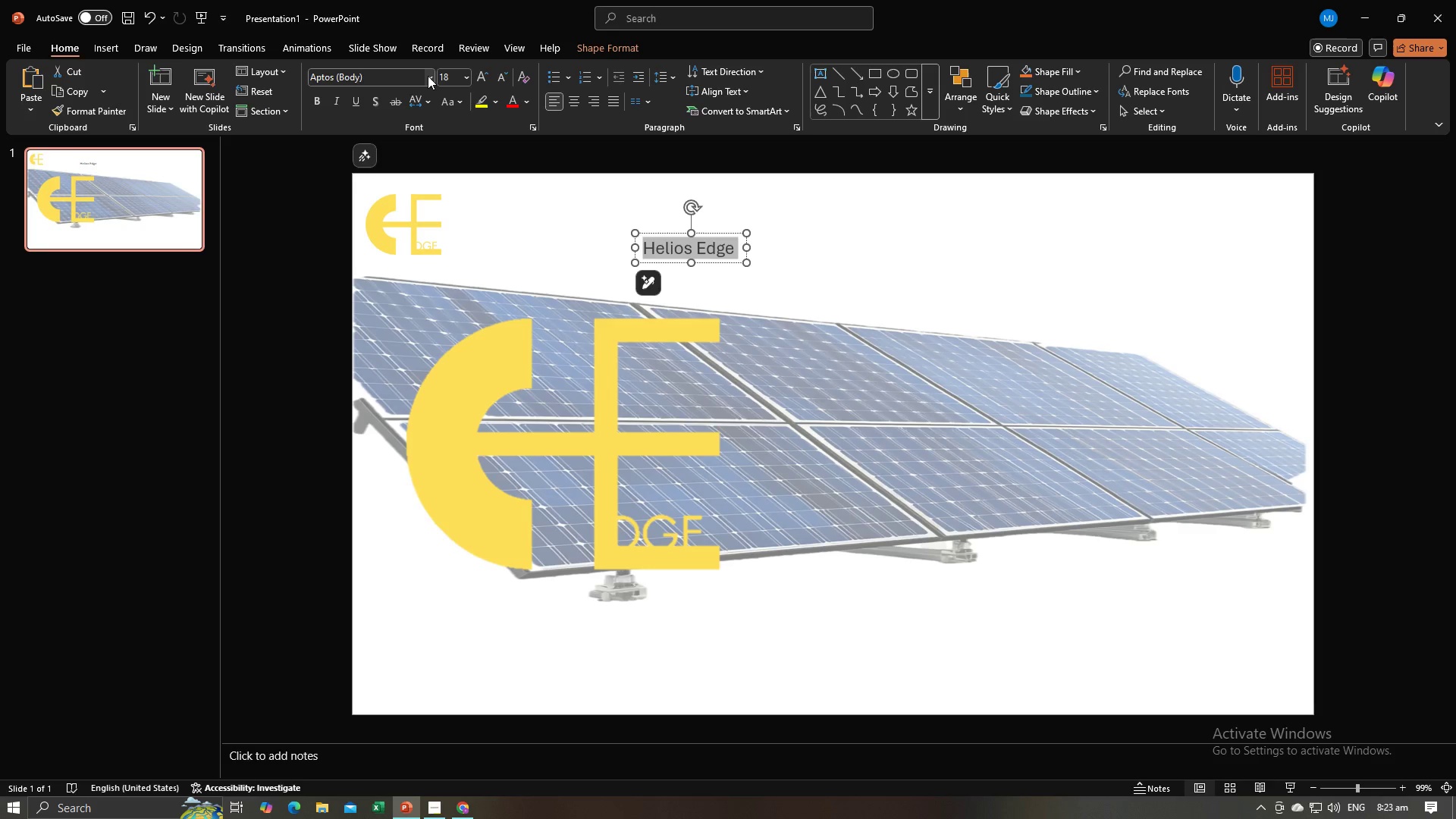 
left_click([428, 76])
 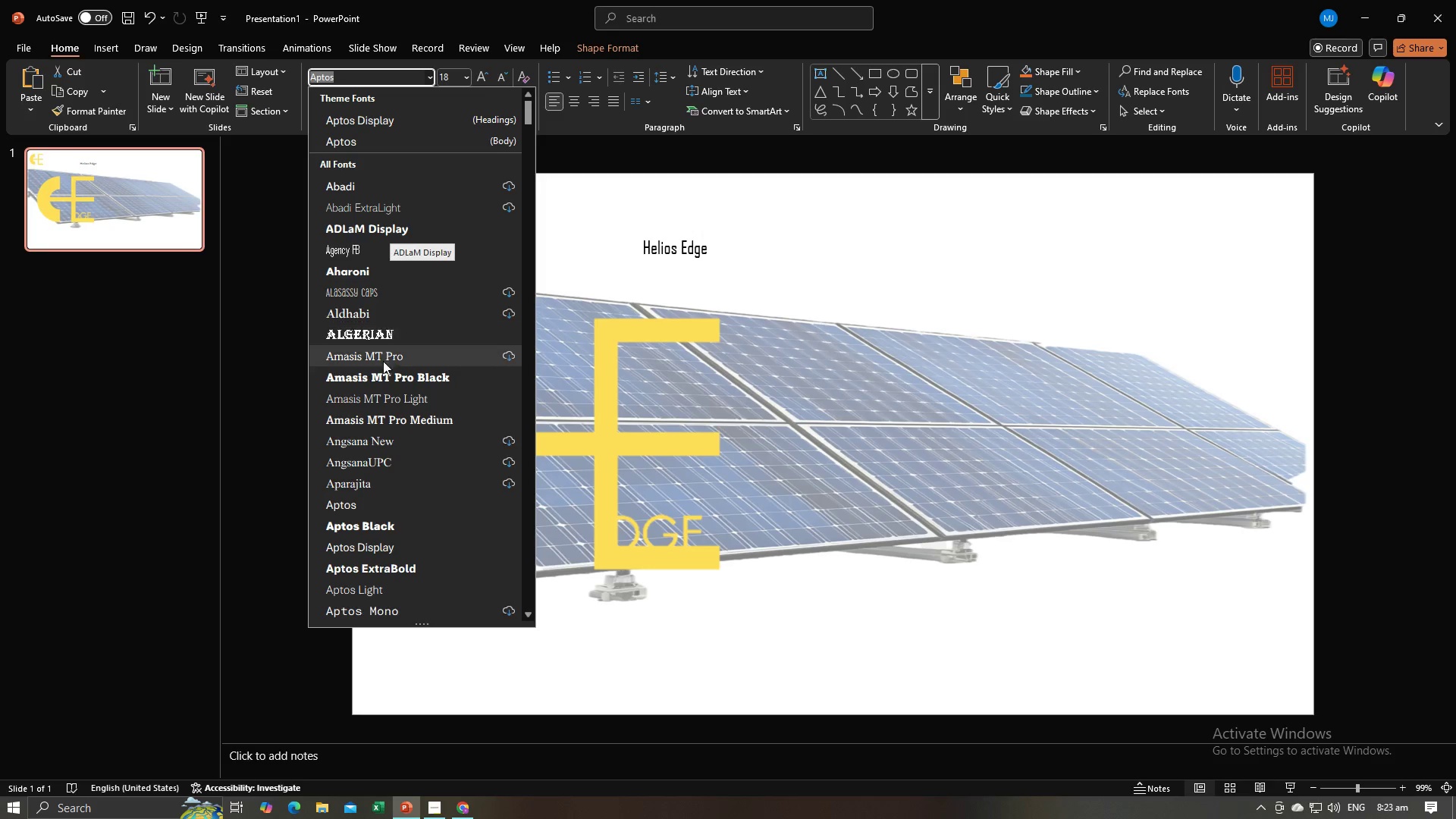 
wait(6.23)
 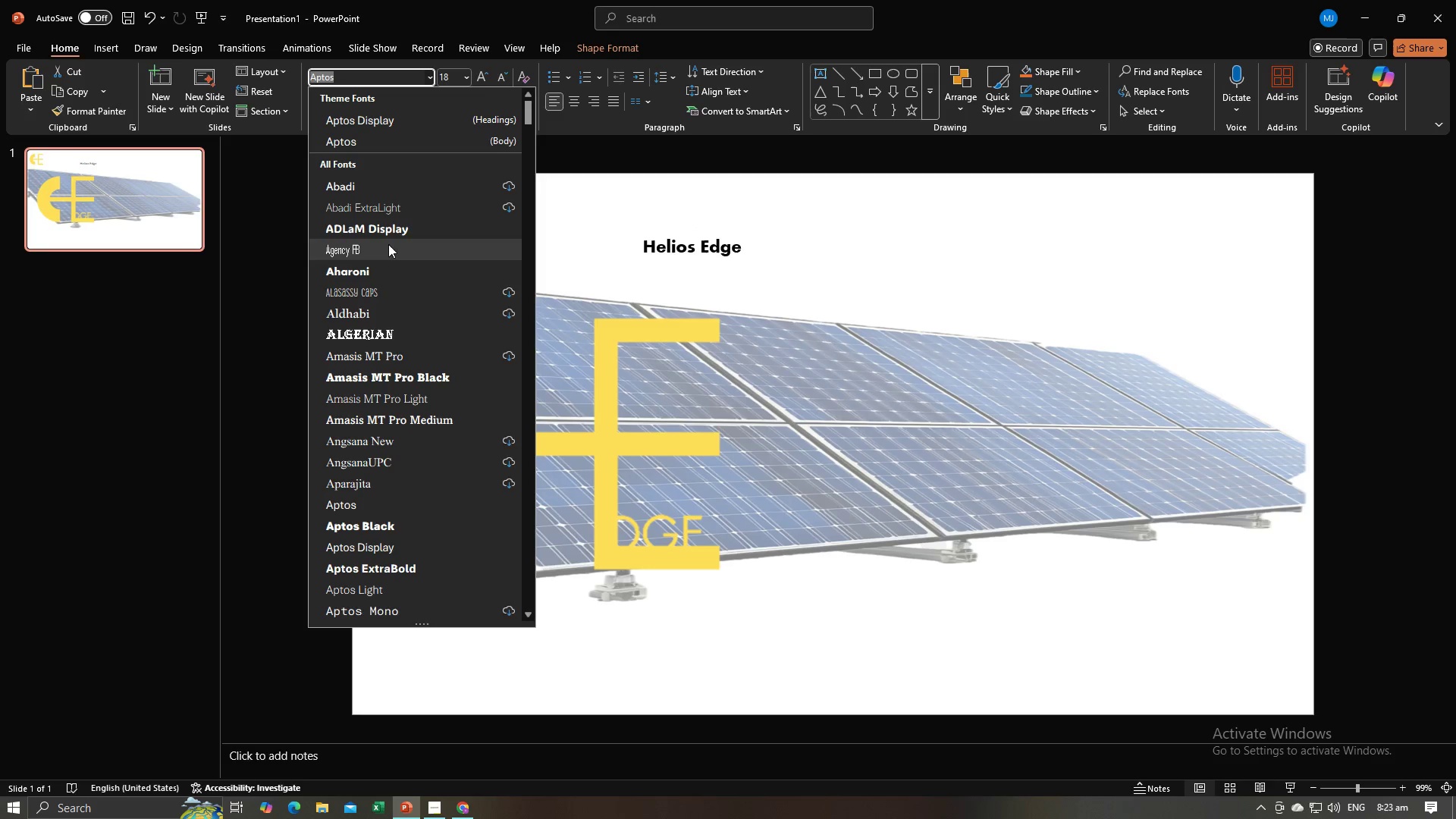 
left_click([384, 371])
 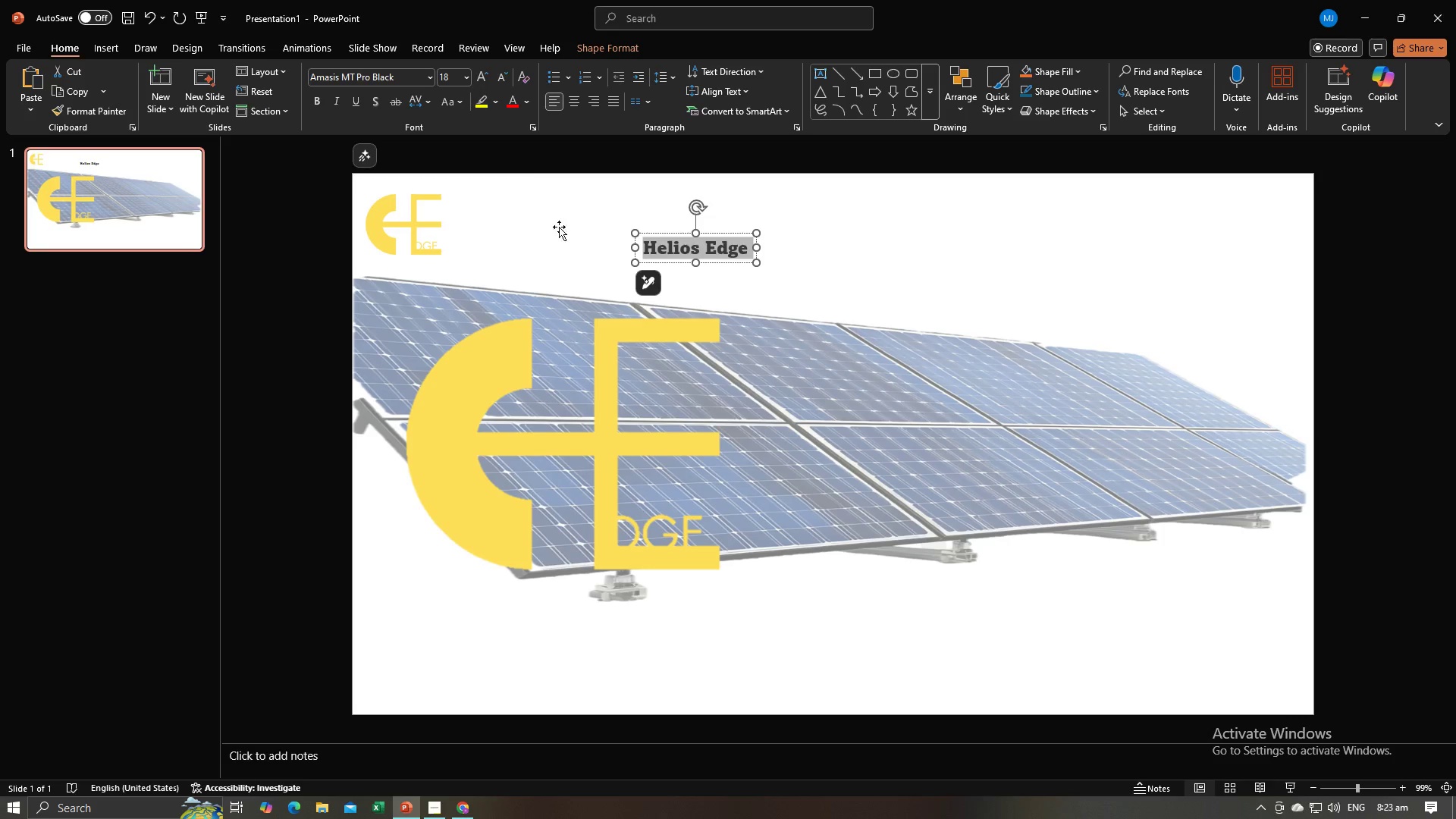 
left_click([554, 246])
 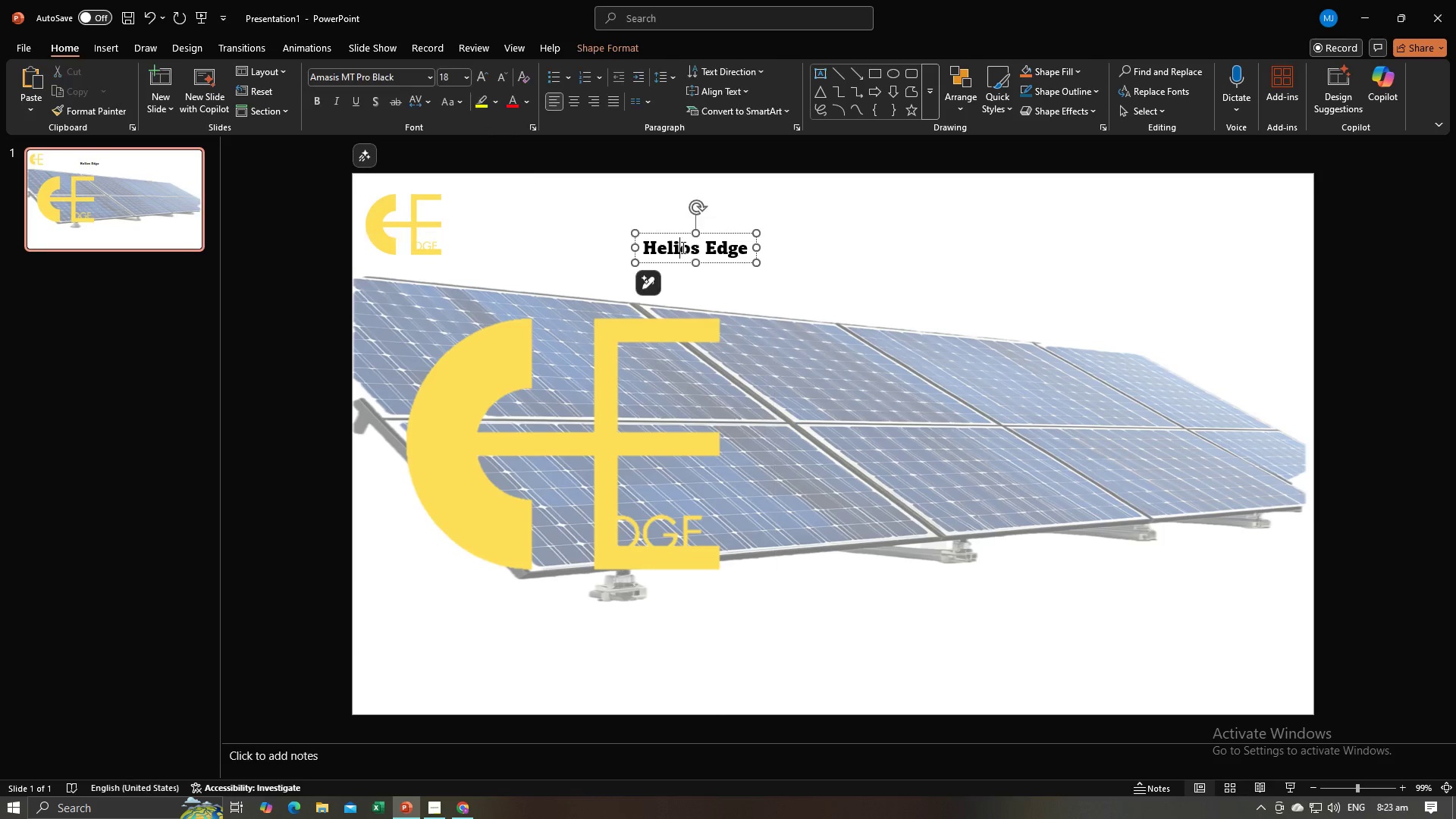 
left_click([682, 247])
 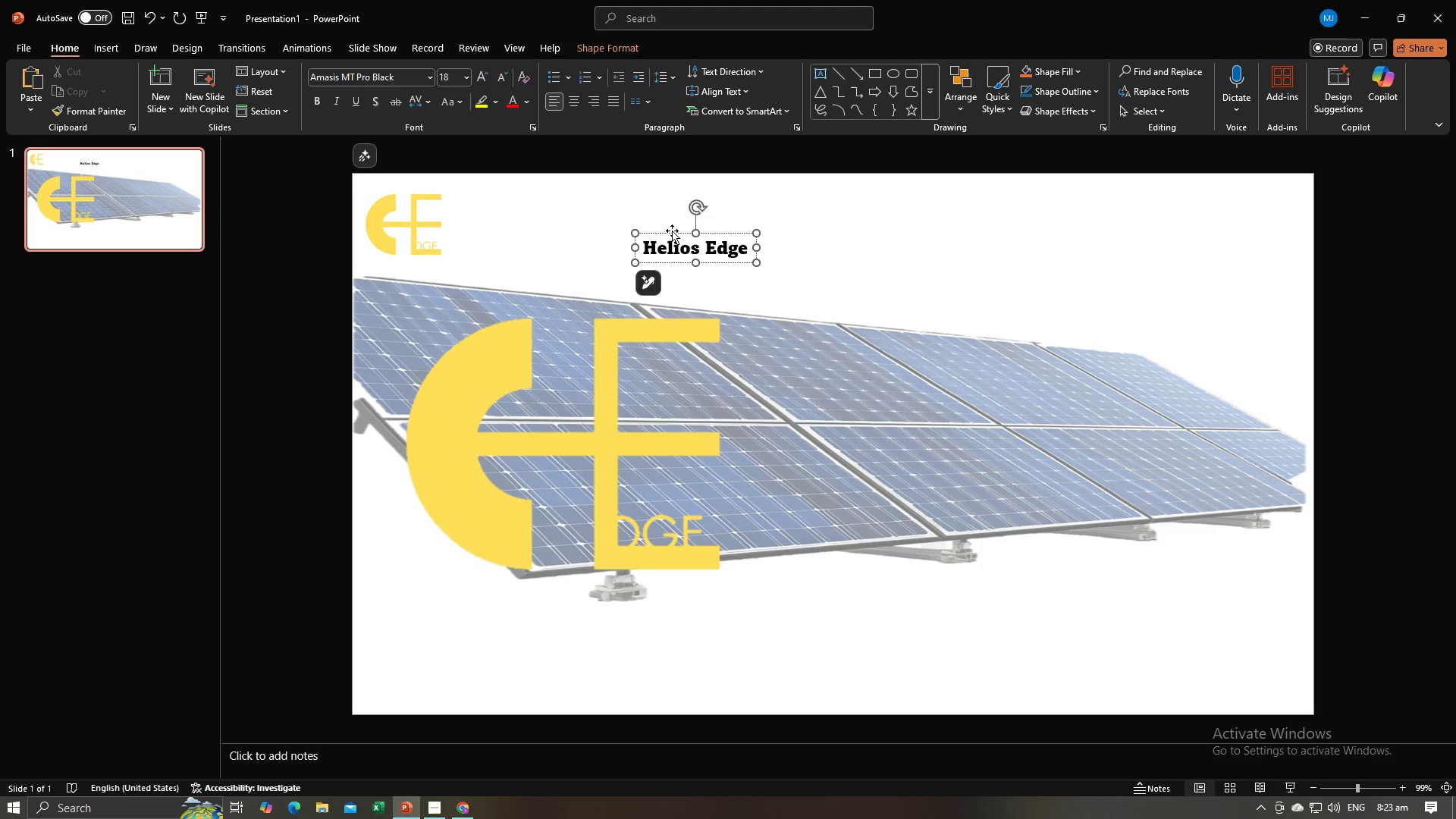 
left_click_drag(start_coordinate=[672, 233], to_coordinate=[877, 344])
 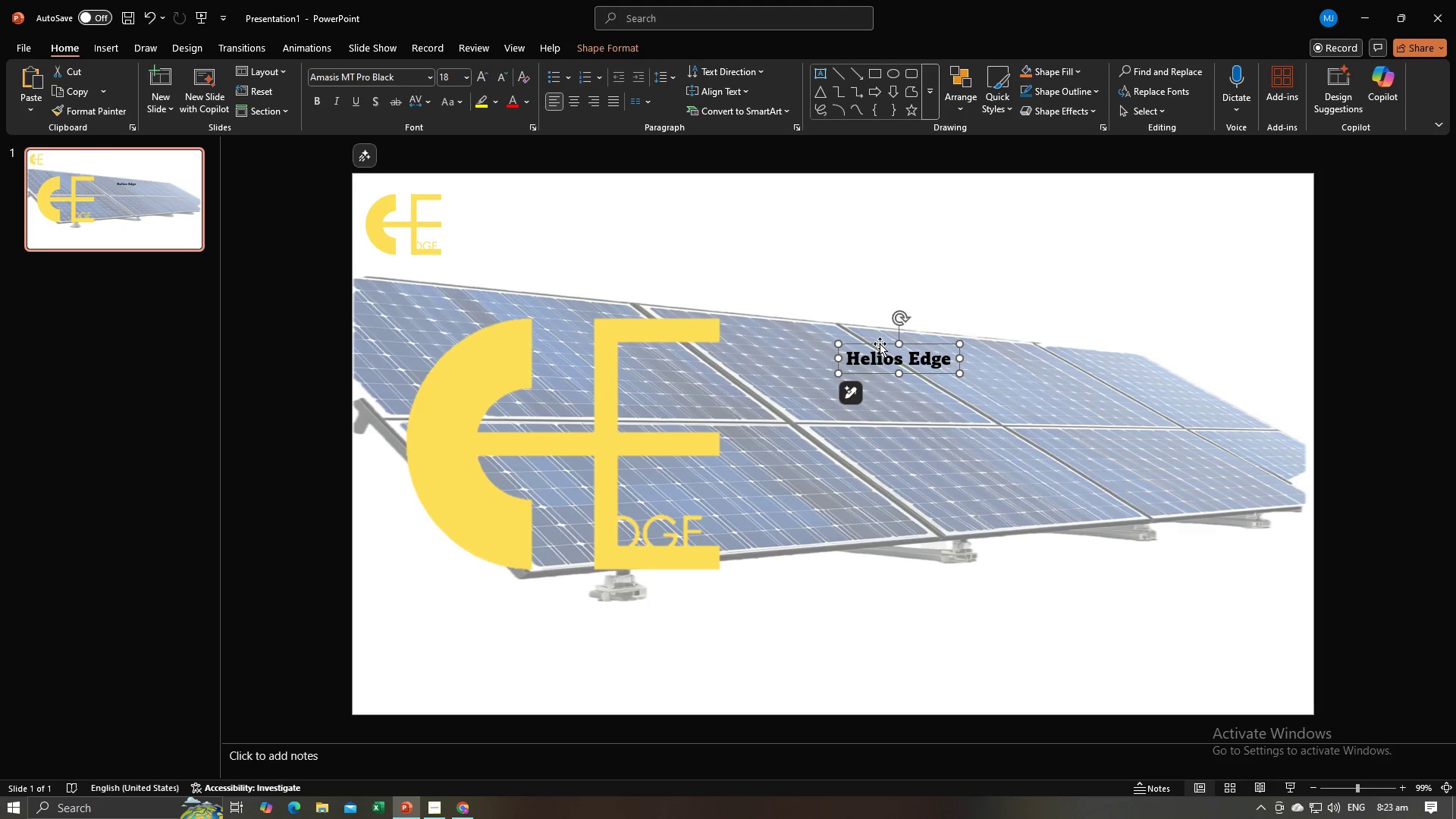 
left_click_drag(start_coordinate=[879, 343], to_coordinate=[1017, 370])
 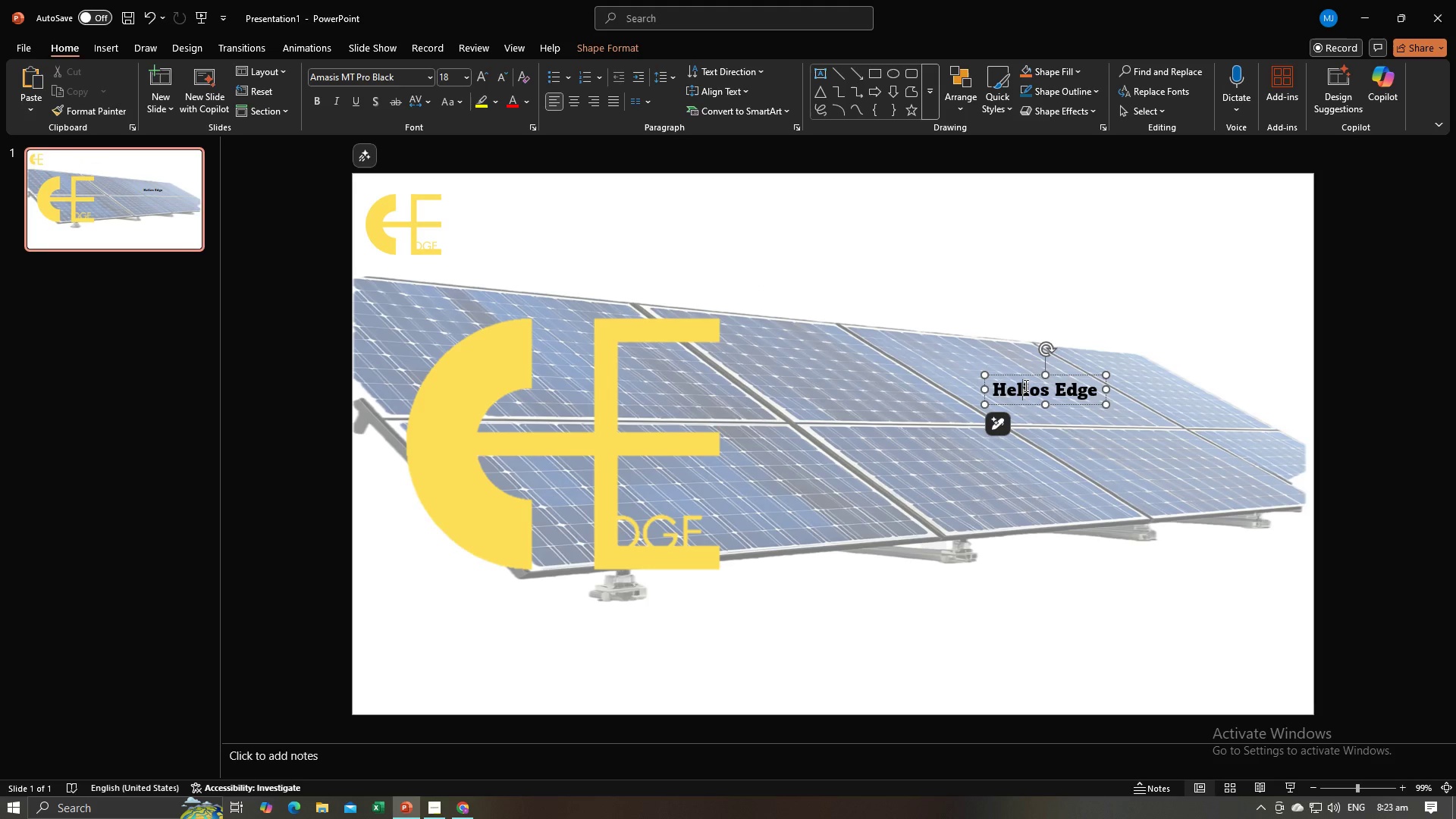 
left_click([1025, 385])
 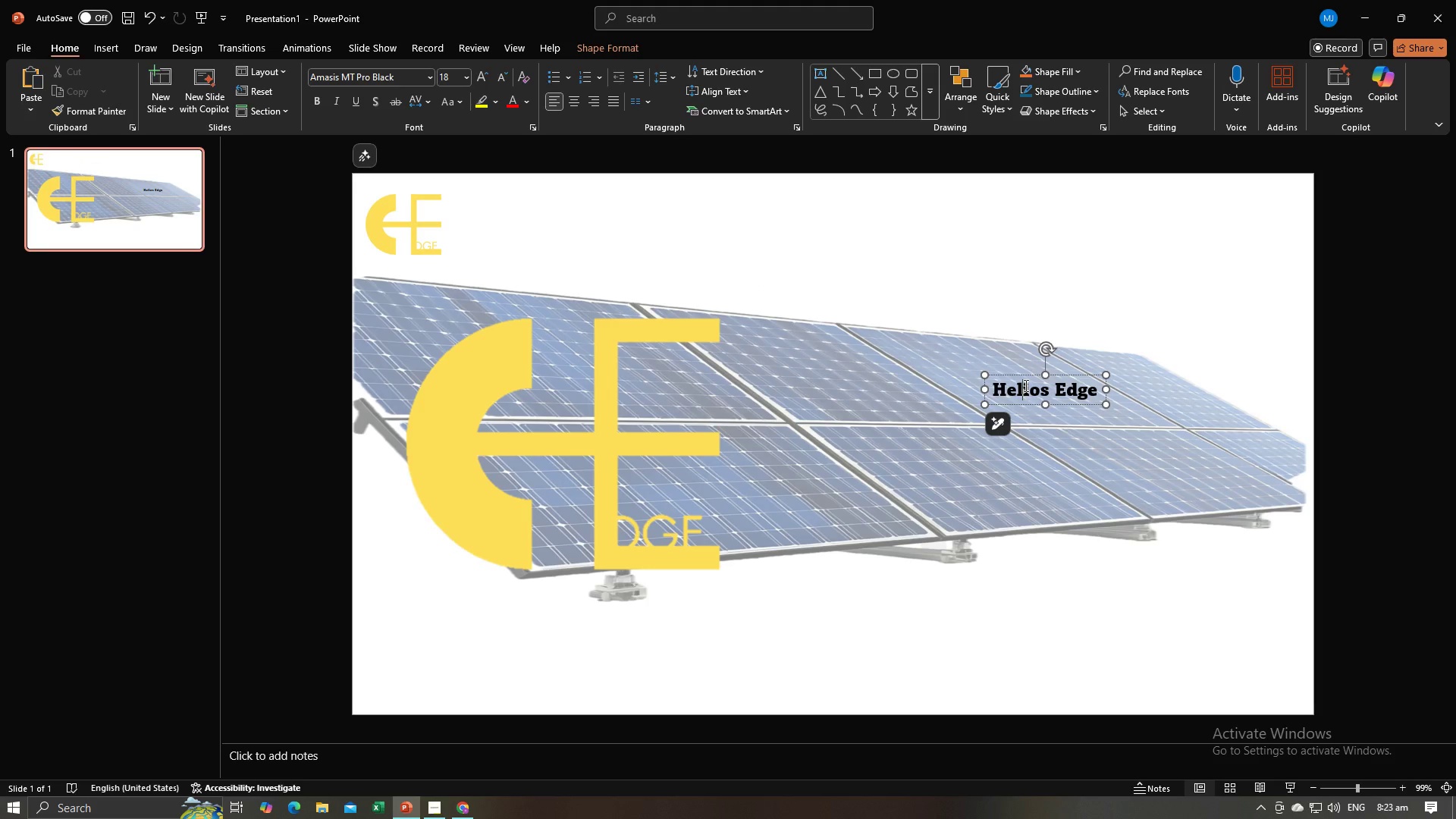 
key(Control+A)
 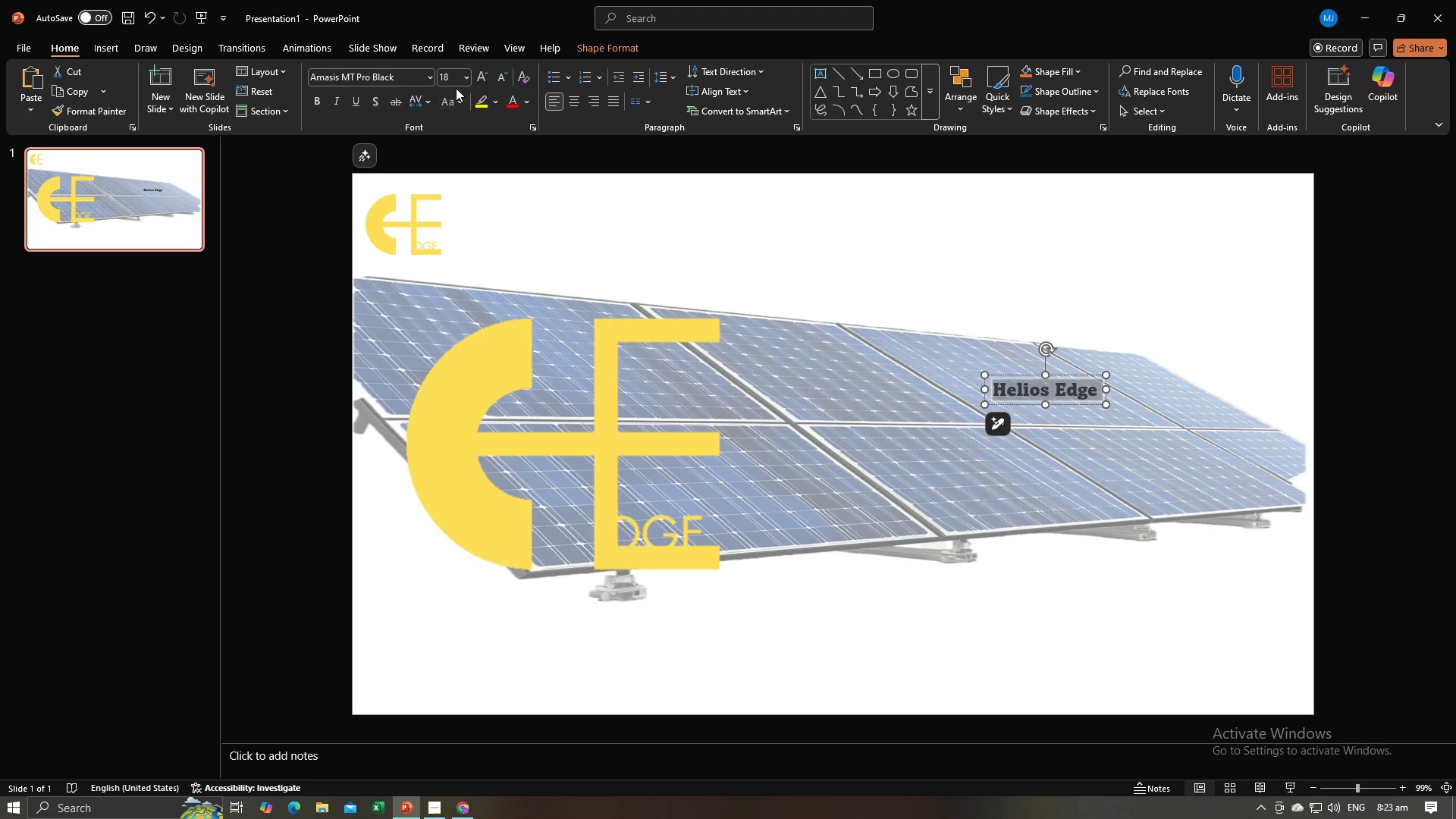 
left_click([469, 79])
 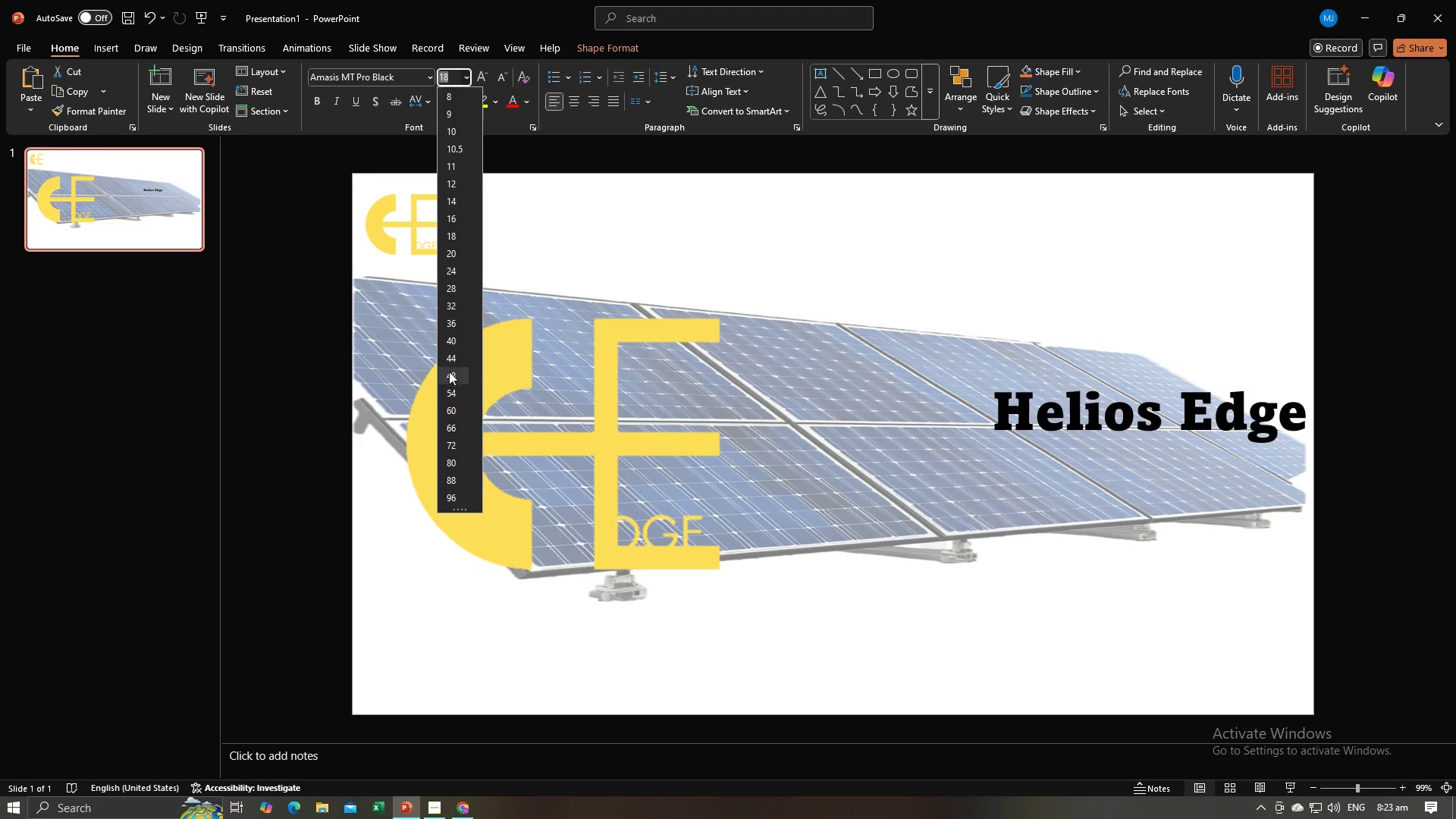 
left_click([446, 360])
 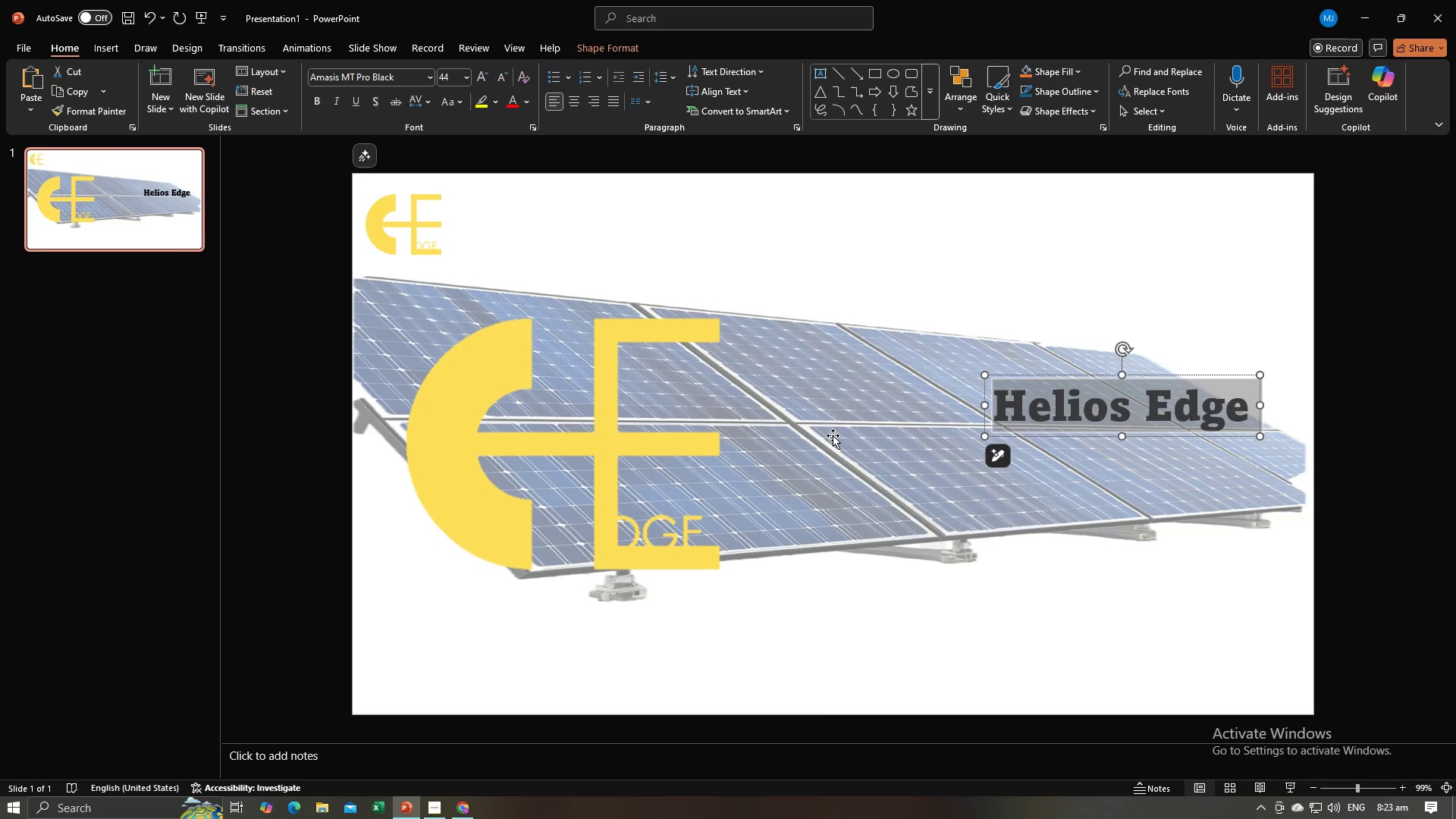 
left_click([833, 435])
 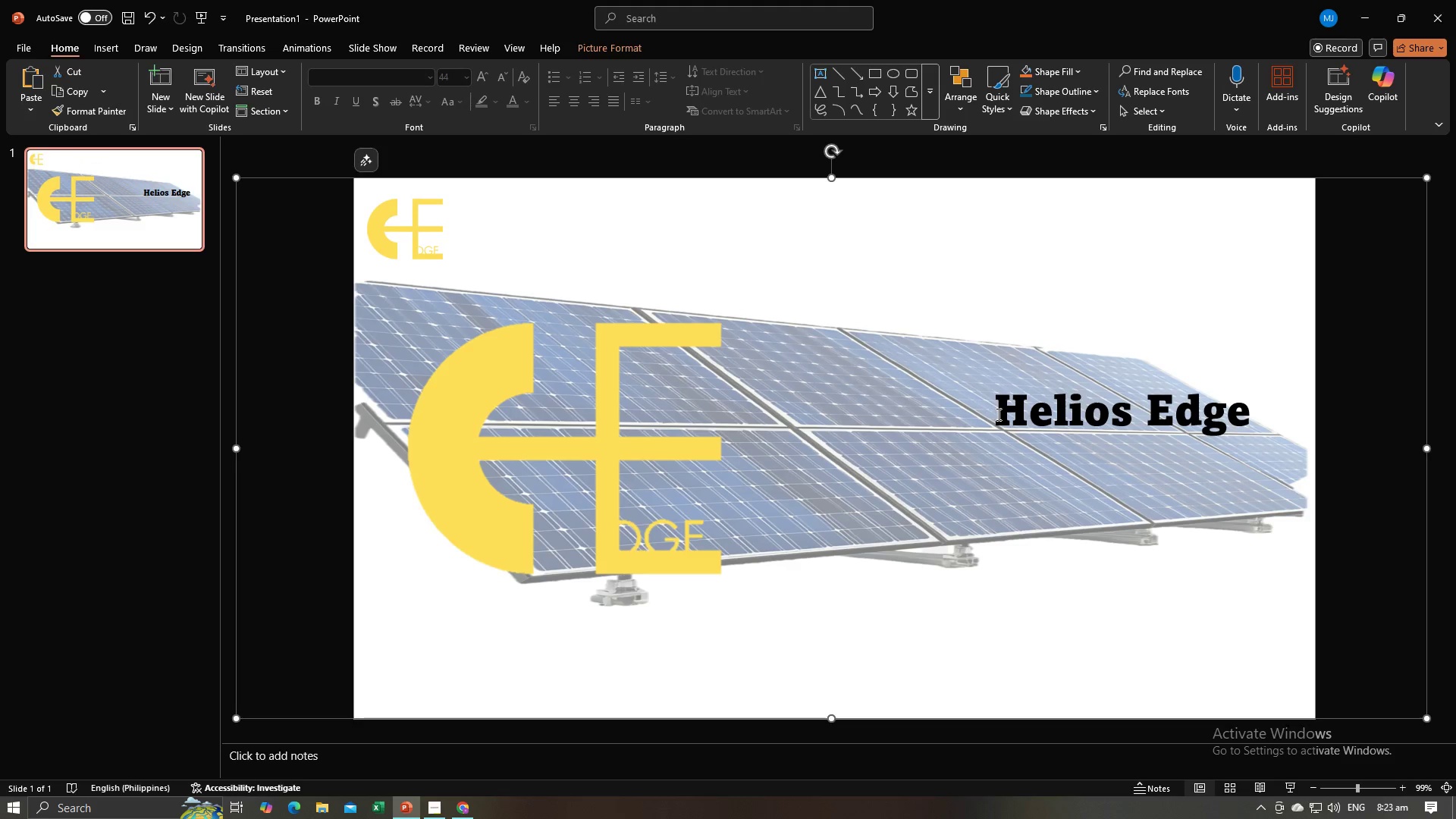 
left_click([997, 414])
 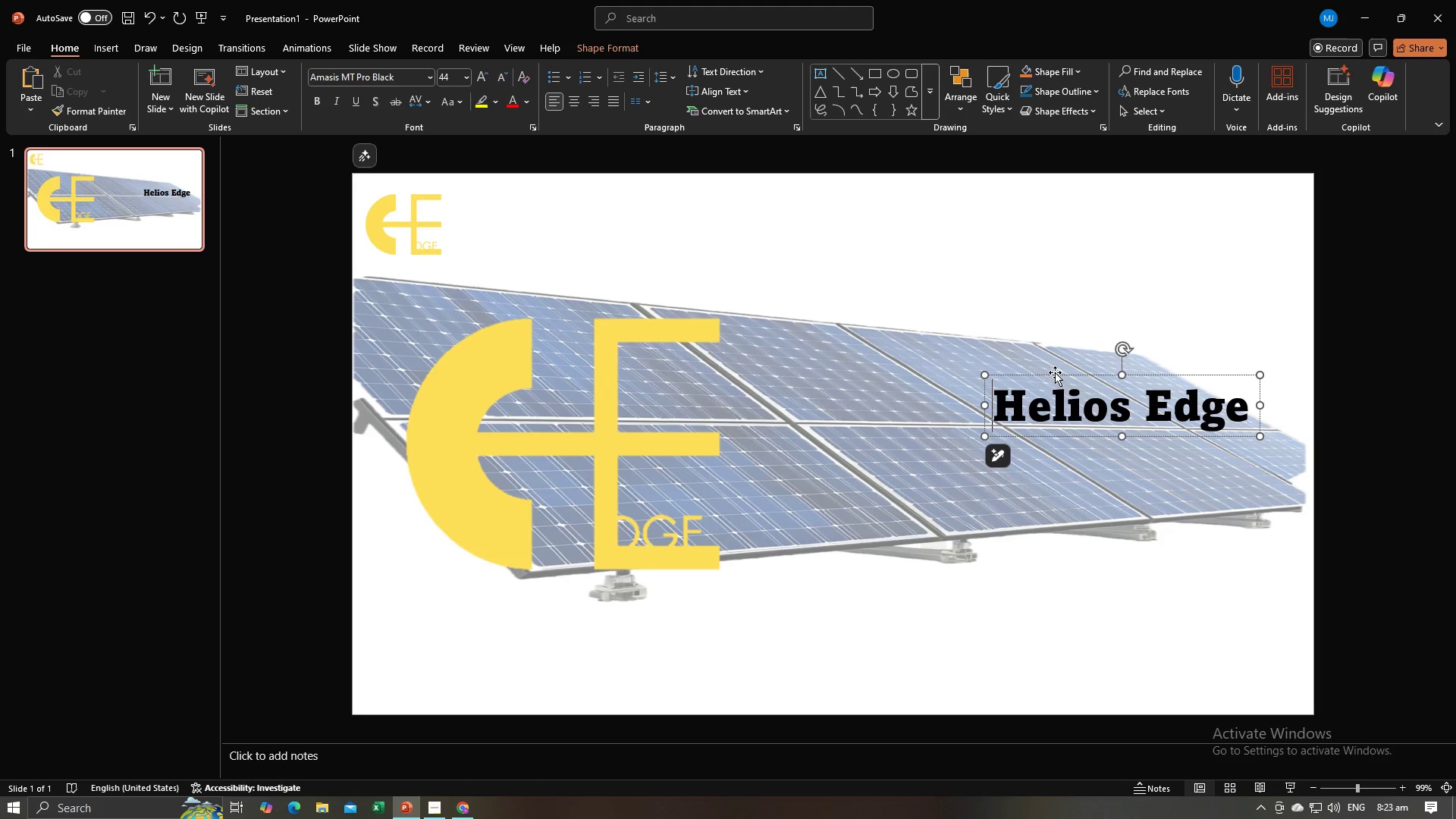 
left_click_drag(start_coordinate=[1055, 372], to_coordinate=[965, 344])
 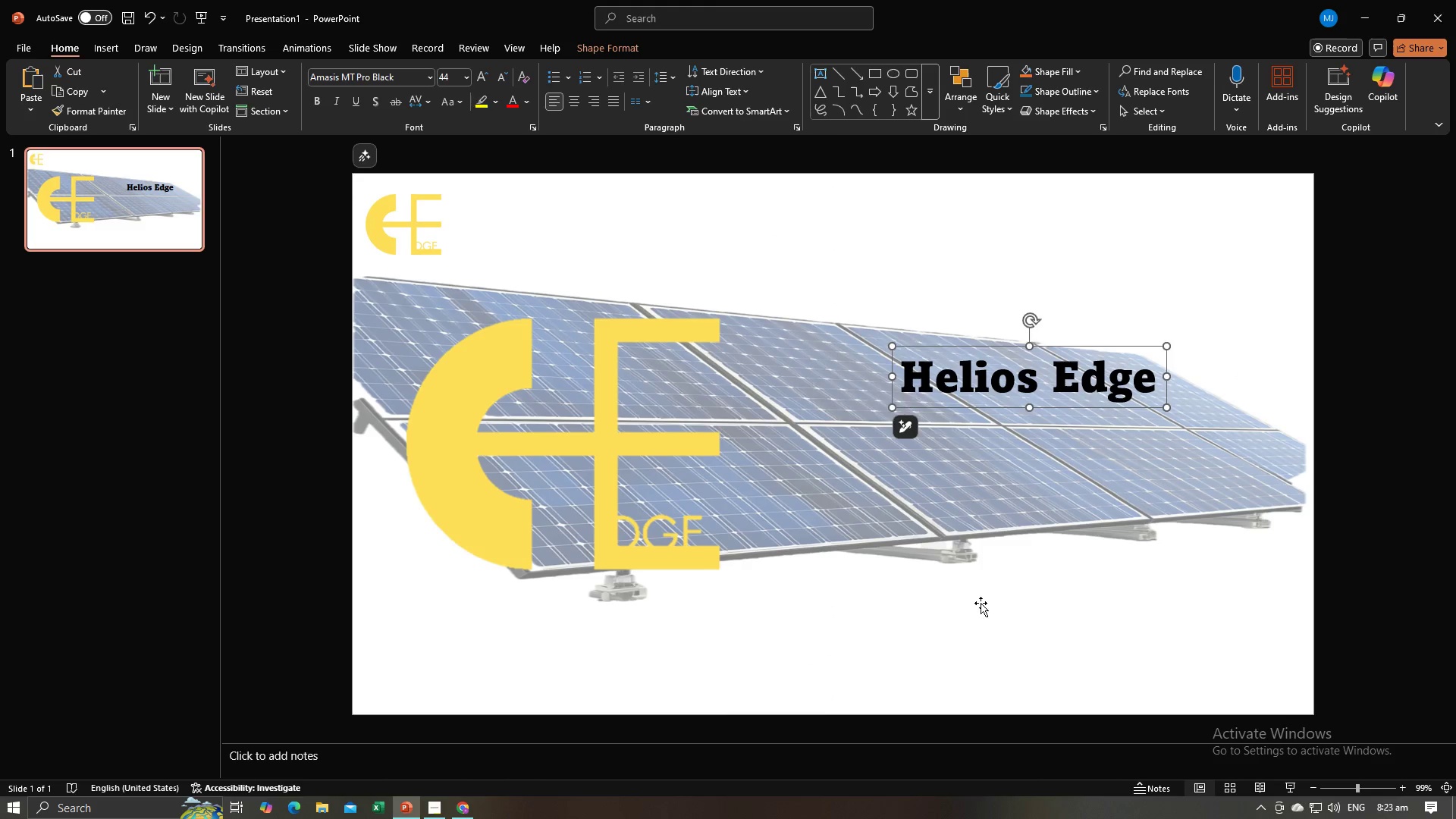 
left_click([981, 603])
 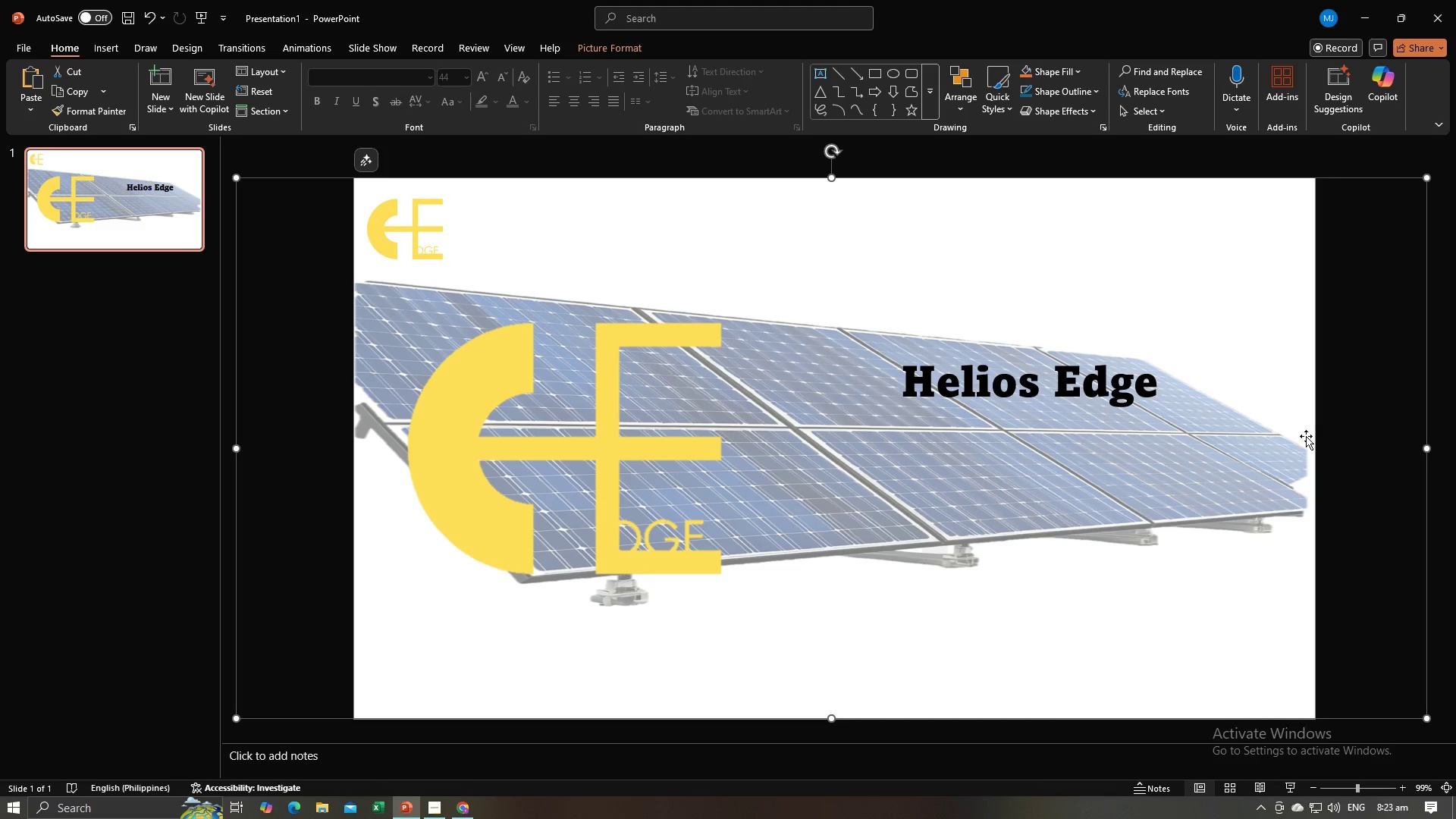 
left_click([1337, 454])
 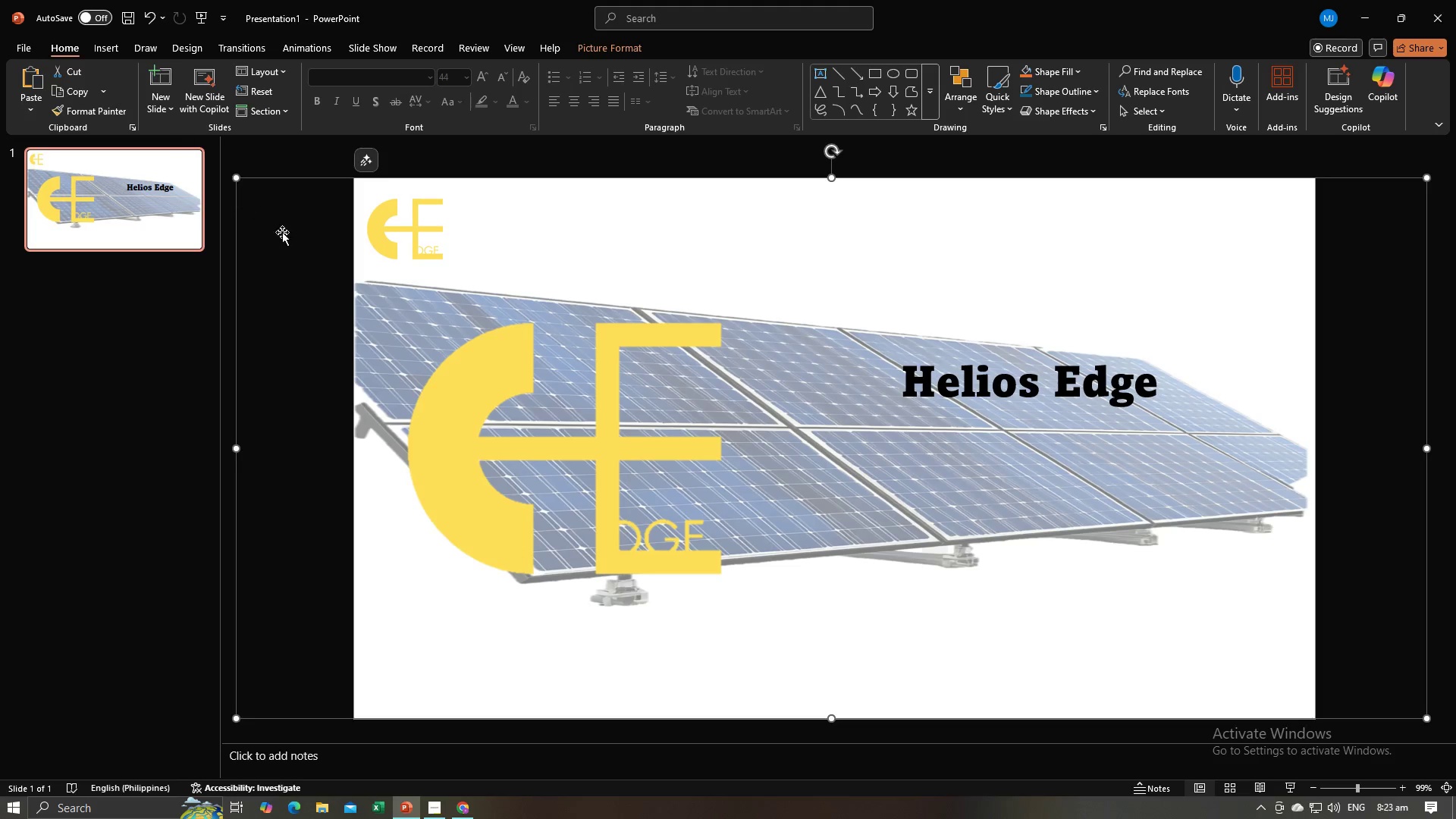 
wait(6.34)
 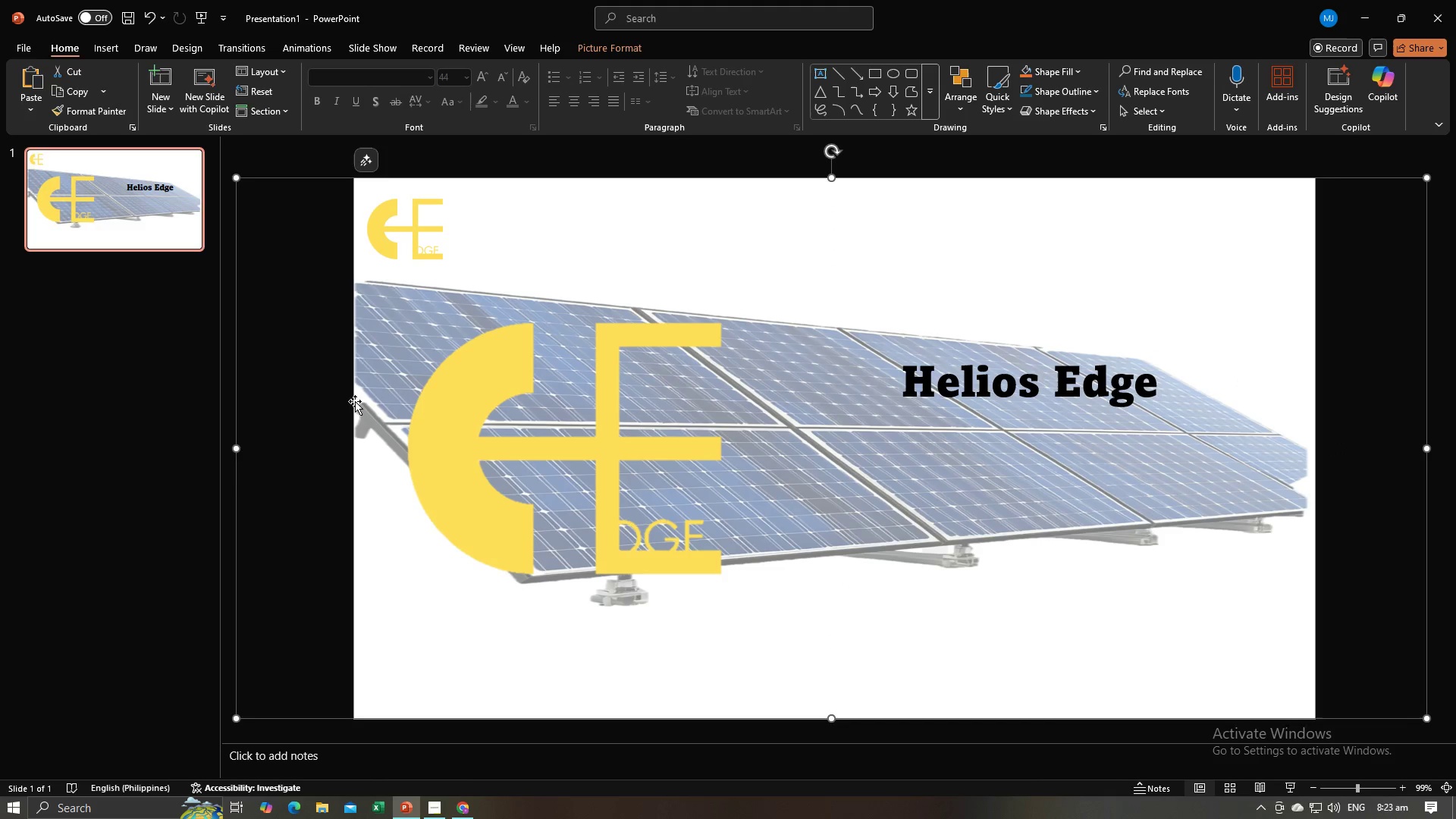 
key(Alt+AltLeft)
 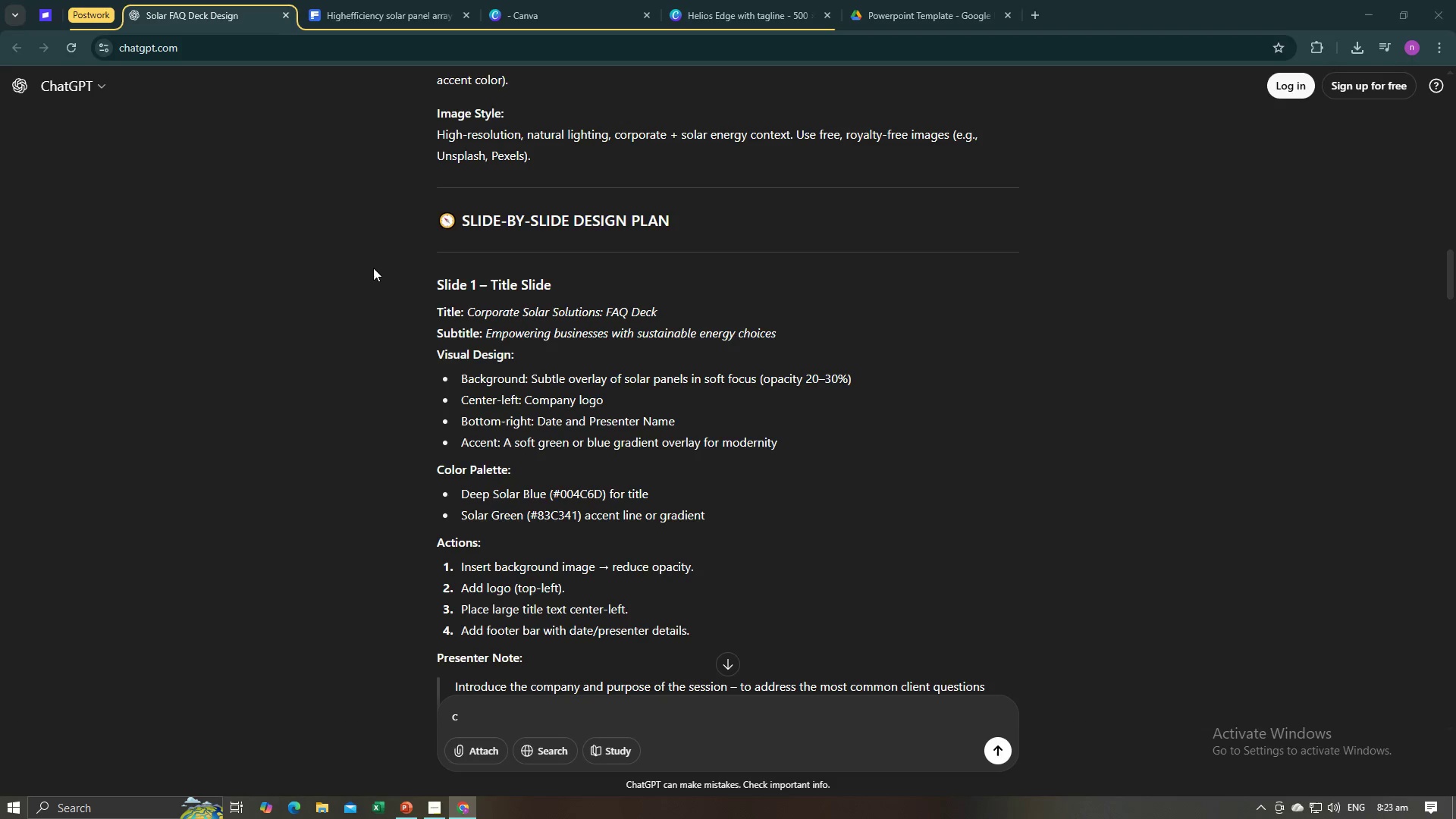 
key(Alt+Tab)
 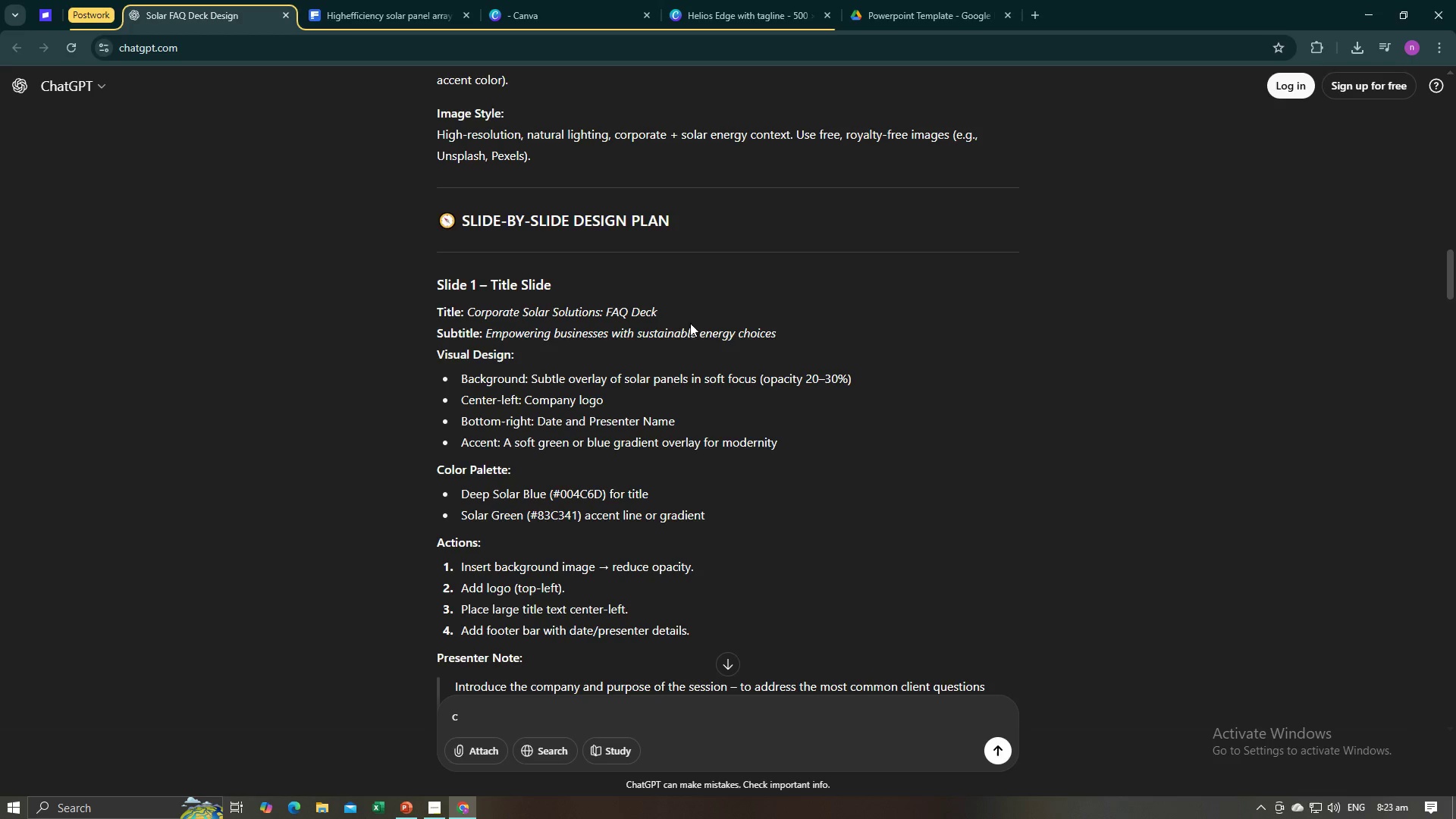 
left_click_drag(start_coordinate=[787, 333], to_coordinate=[486, 337])
 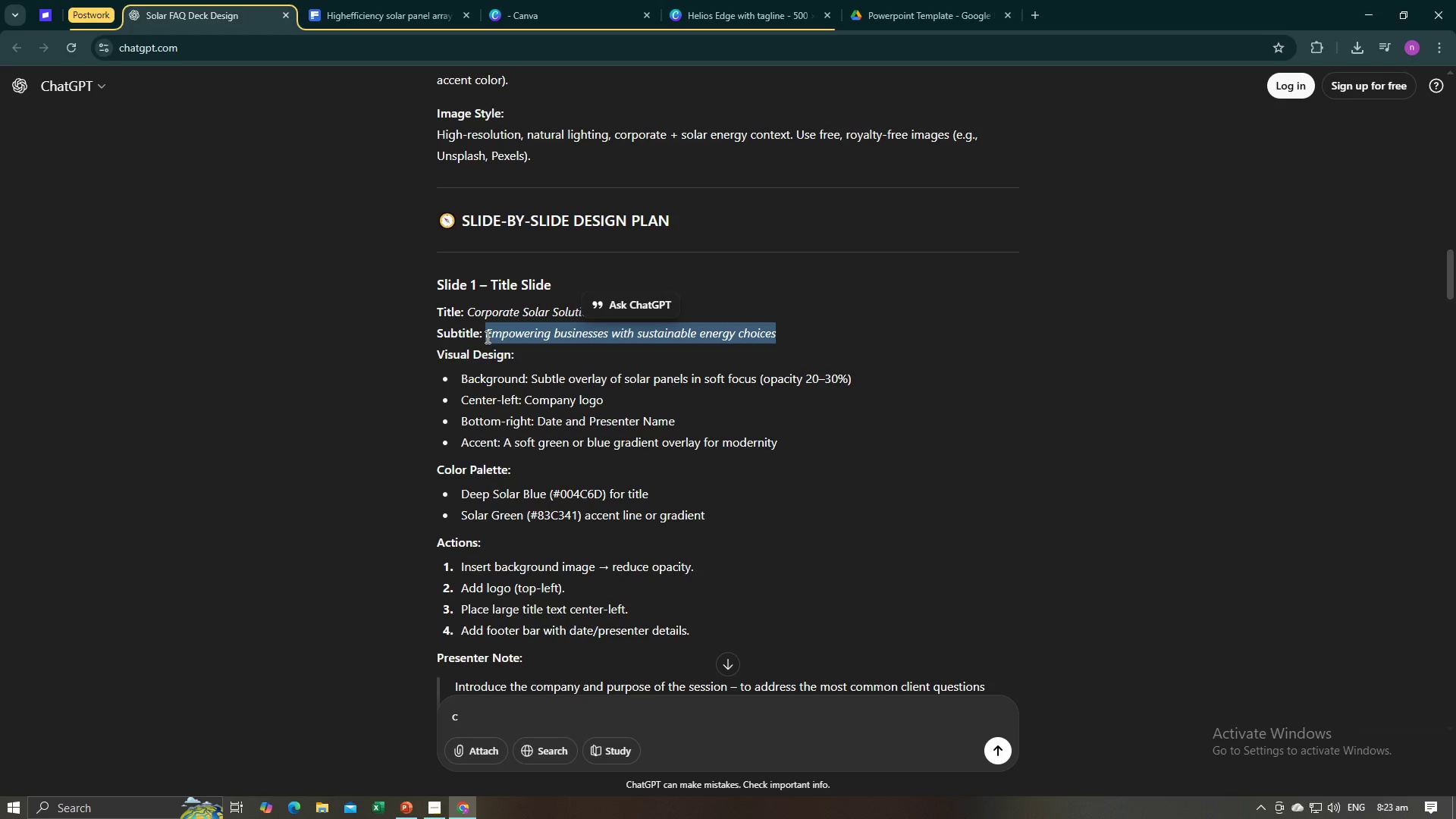 
key(Control+C)
 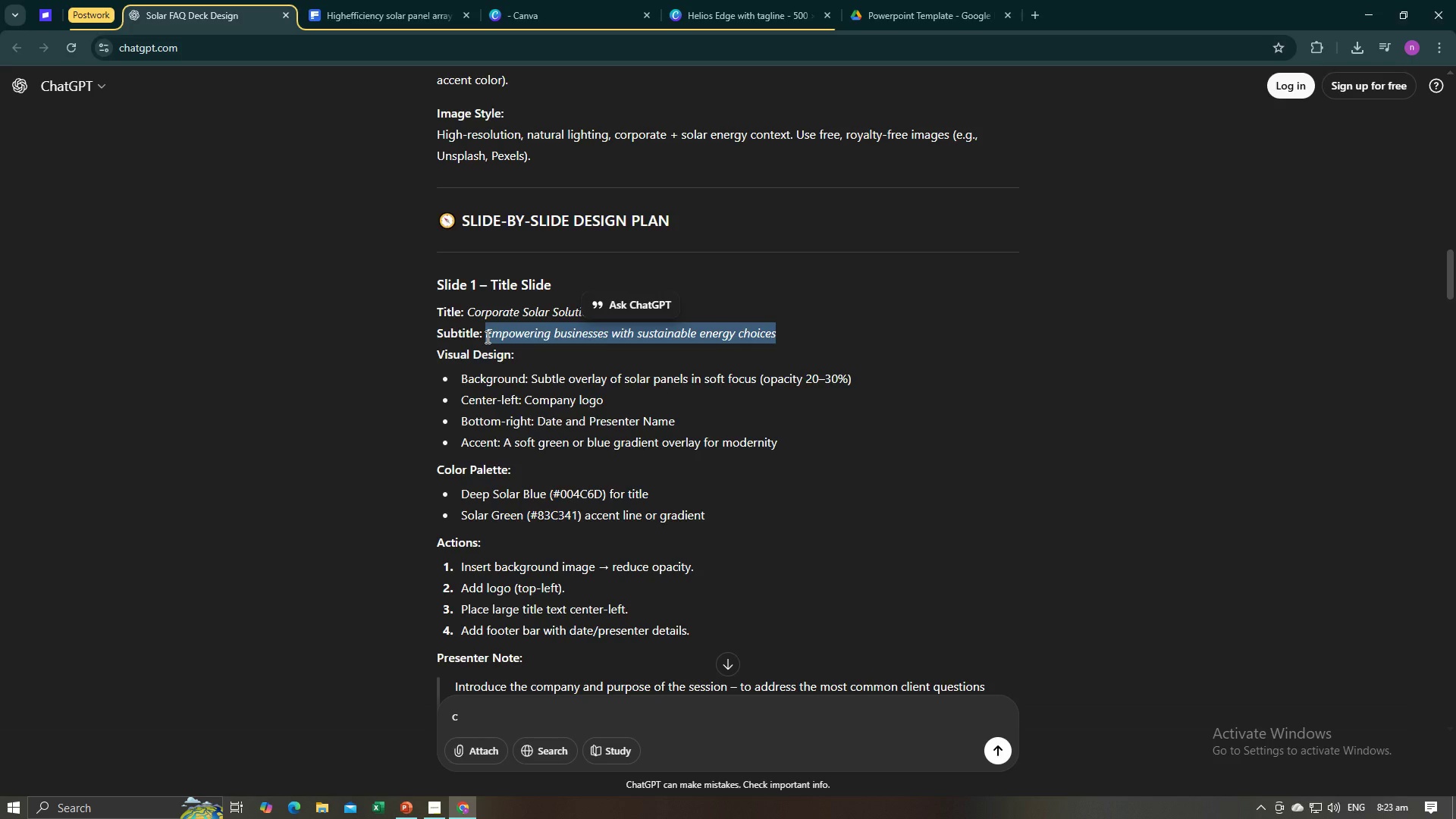 
key(Alt+AltLeft)
 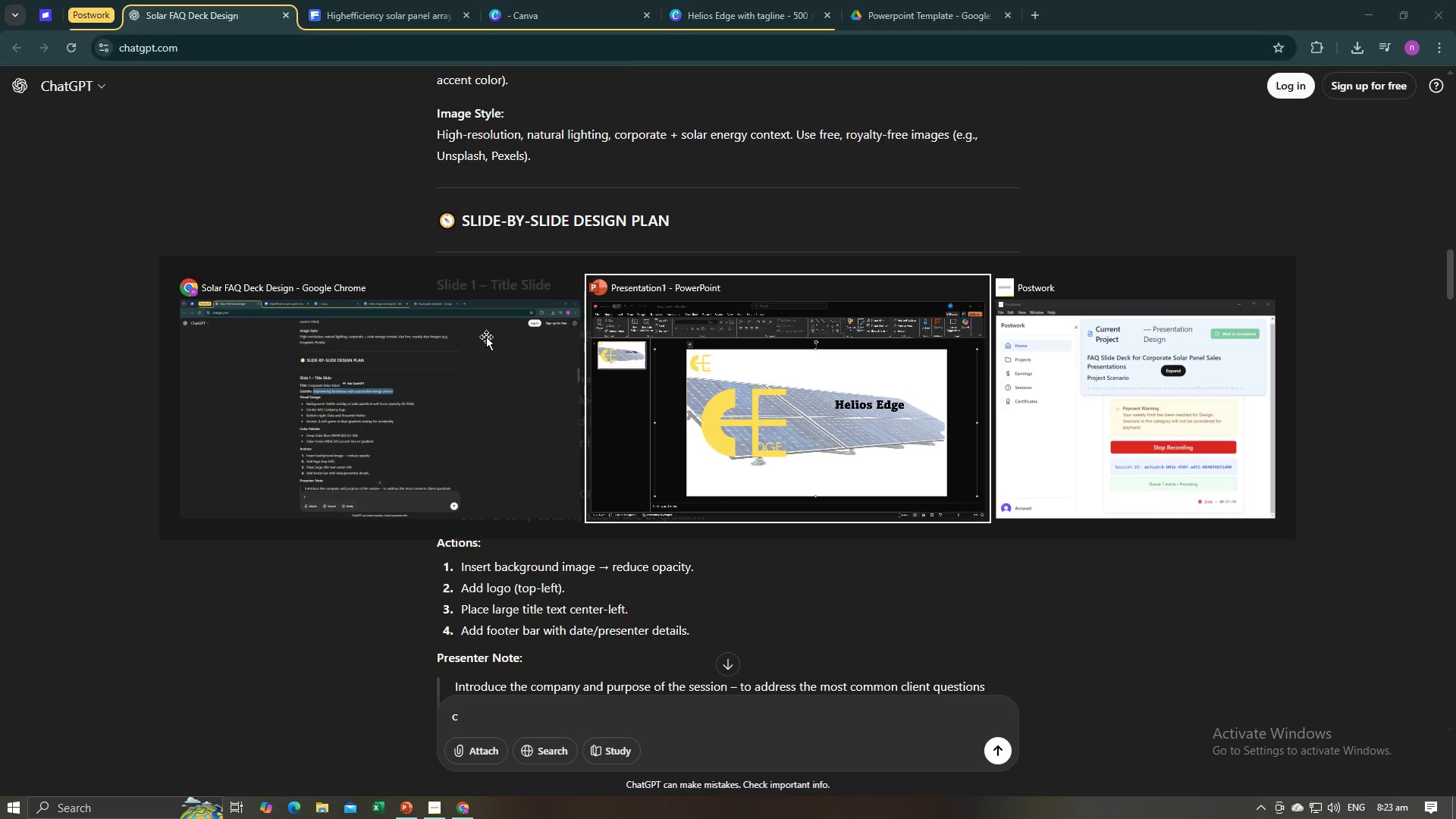 
key(Alt+Tab)
 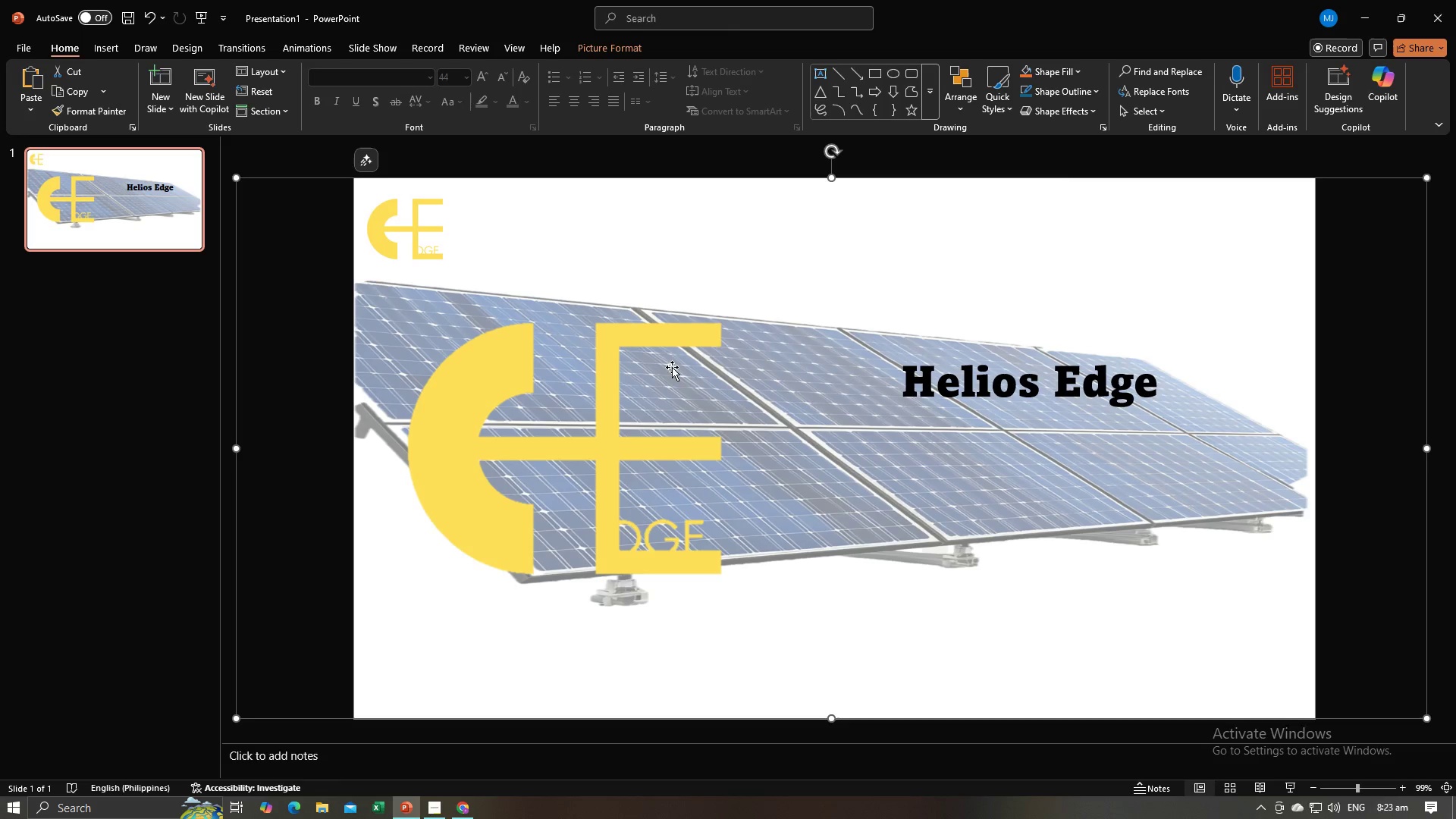 
key(Control+V)
 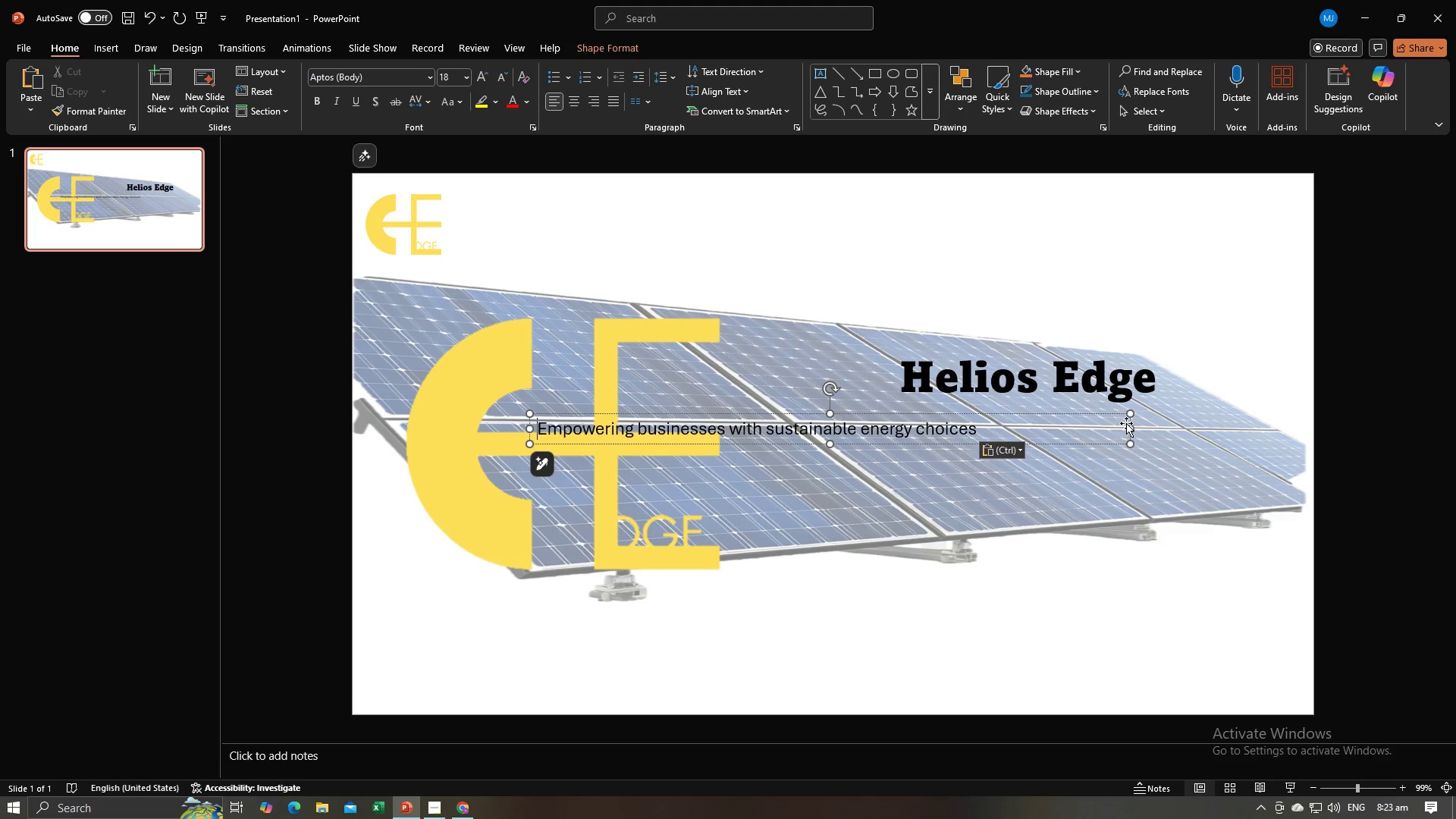 
left_click_drag(start_coordinate=[1133, 428], to_coordinate=[1015, 443])
 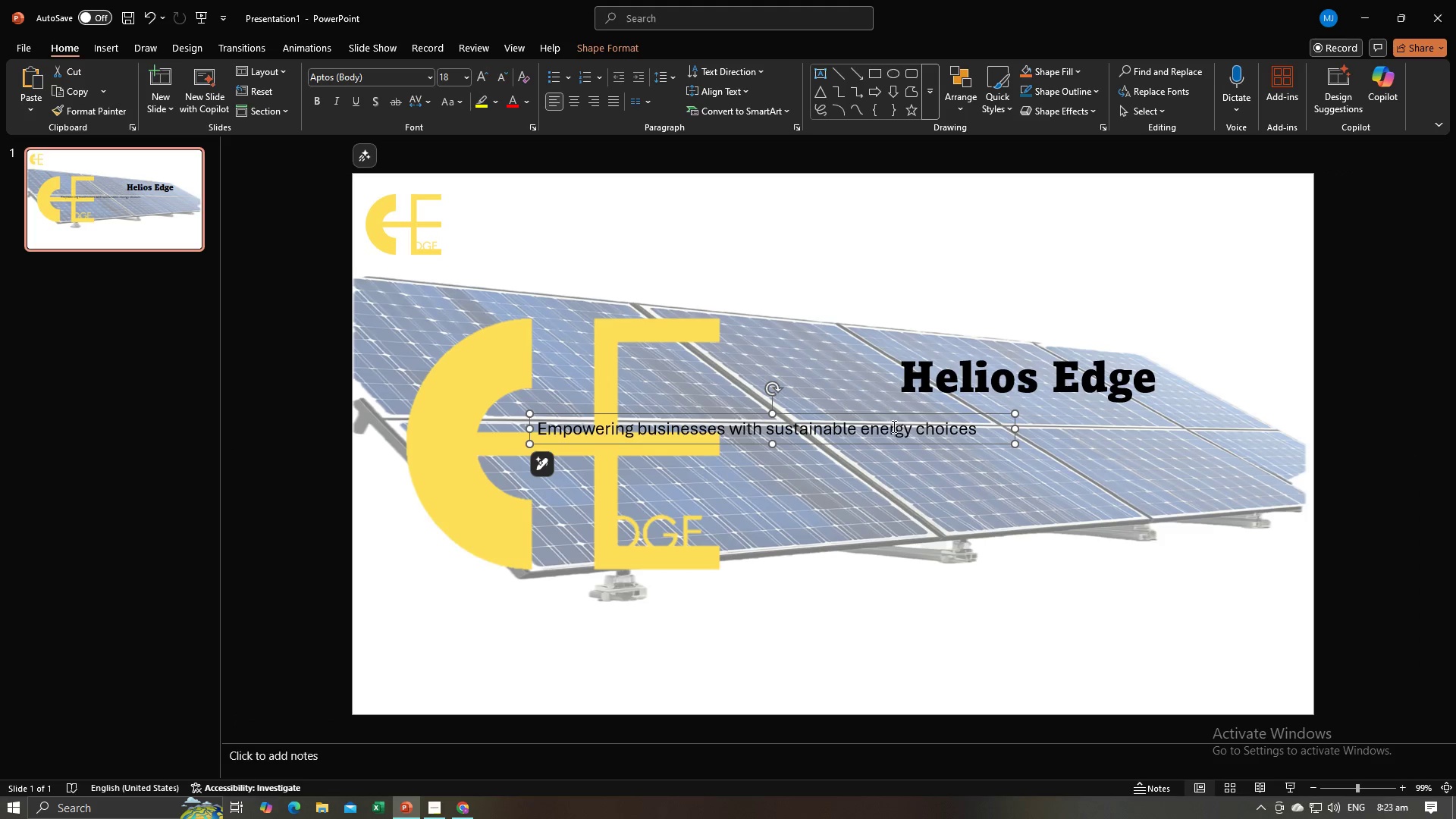 
left_click([893, 426])
 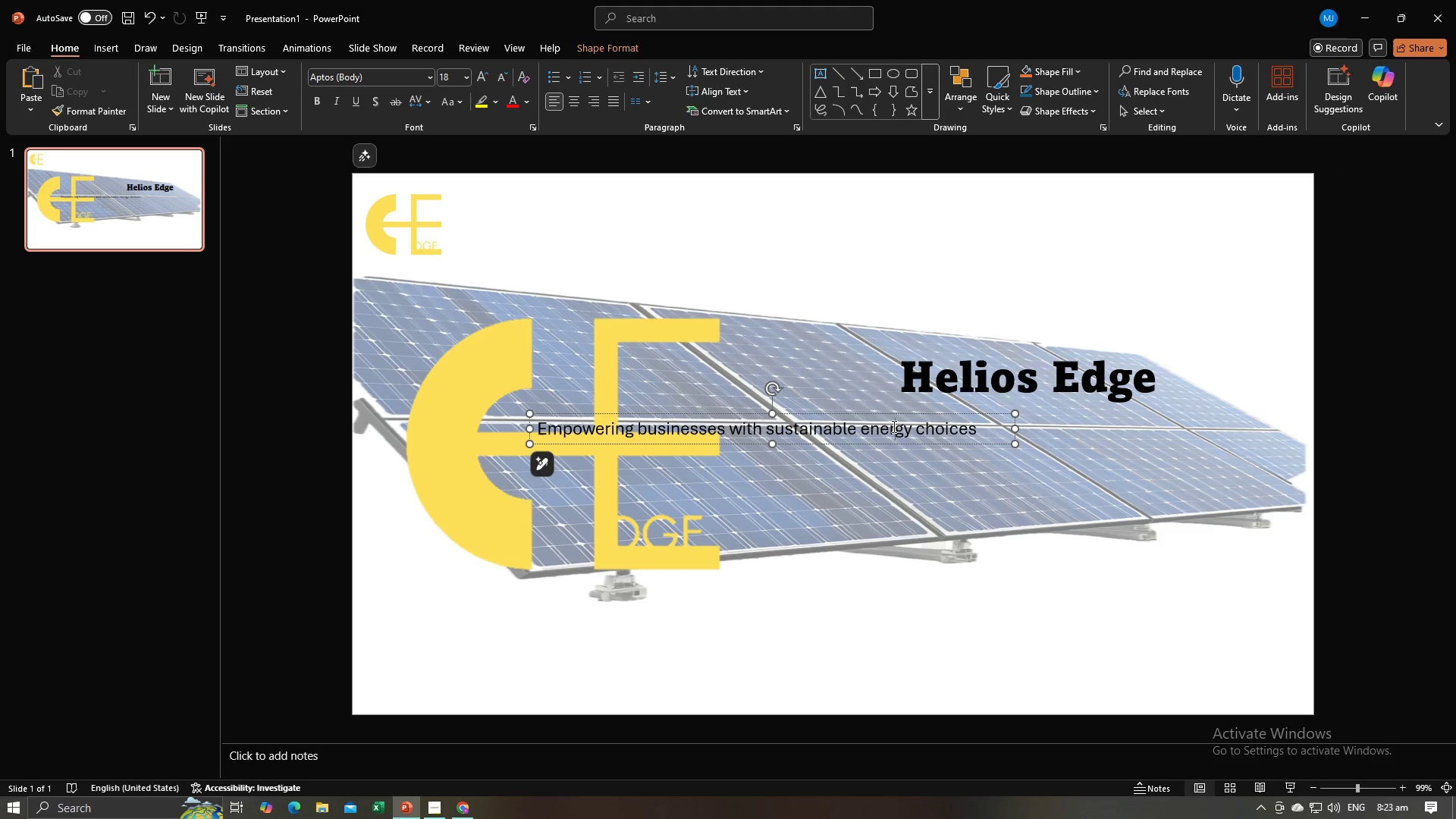 
key(Control+ControlLeft)
 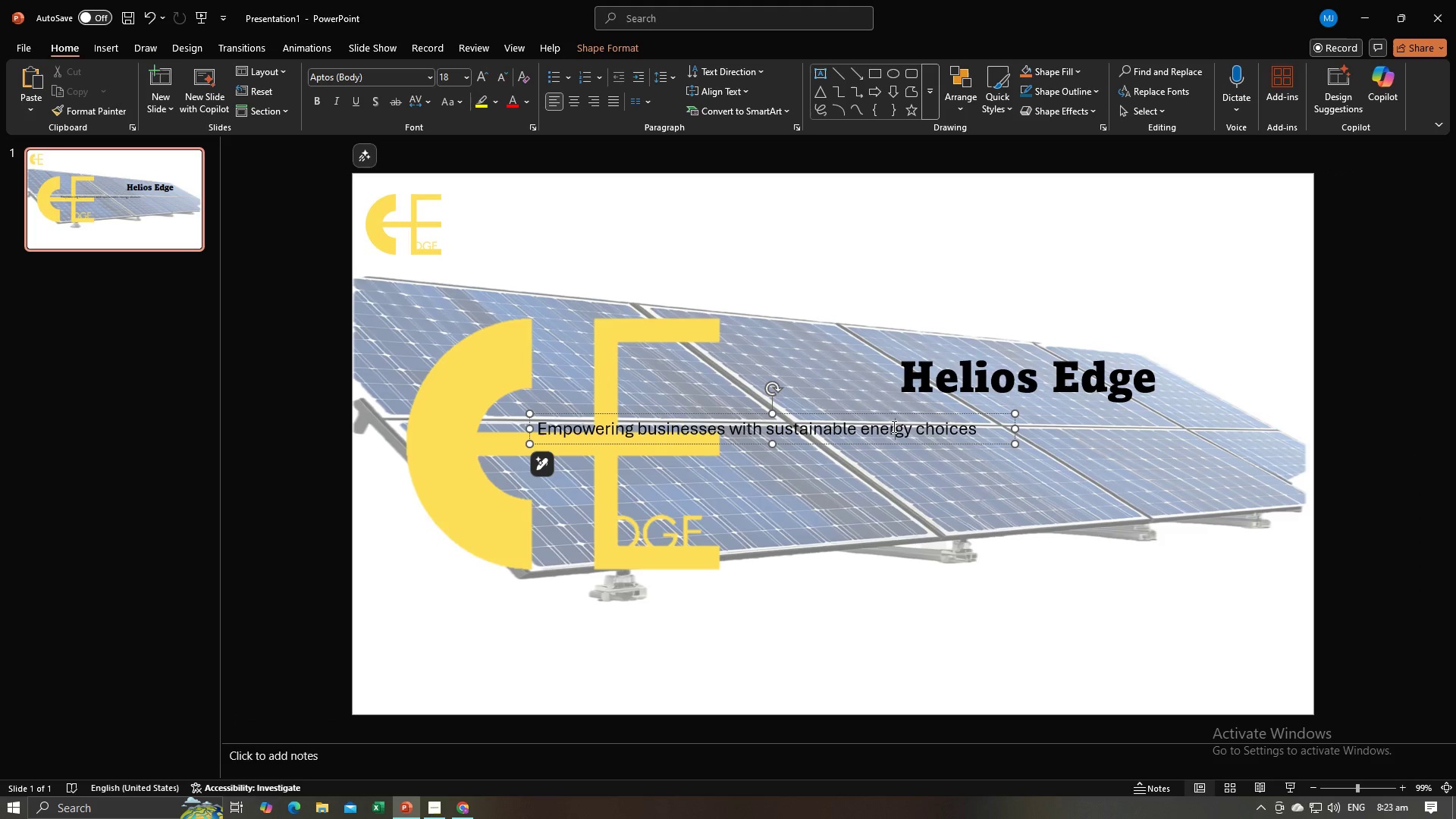 
key(Control+A)
 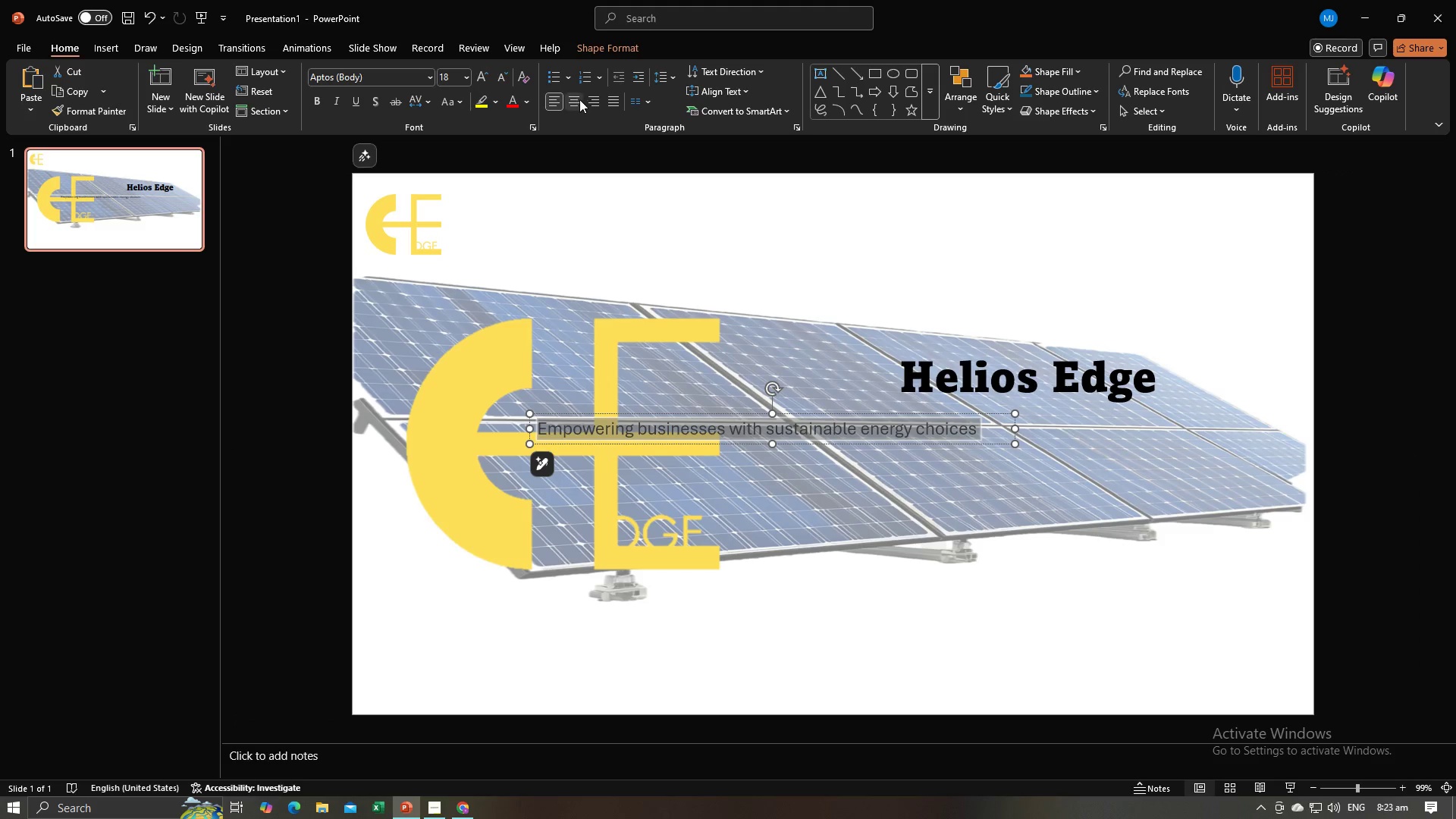 
left_click([579, 99])
 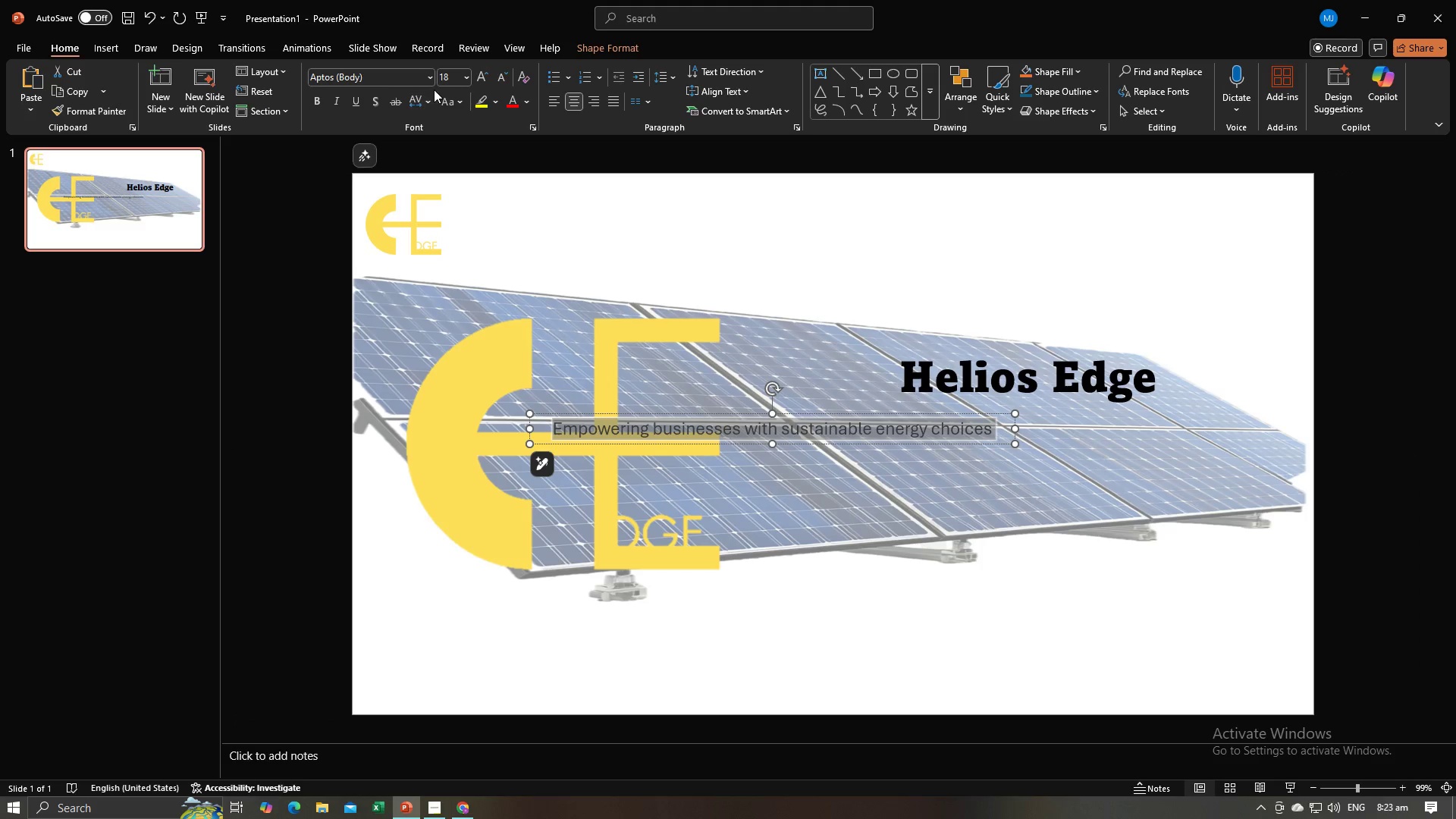 
left_click([427, 79])
 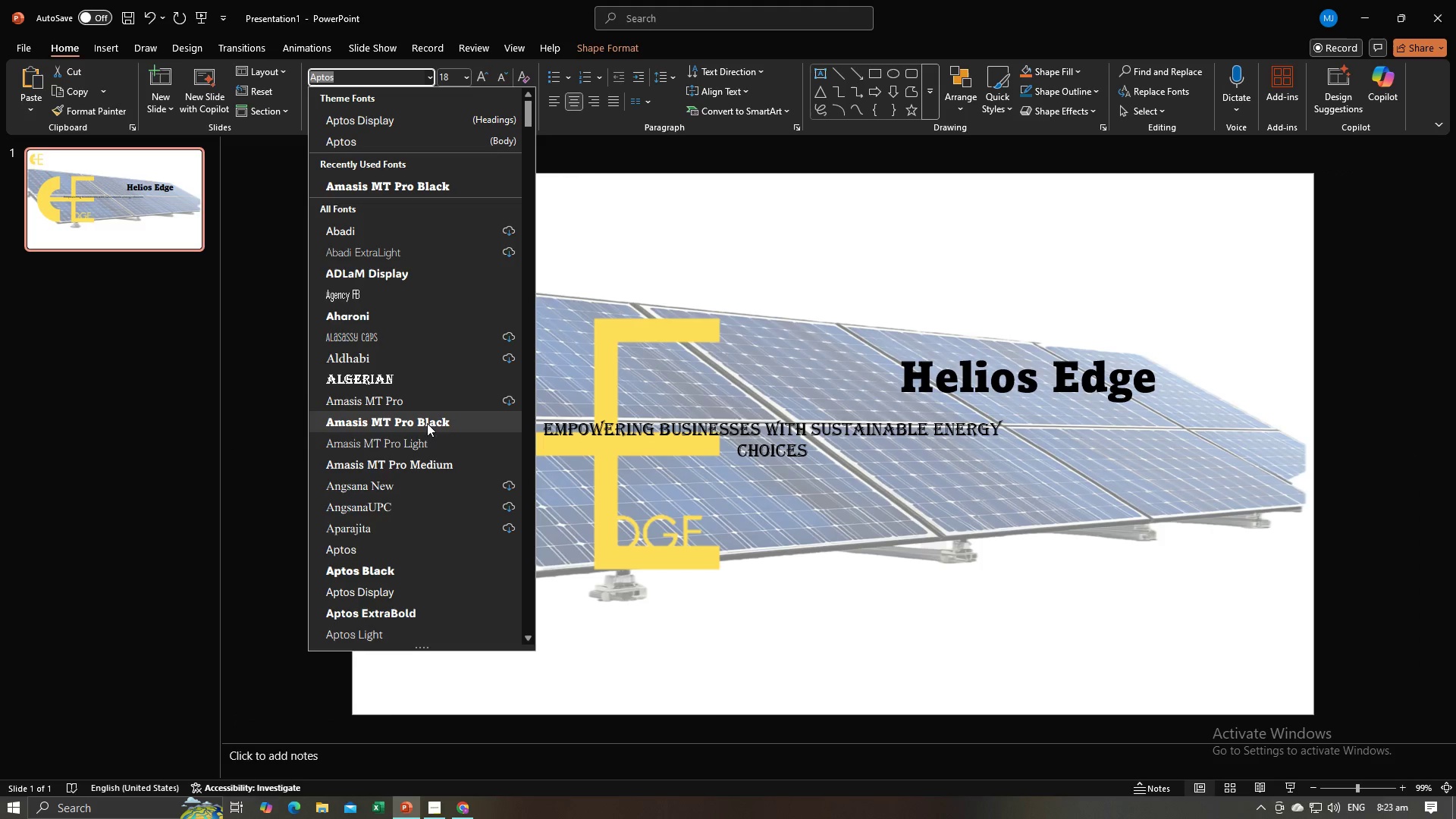 
left_click([427, 459])
 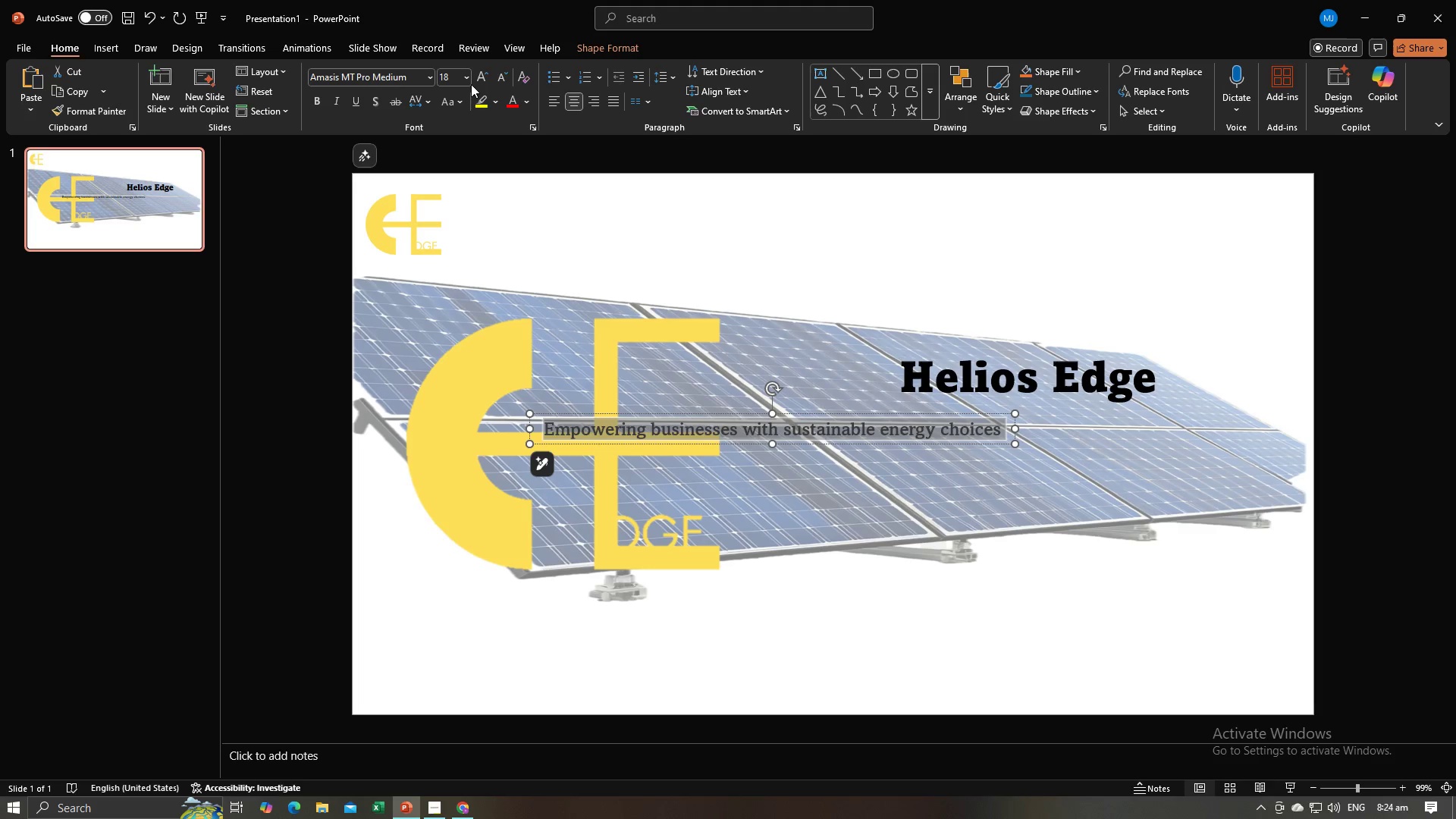 
left_click([467, 81])
 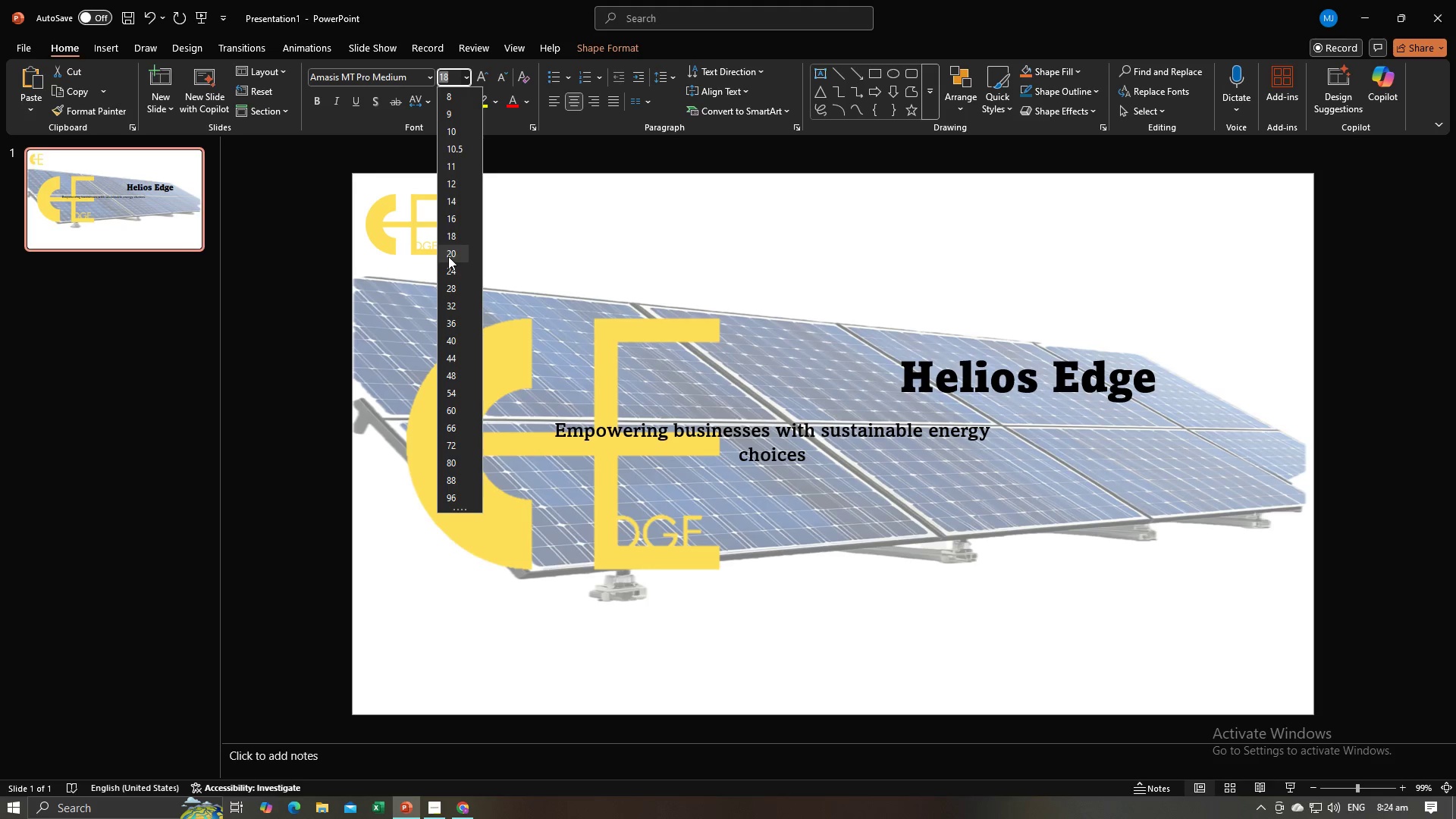 
left_click([448, 256])
 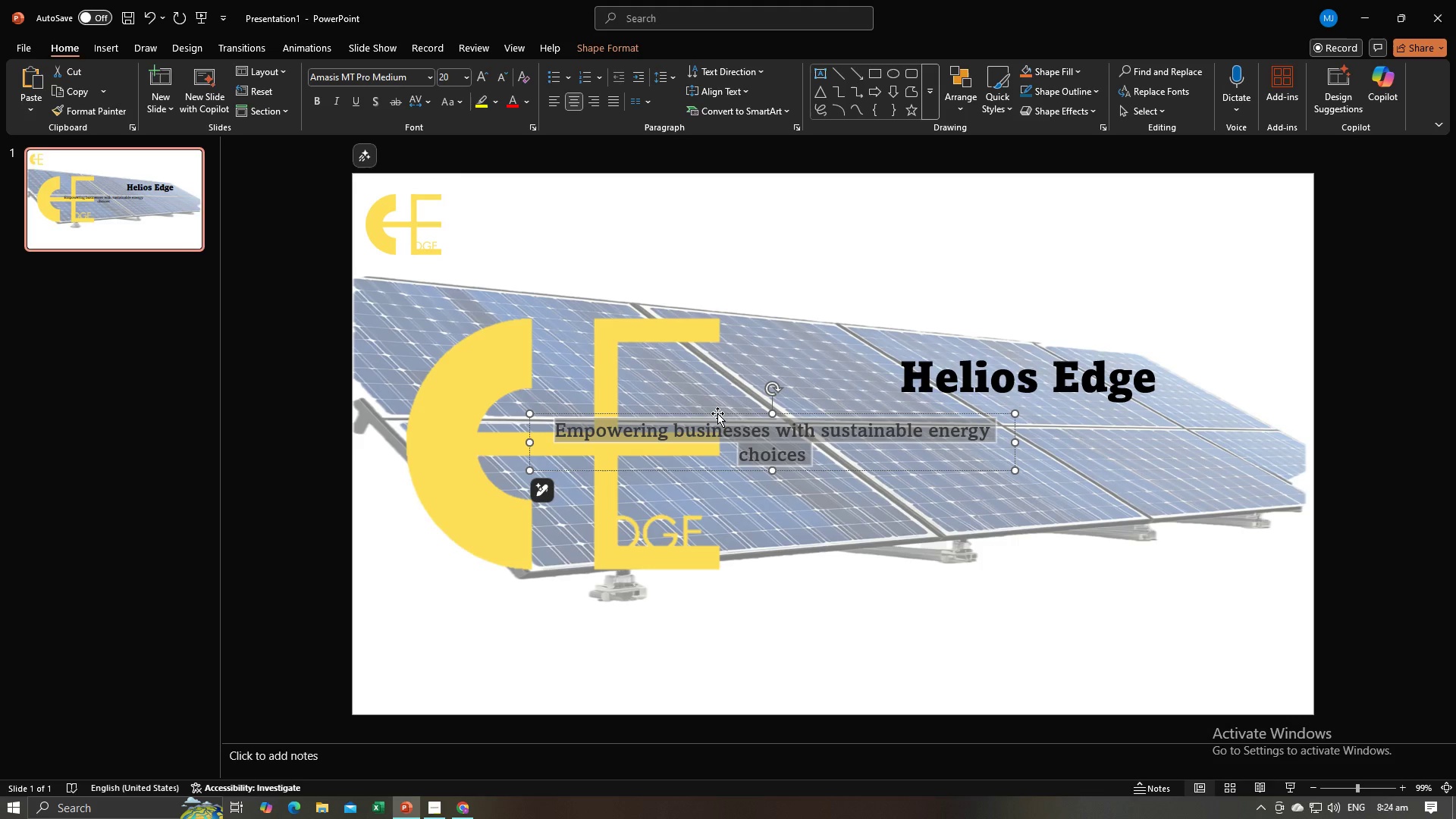 
left_click_drag(start_coordinate=[717, 414], to_coordinate=[976, 416])
 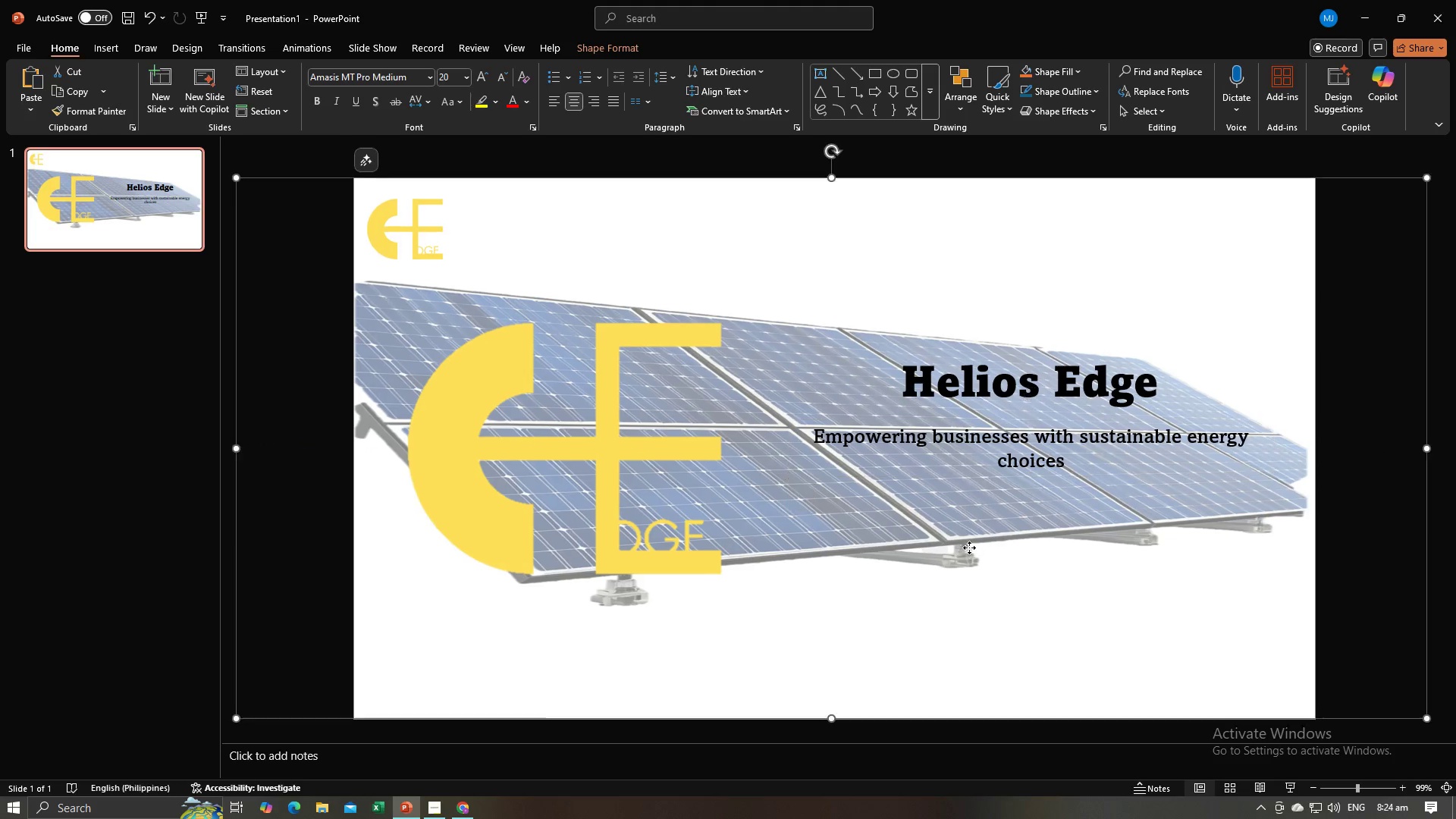 
left_click([969, 548])
 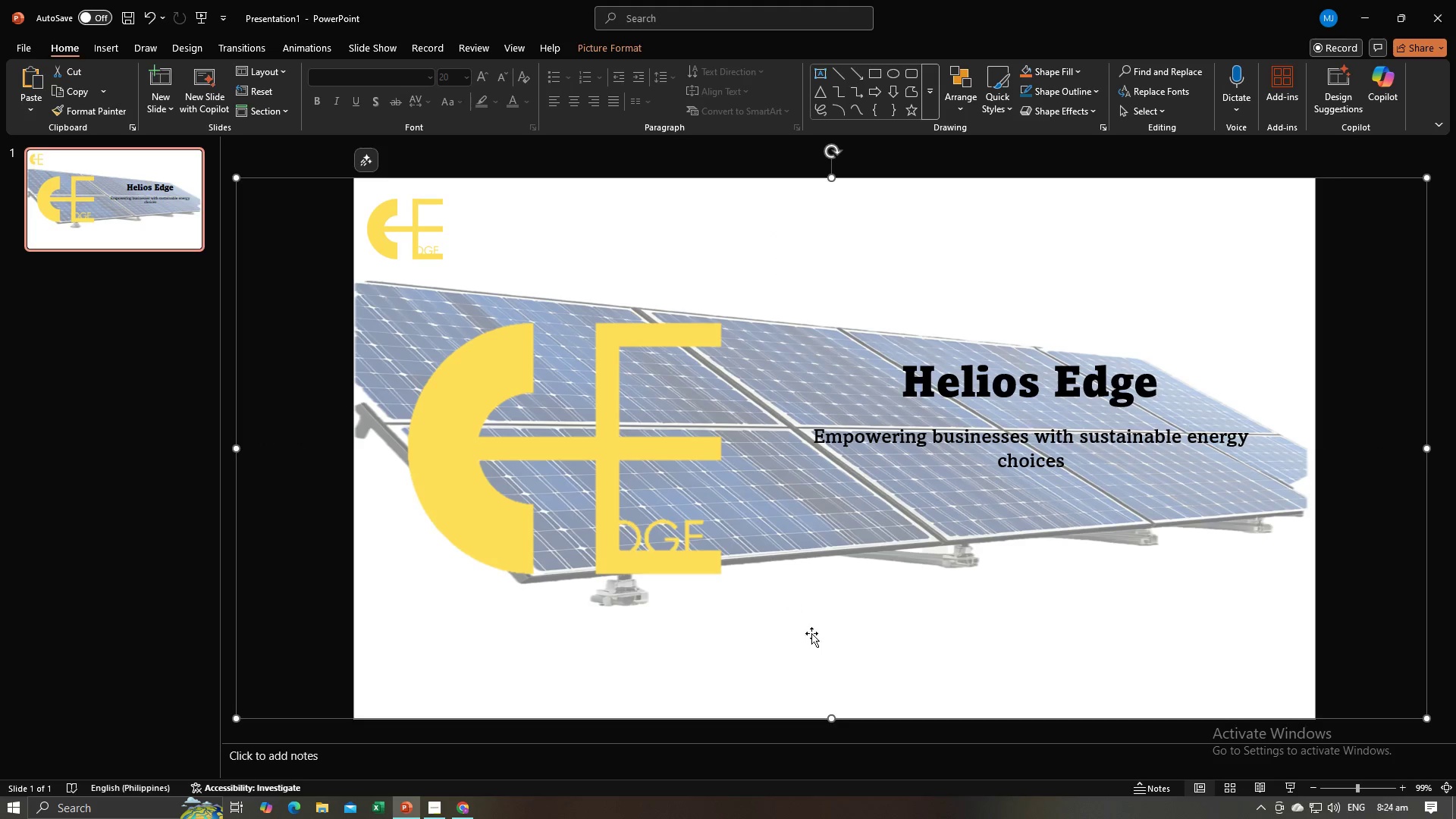 
left_click([859, 645])
 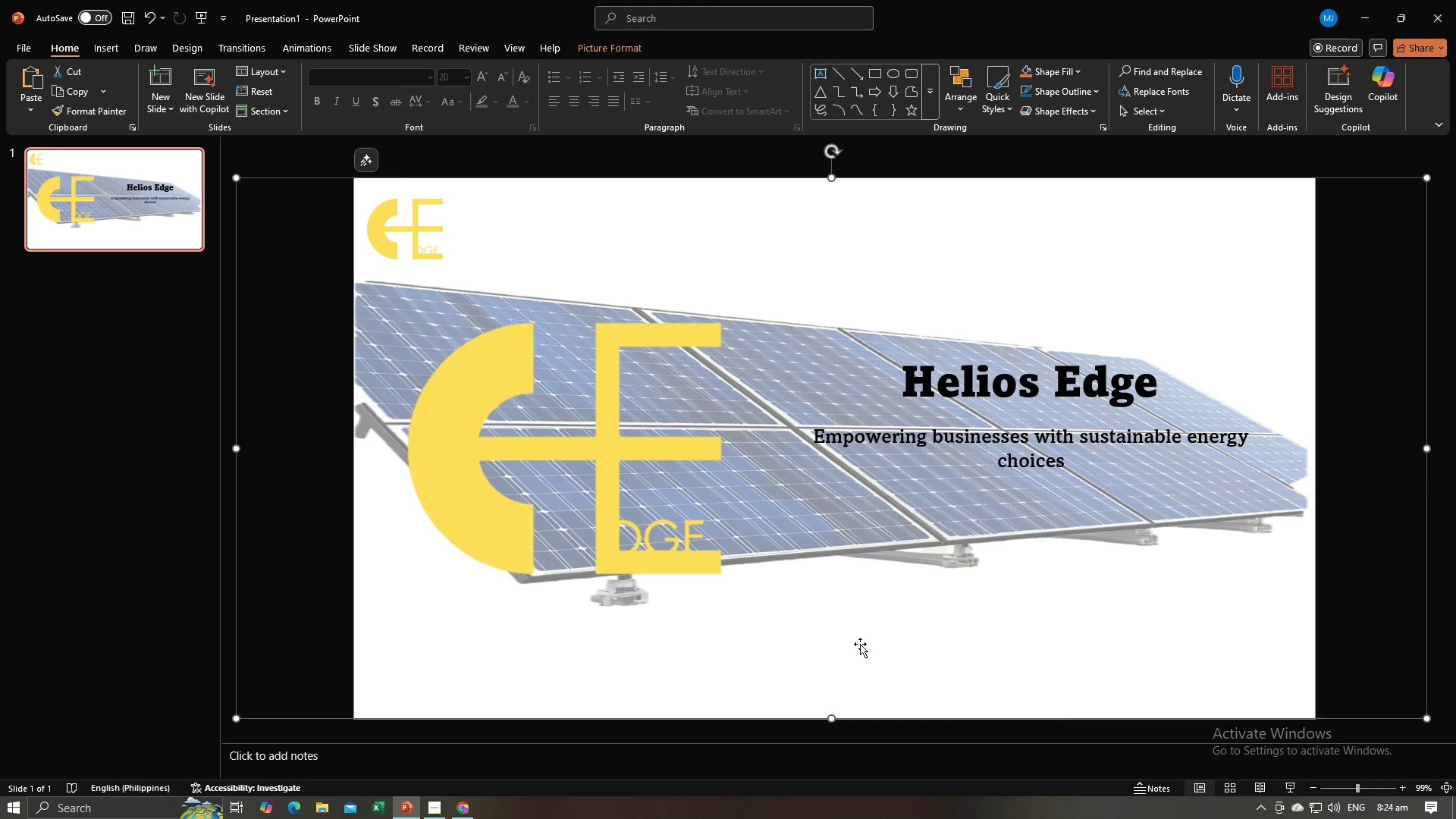 
key(Alt+AltLeft)
 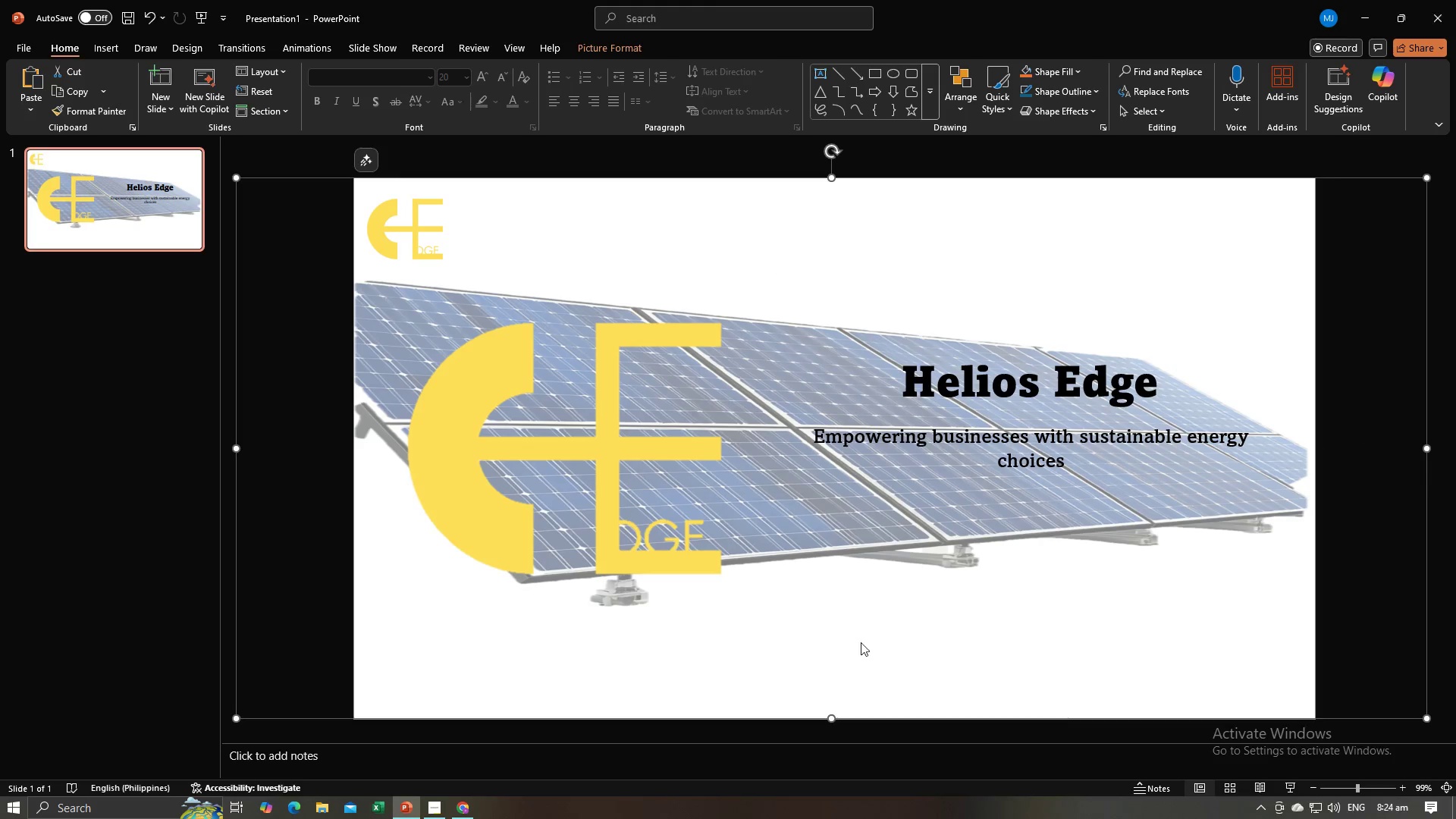 
key(Alt+Tab)
 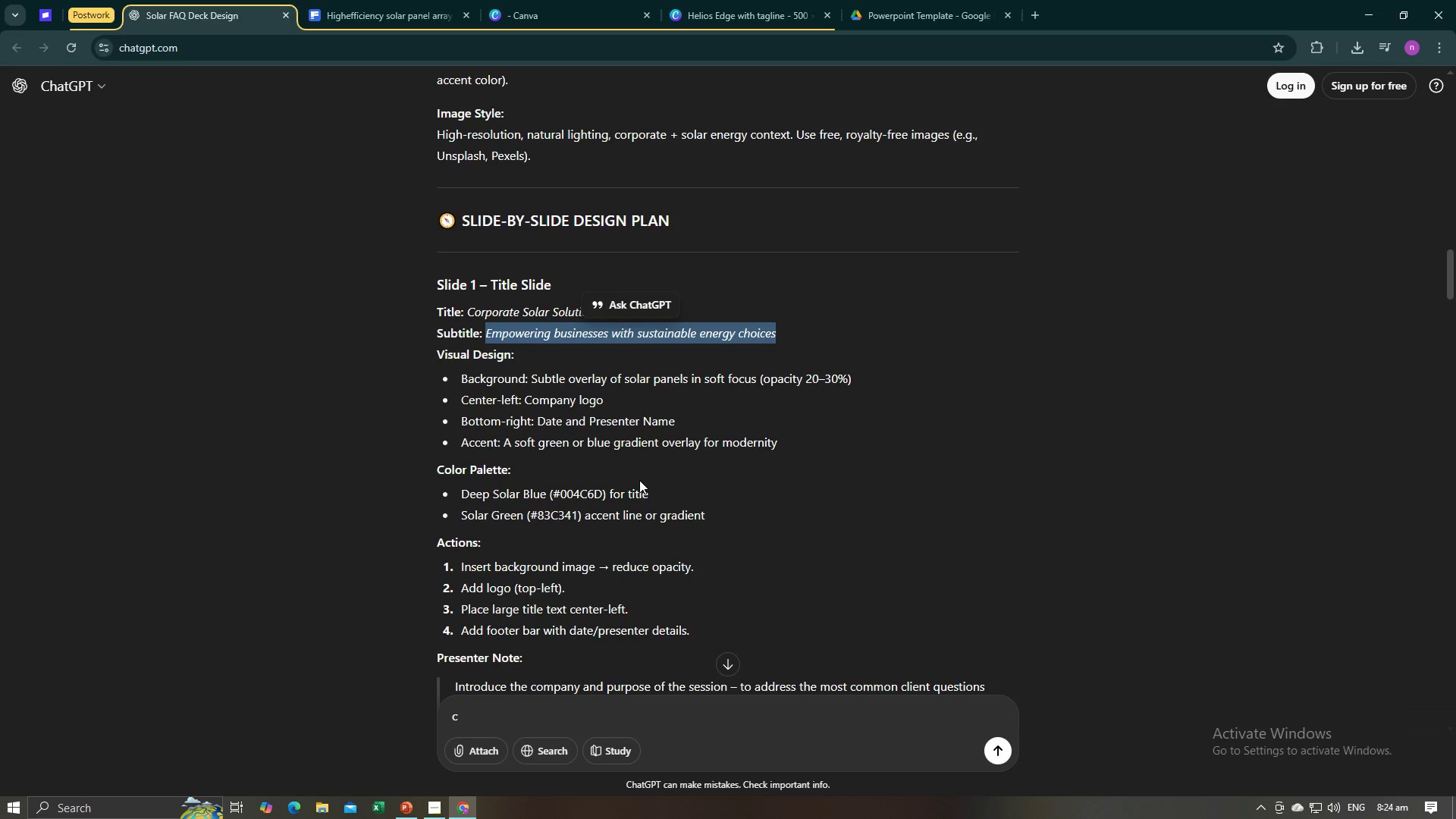 
key(Alt+AltLeft)
 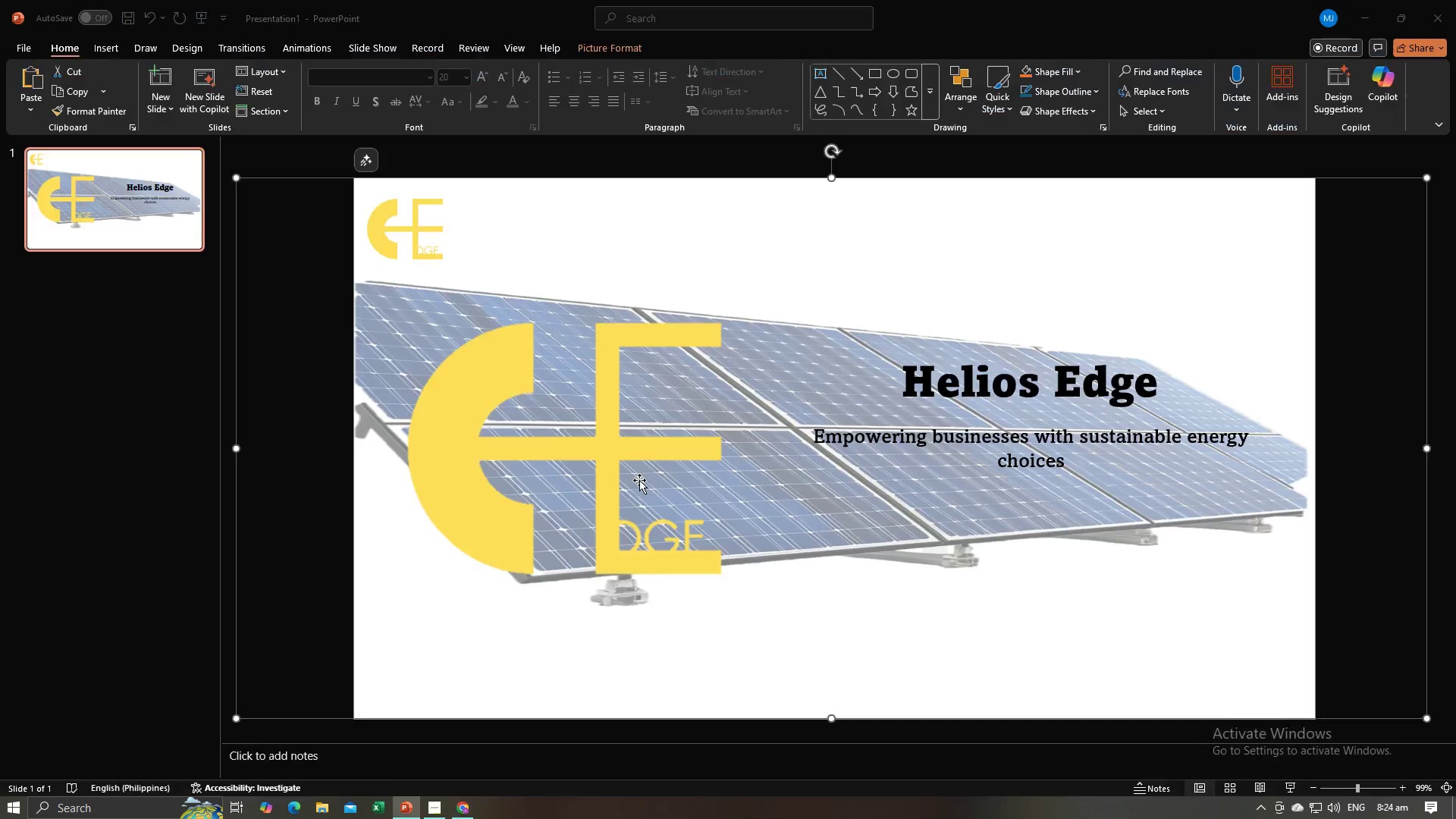 
key(Alt+Tab)
 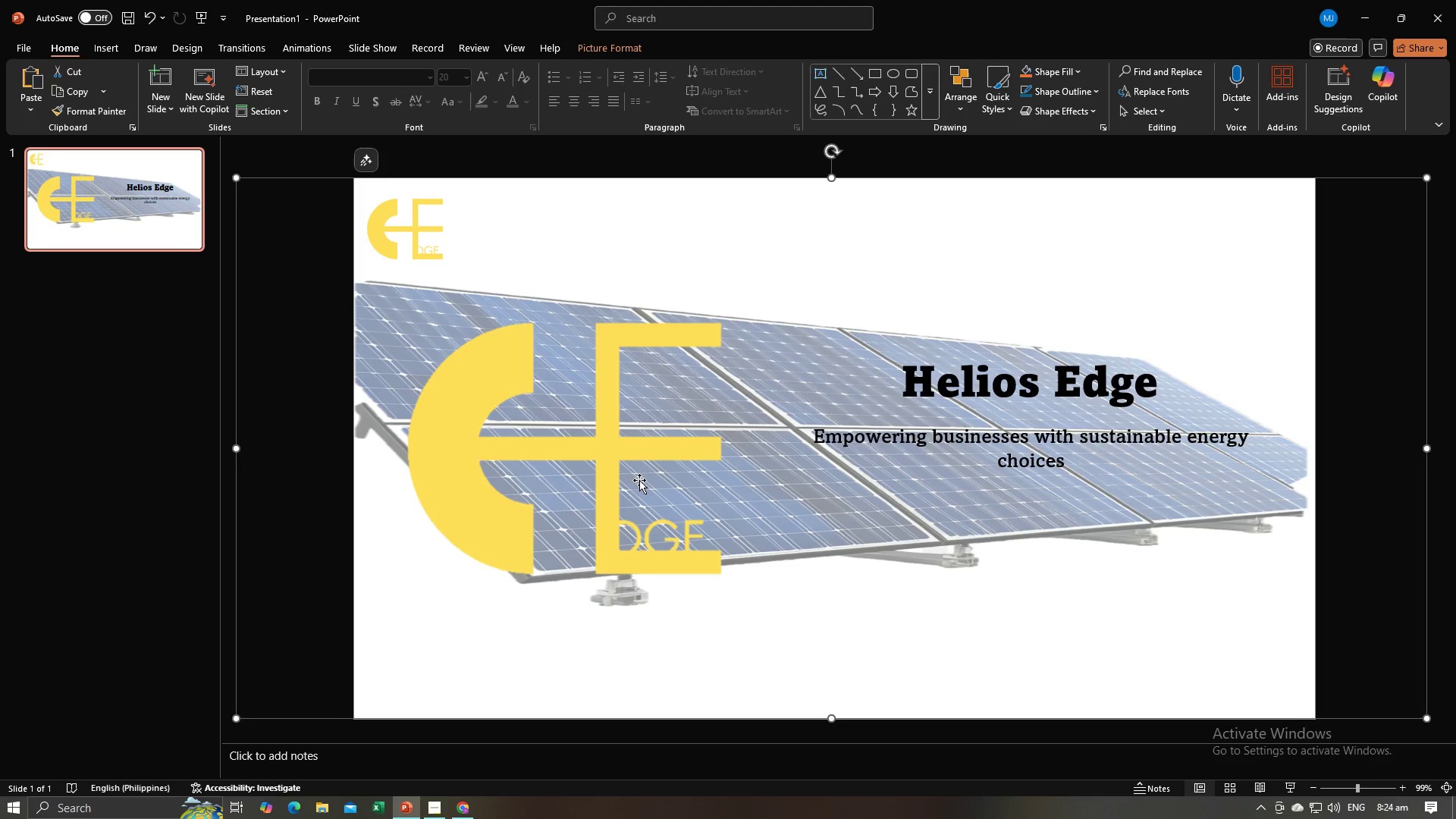 
key(Alt+AltLeft)
 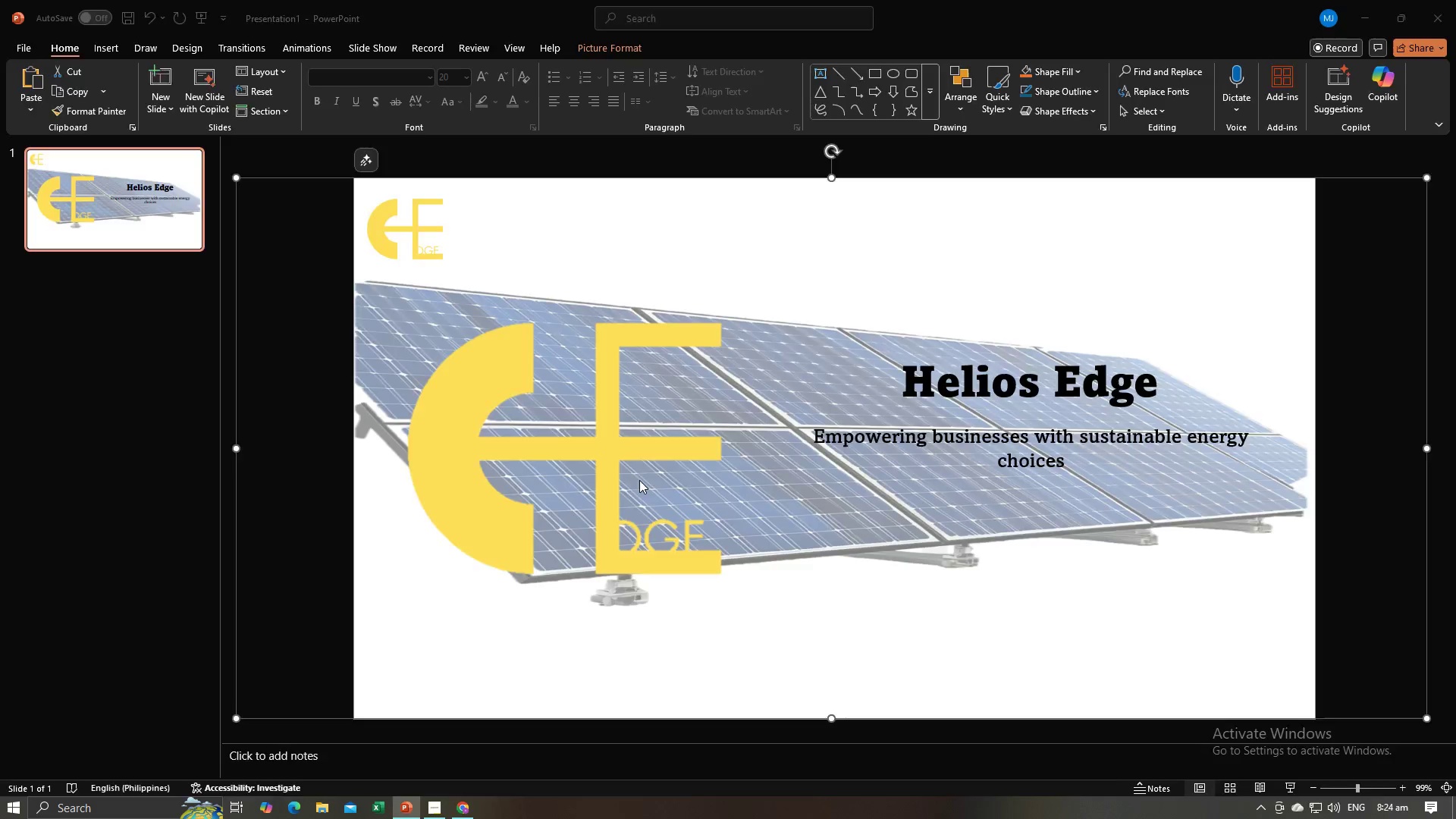 
key(Alt+Tab)
 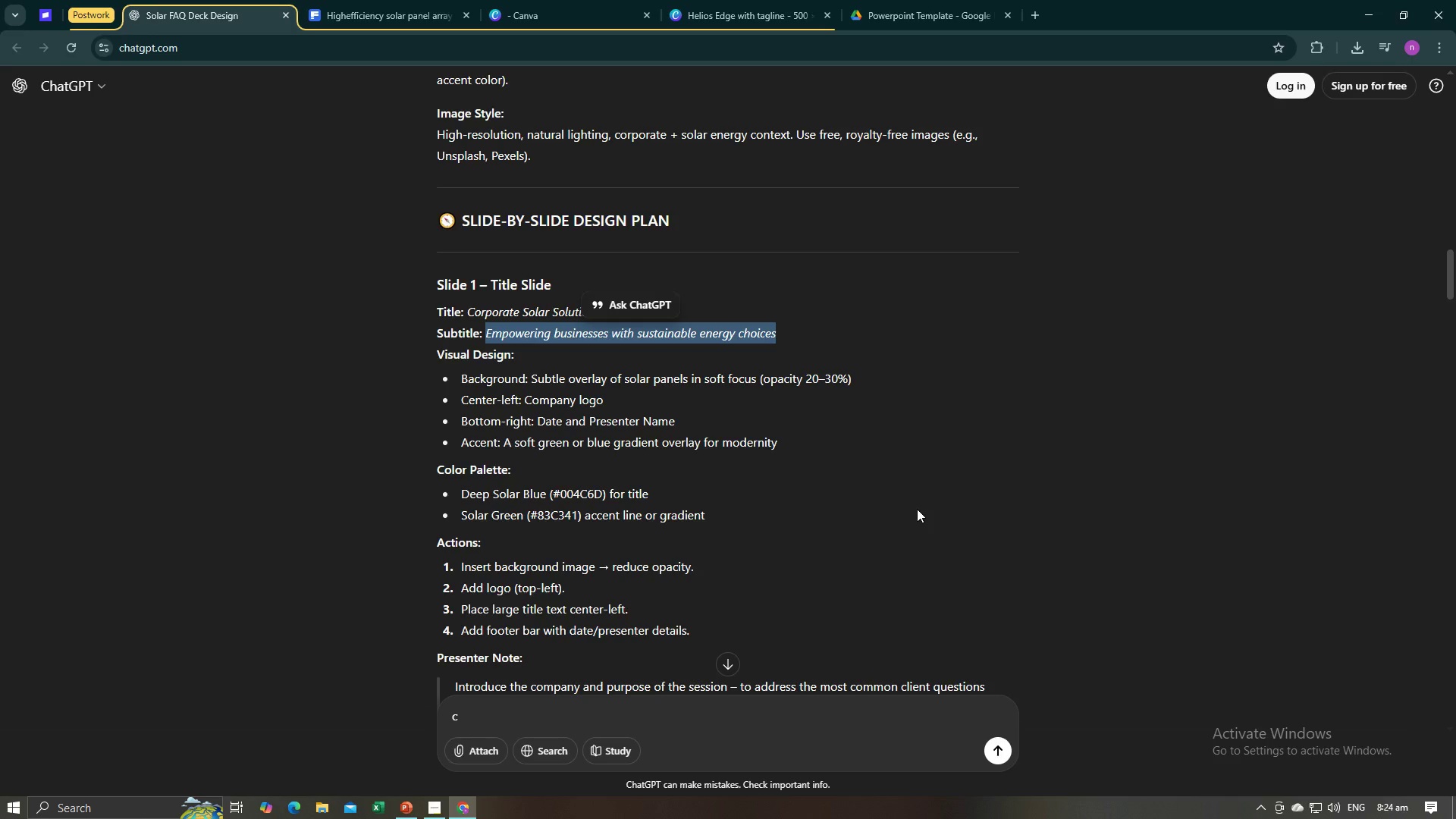 
wait(6.07)
 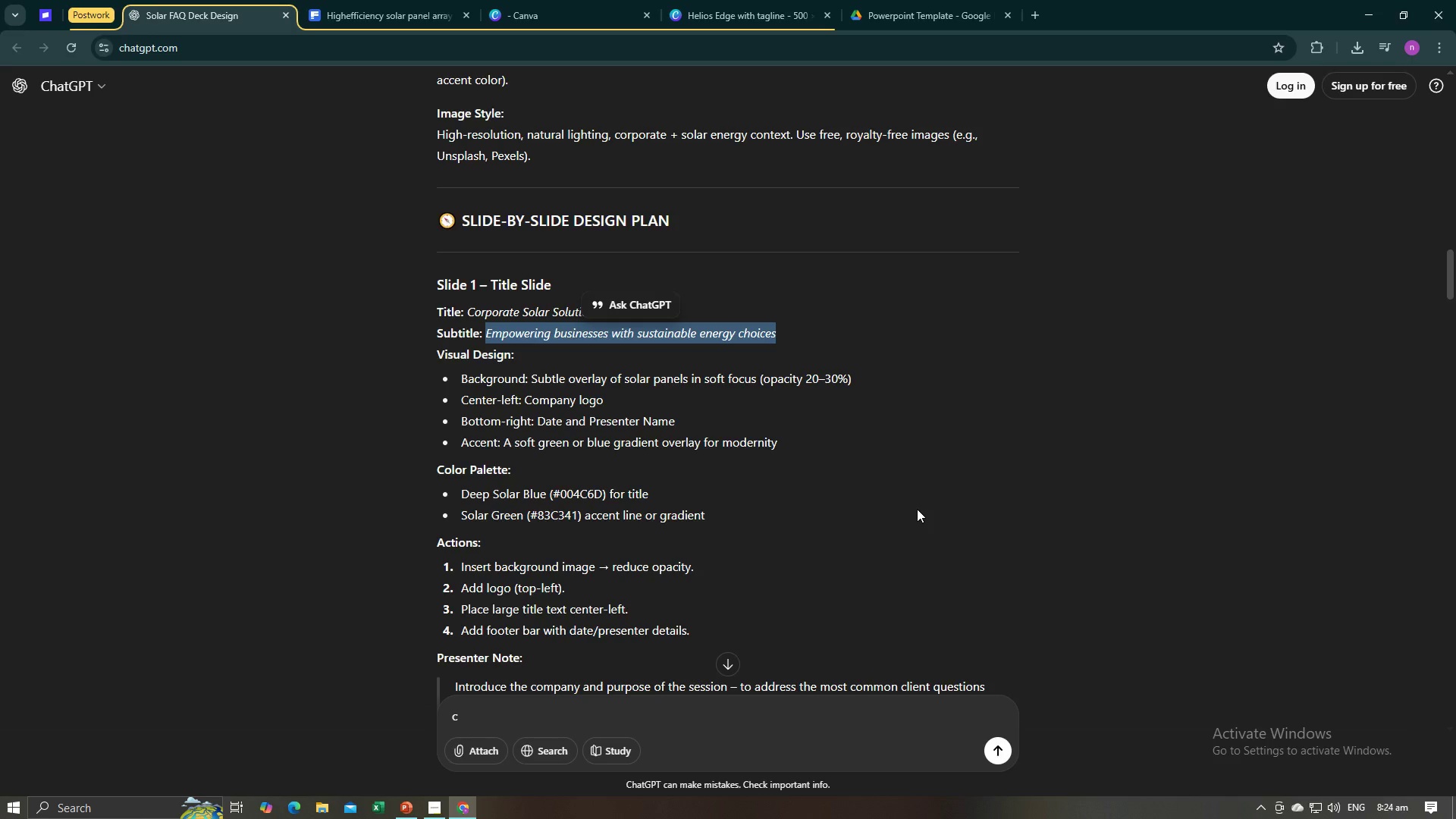 
key(Alt+AltLeft)
 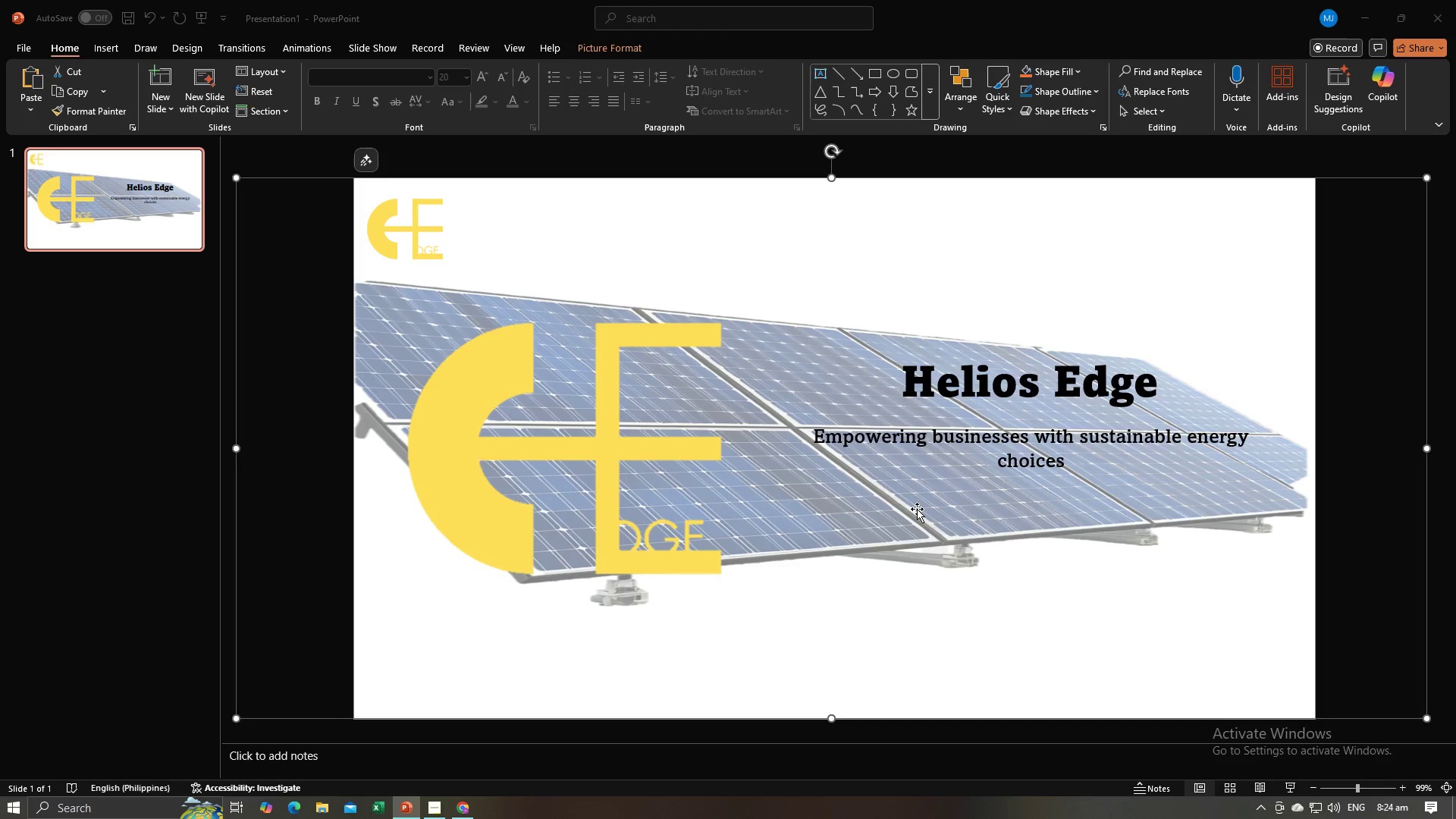 
key(Alt+Tab)
 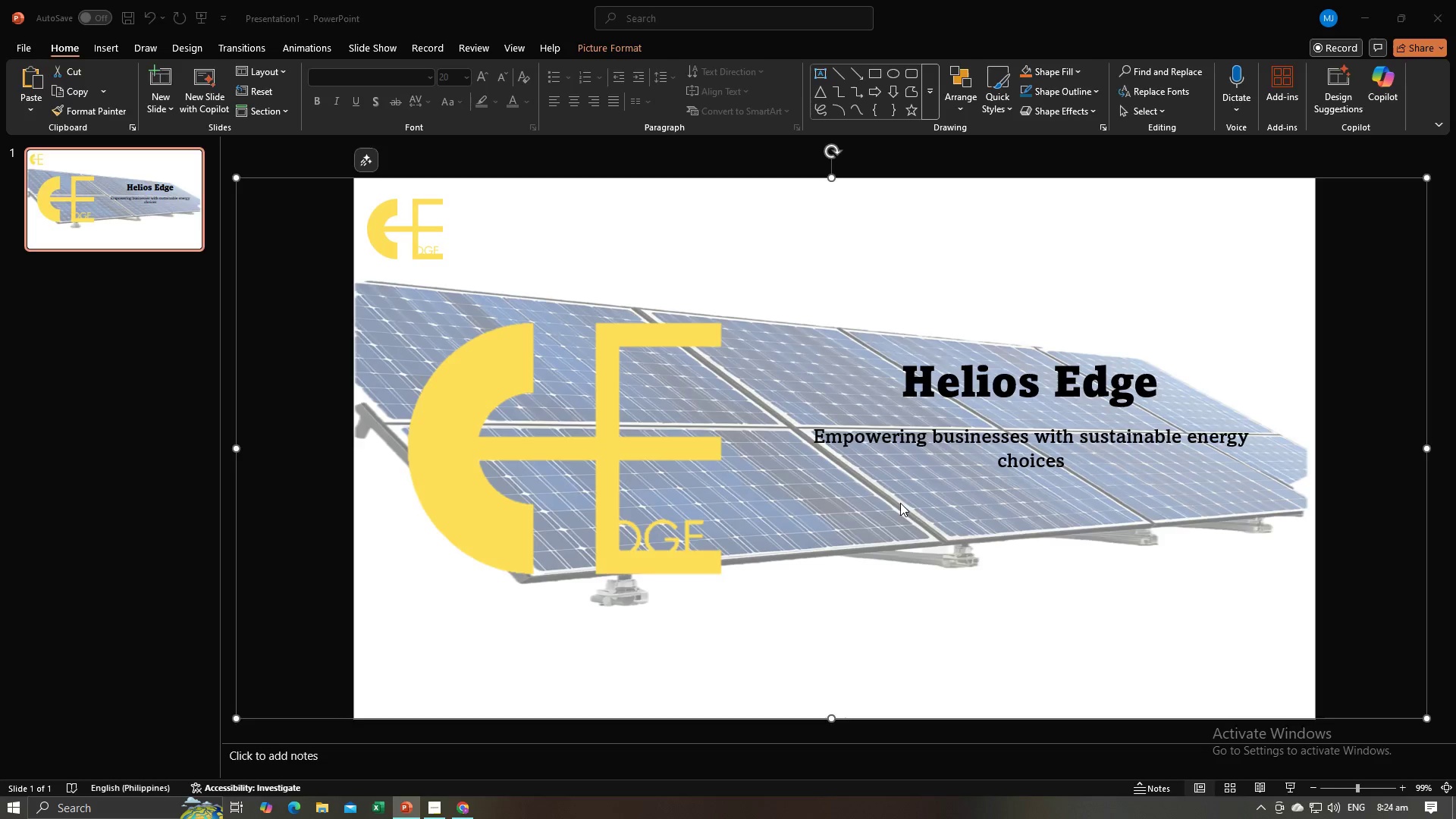 
key(Alt+AltLeft)
 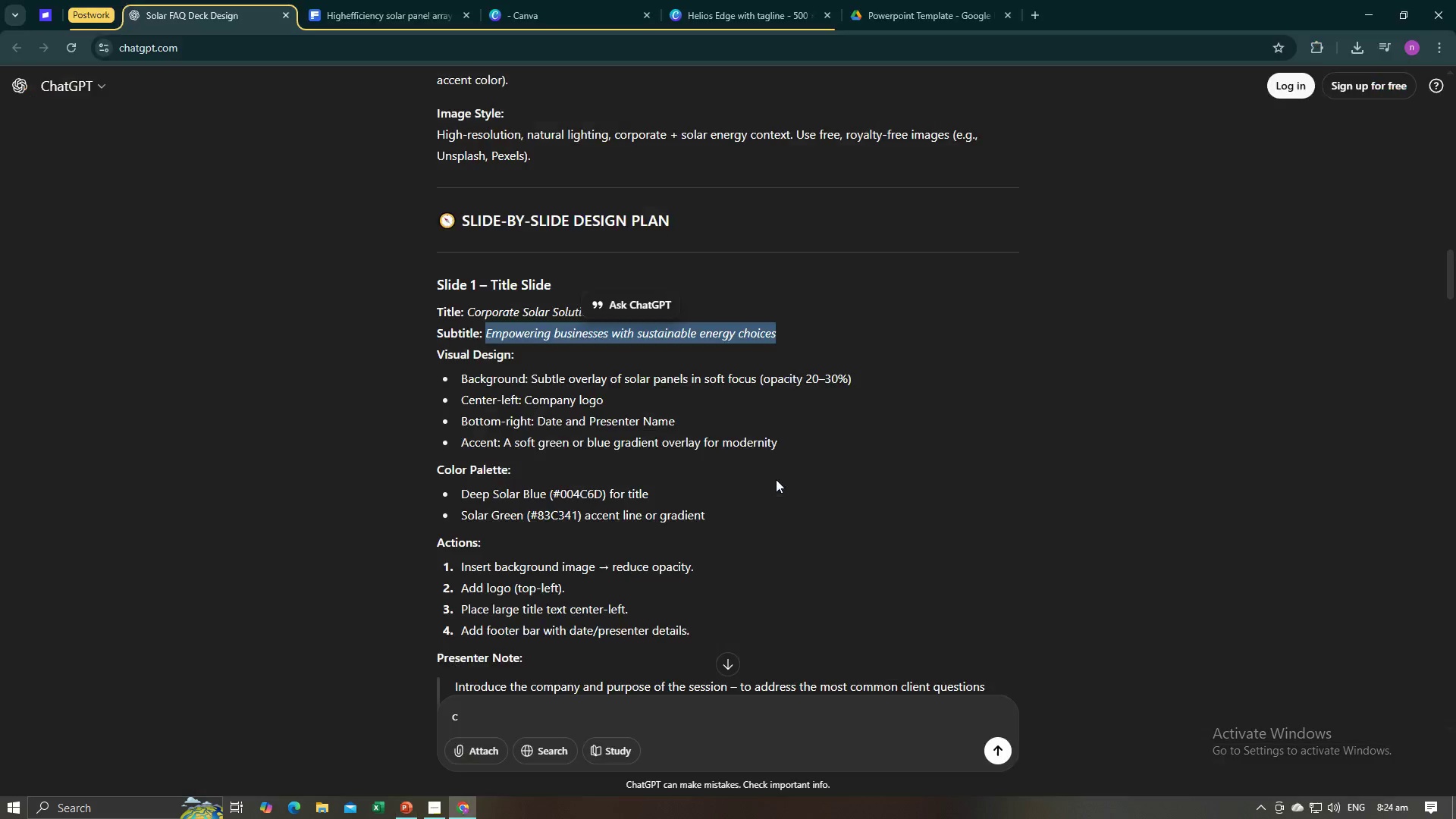 
key(Alt+Tab)
 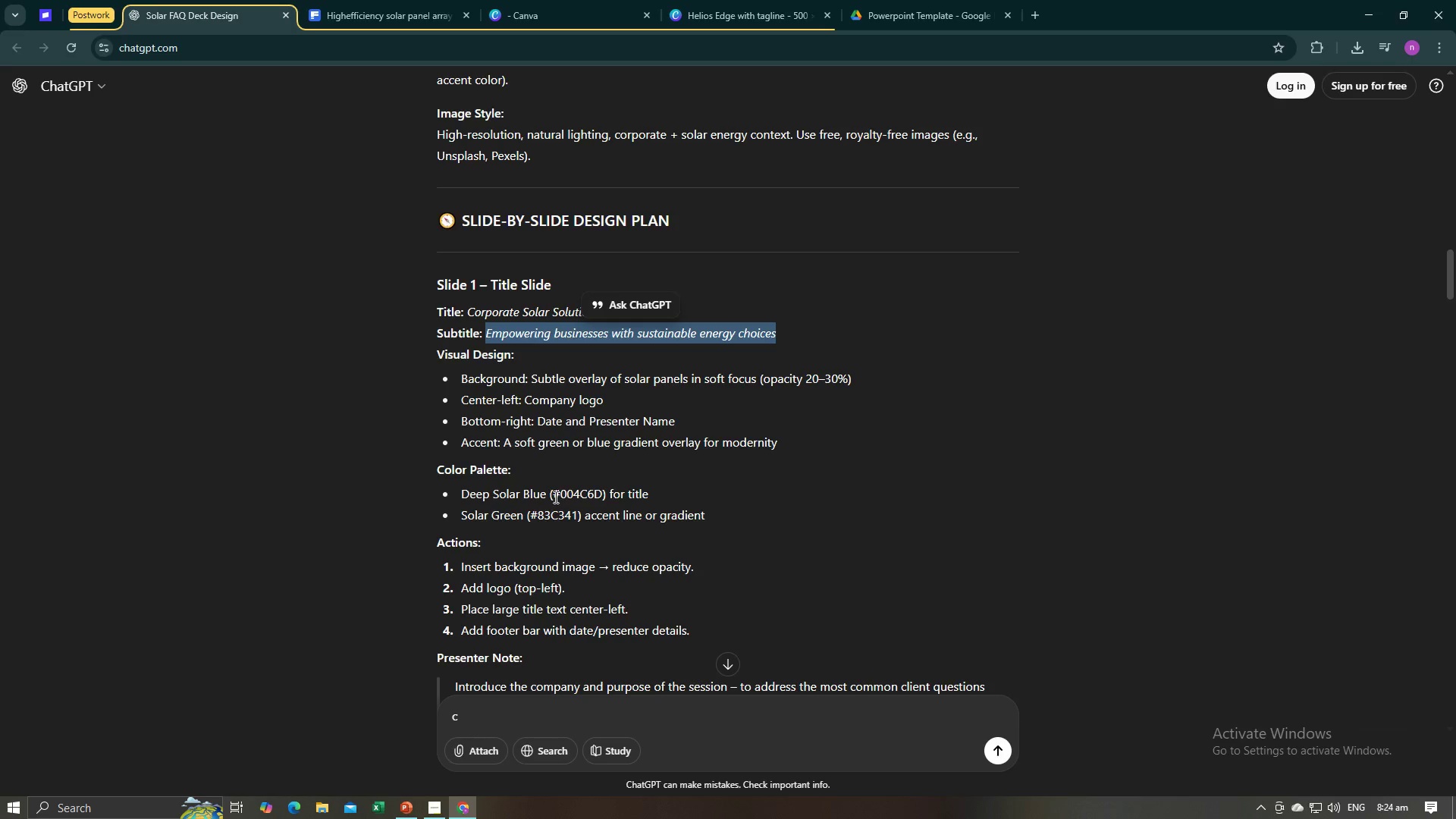 
left_click_drag(start_coordinate=[553, 496], to_coordinate=[599, 493])
 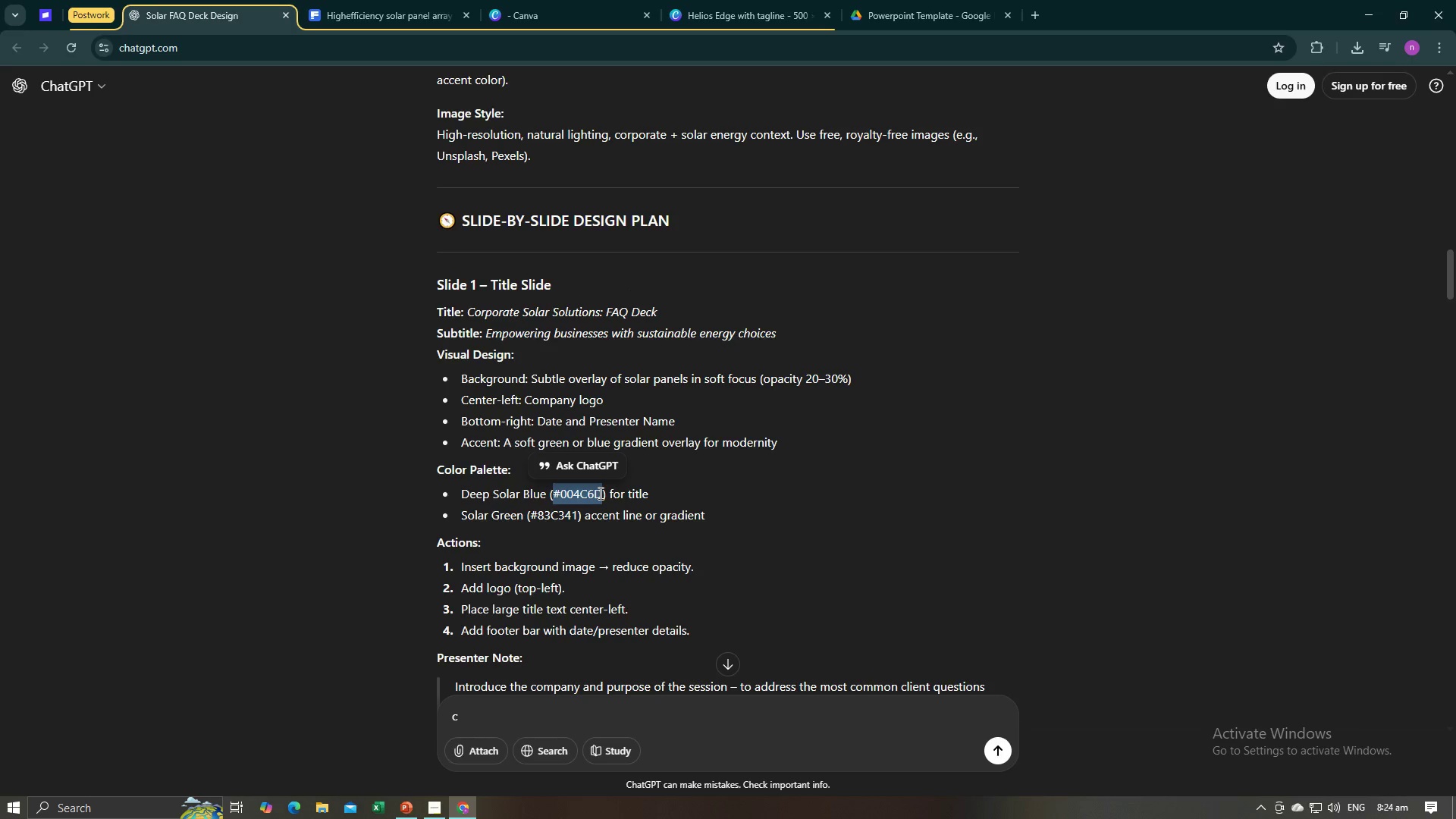 
key(Control+C)
 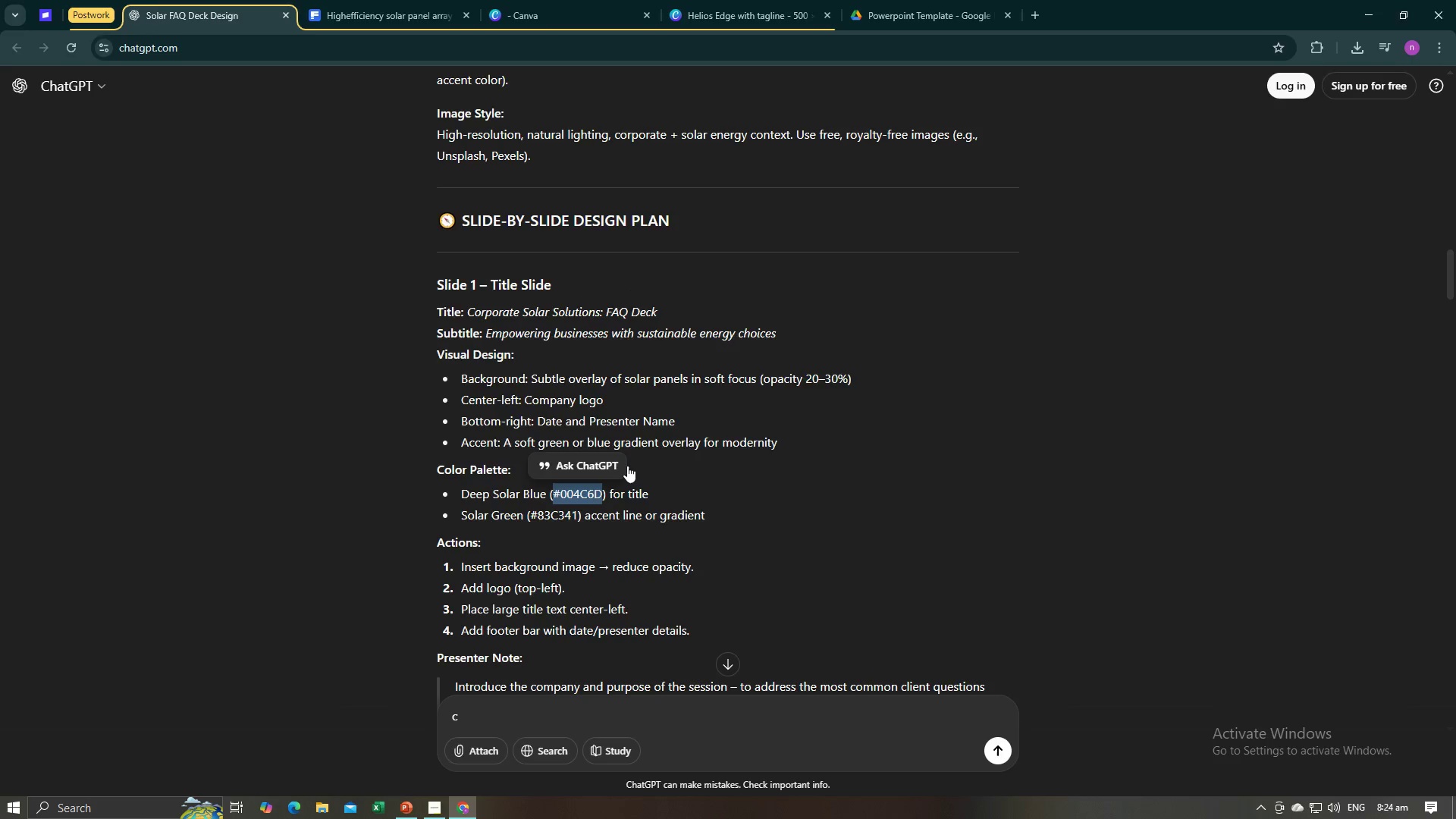 
key(Alt+AltLeft)
 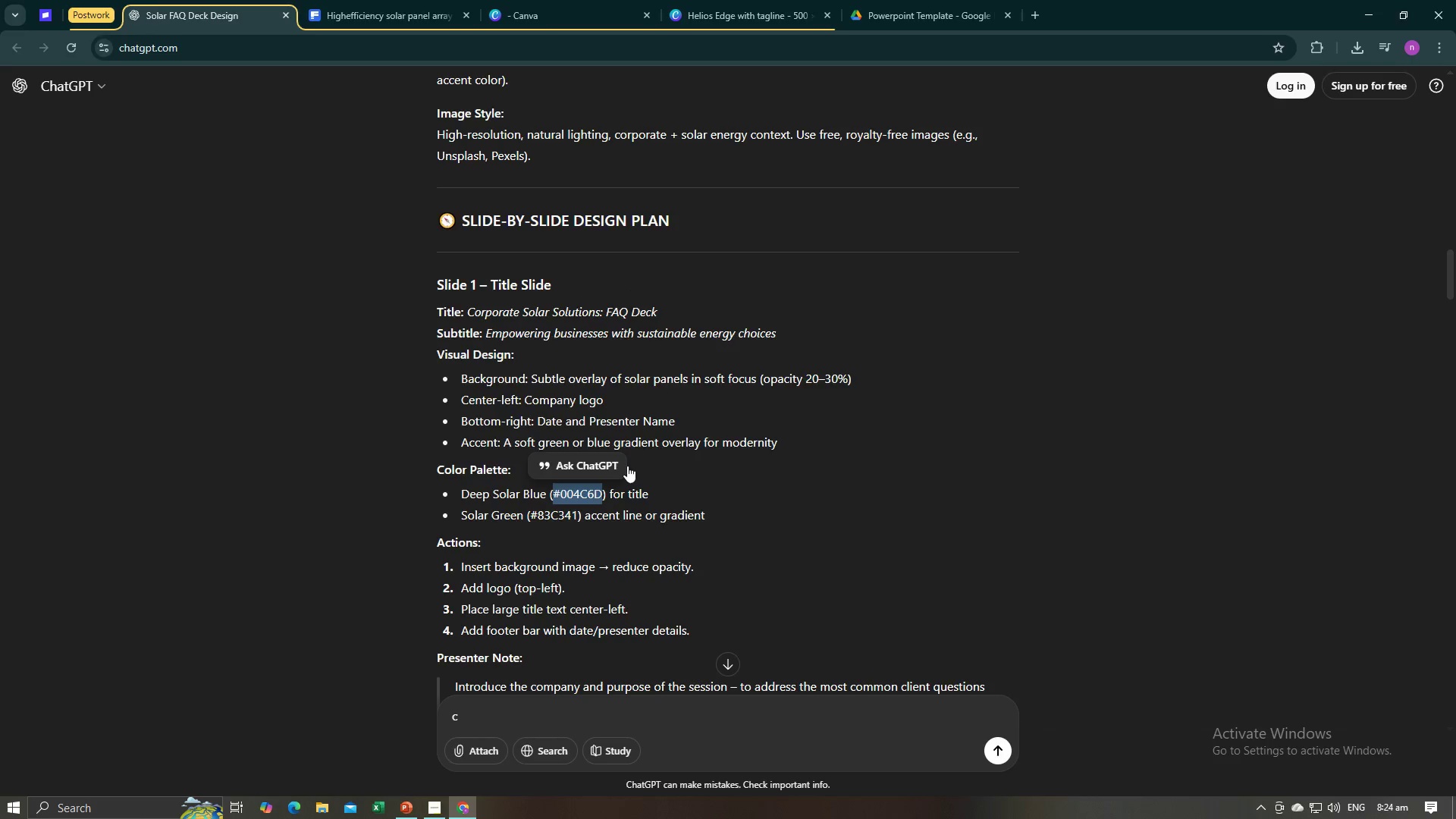 
key(Alt+Tab)
 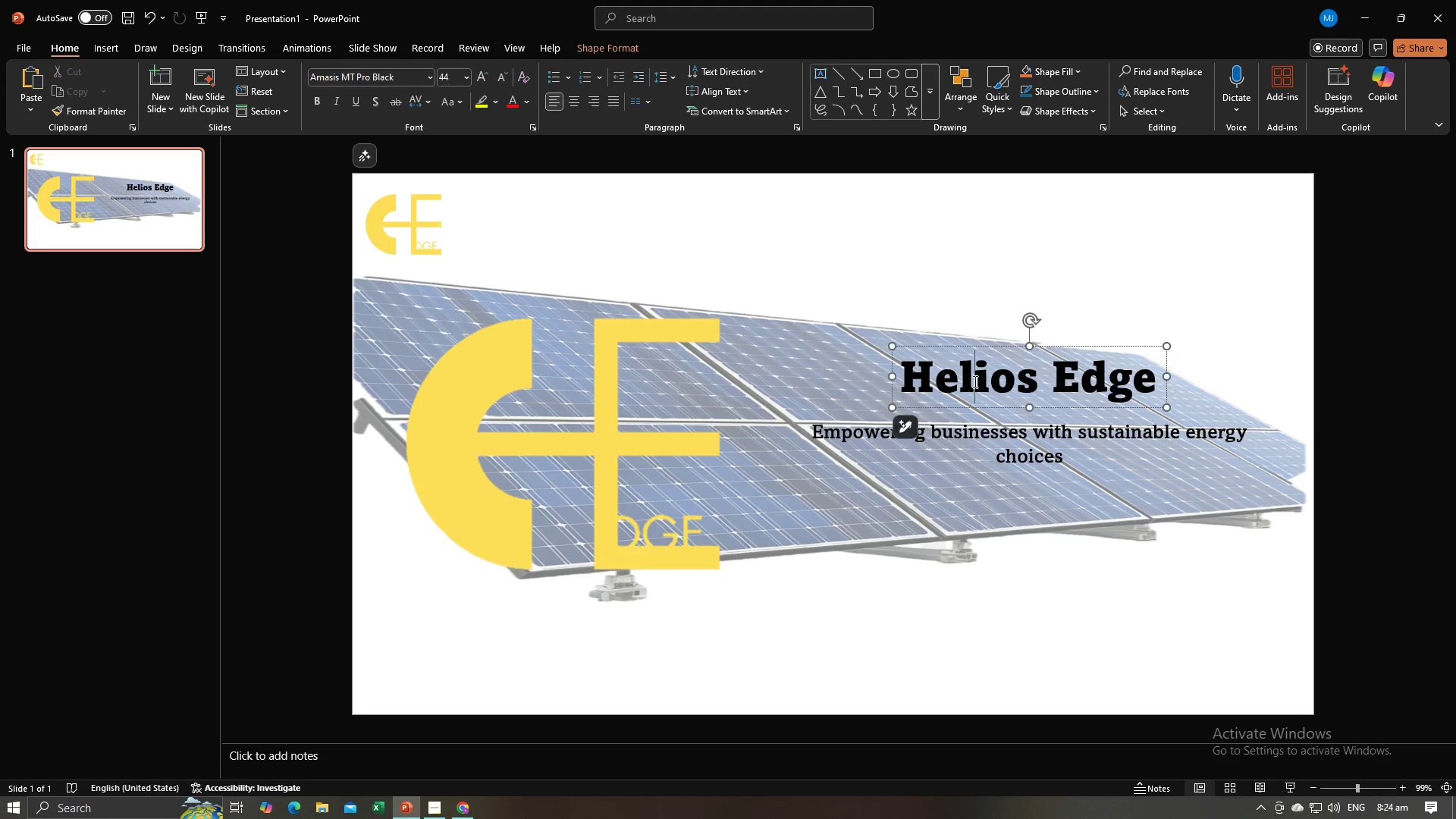 
left_click([974, 381])
 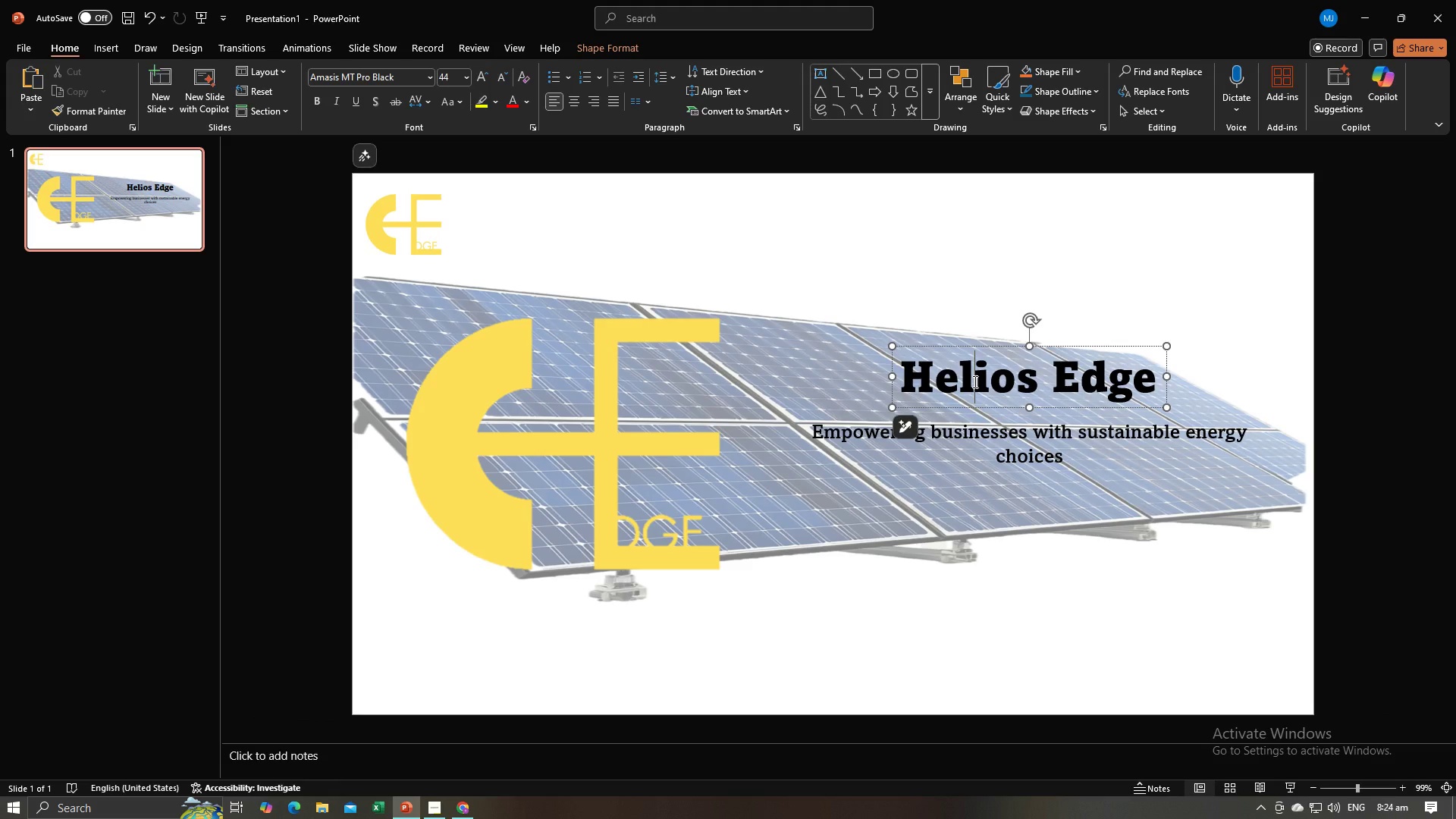 
key(Control+A)
 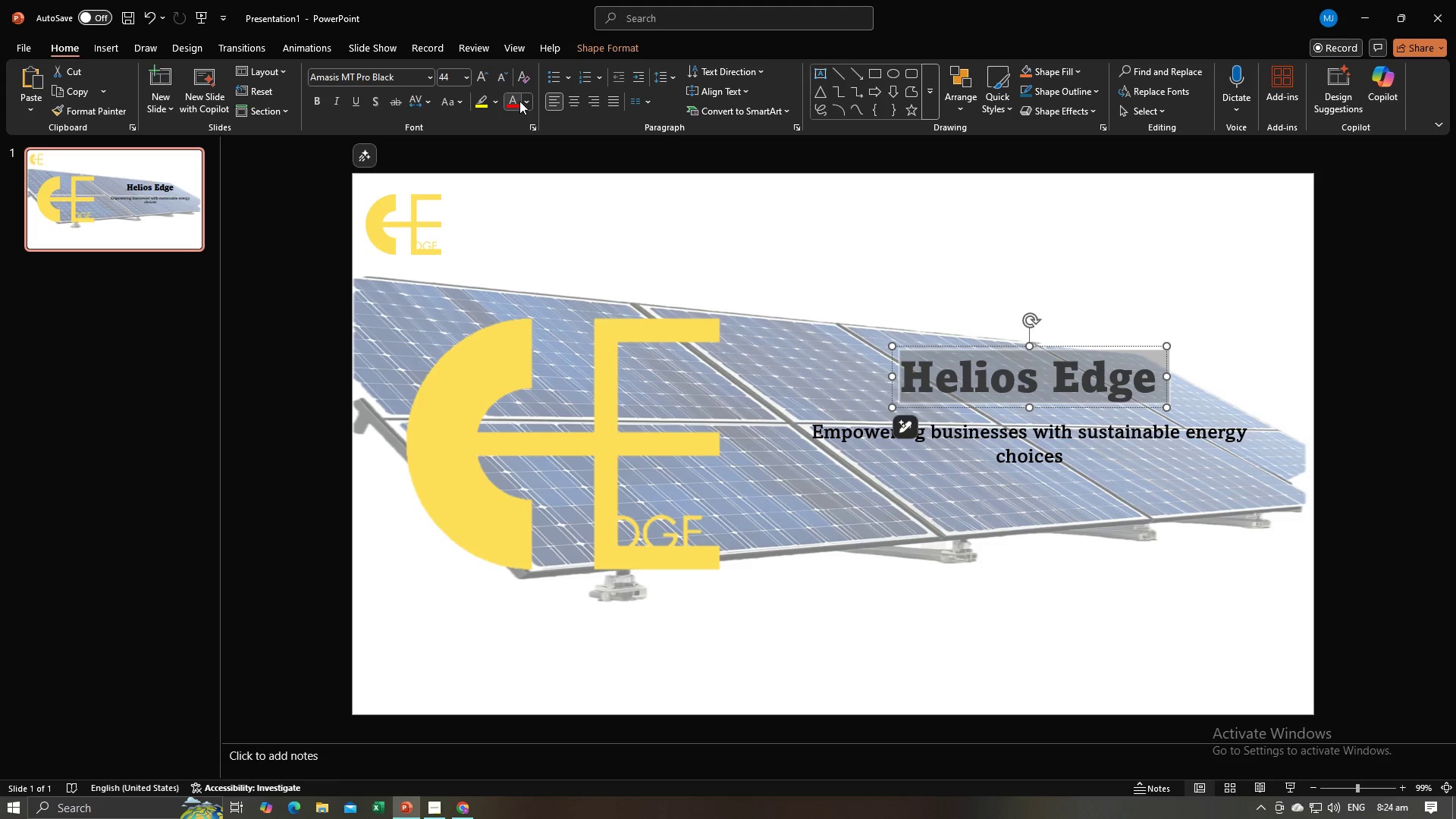 
left_click([527, 98])
 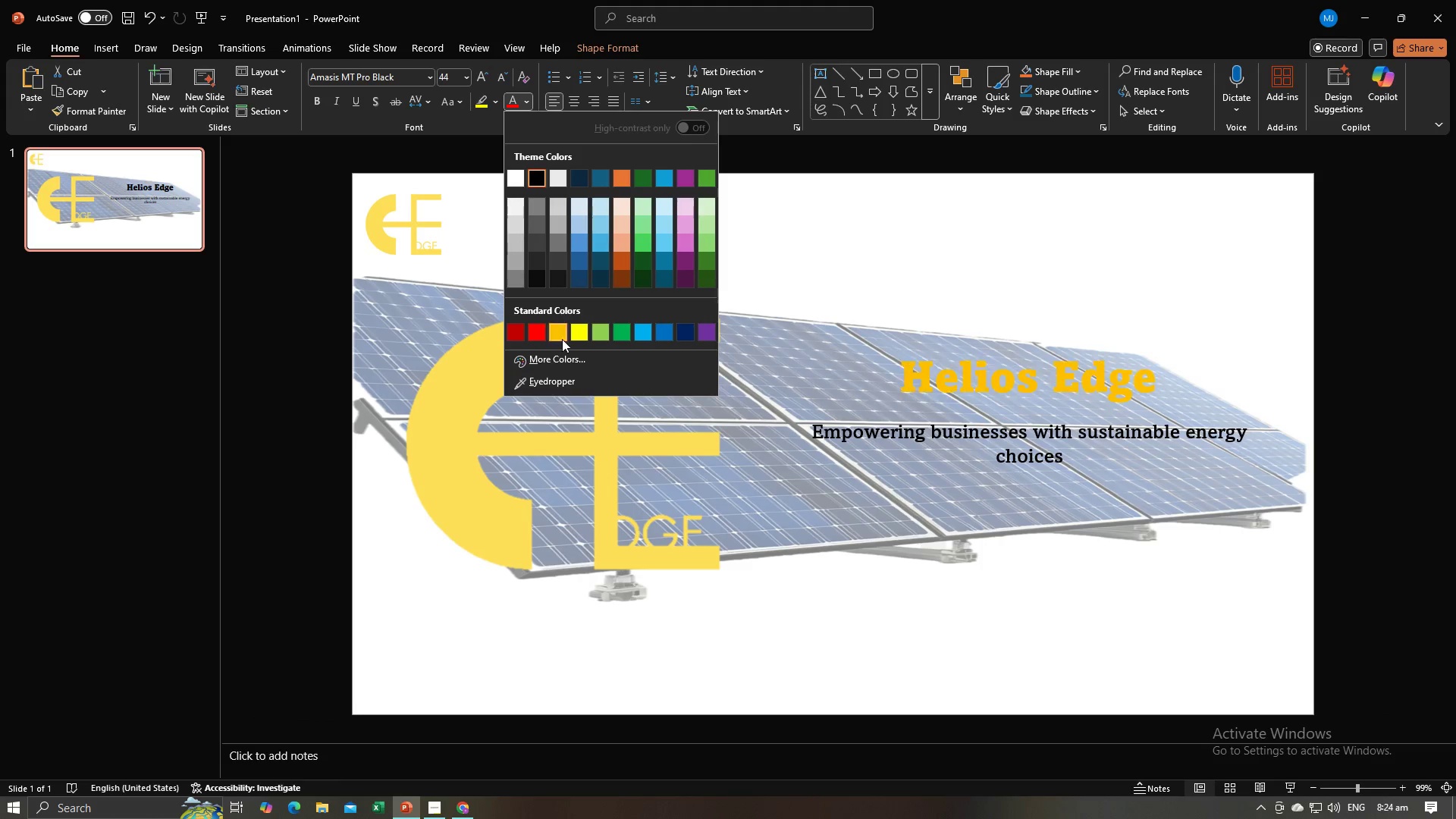 
left_click([563, 355])
 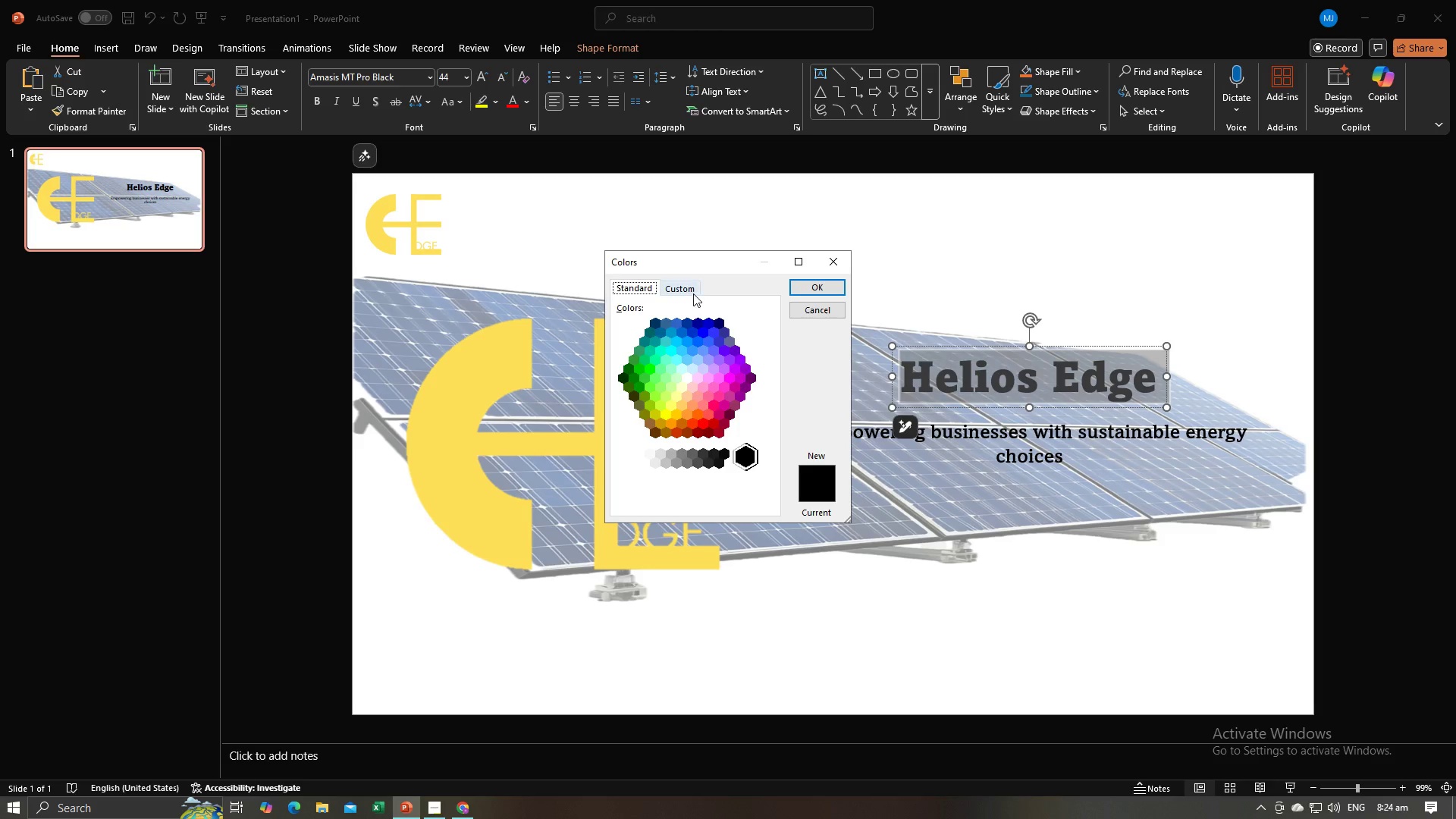 
left_click([690, 290])
 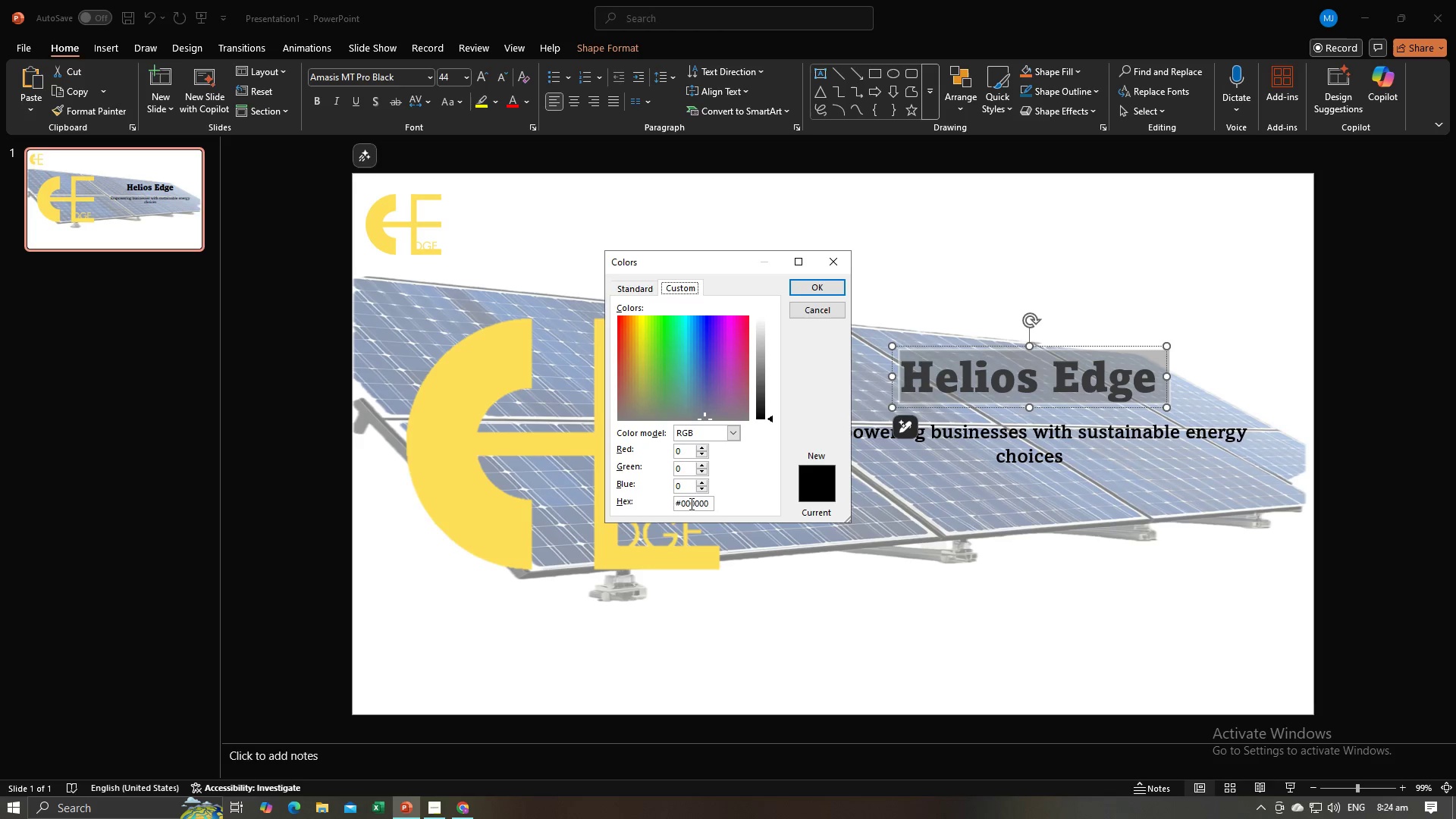 
left_click([690, 504])
 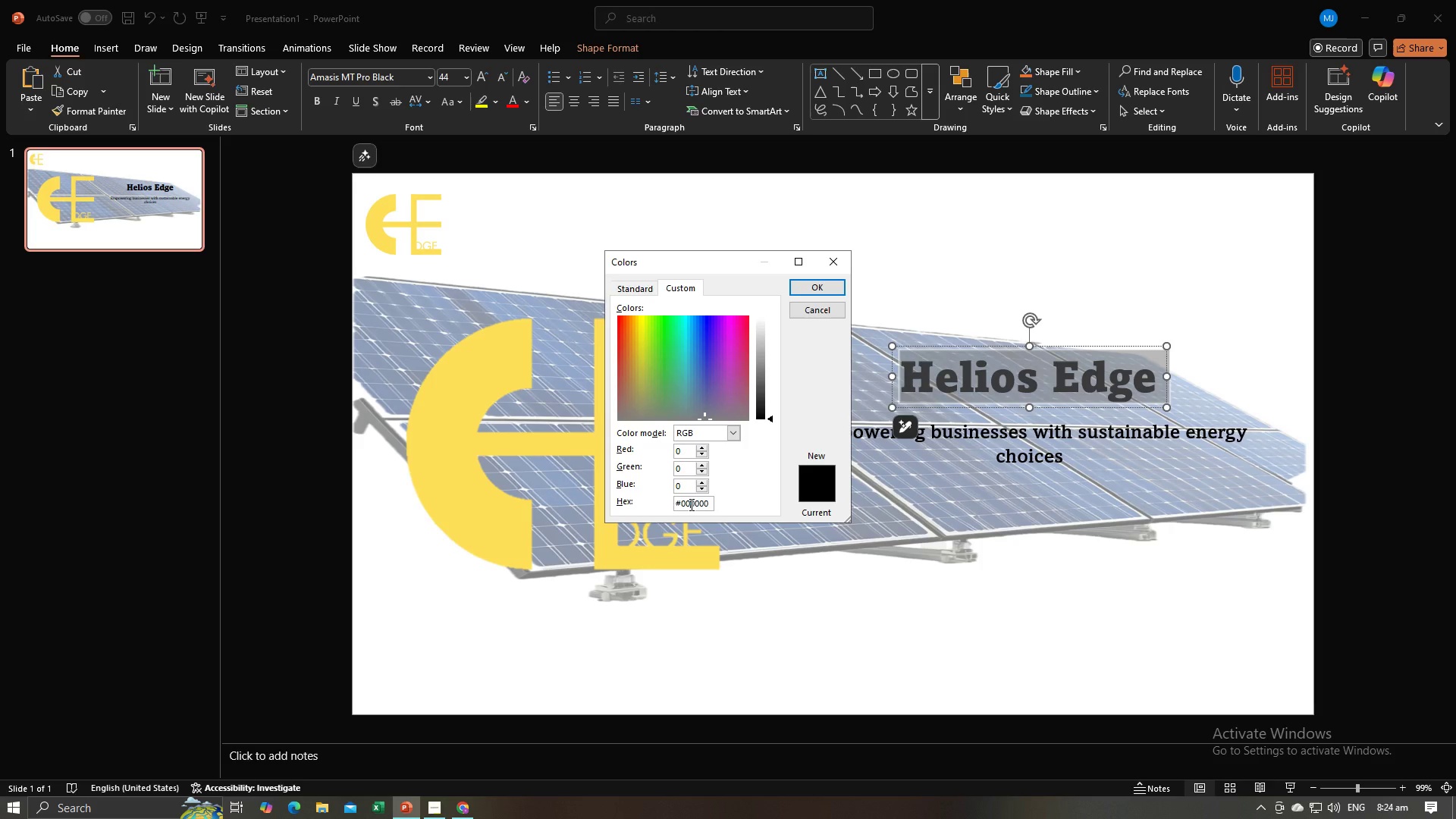 
key(Control+A)
 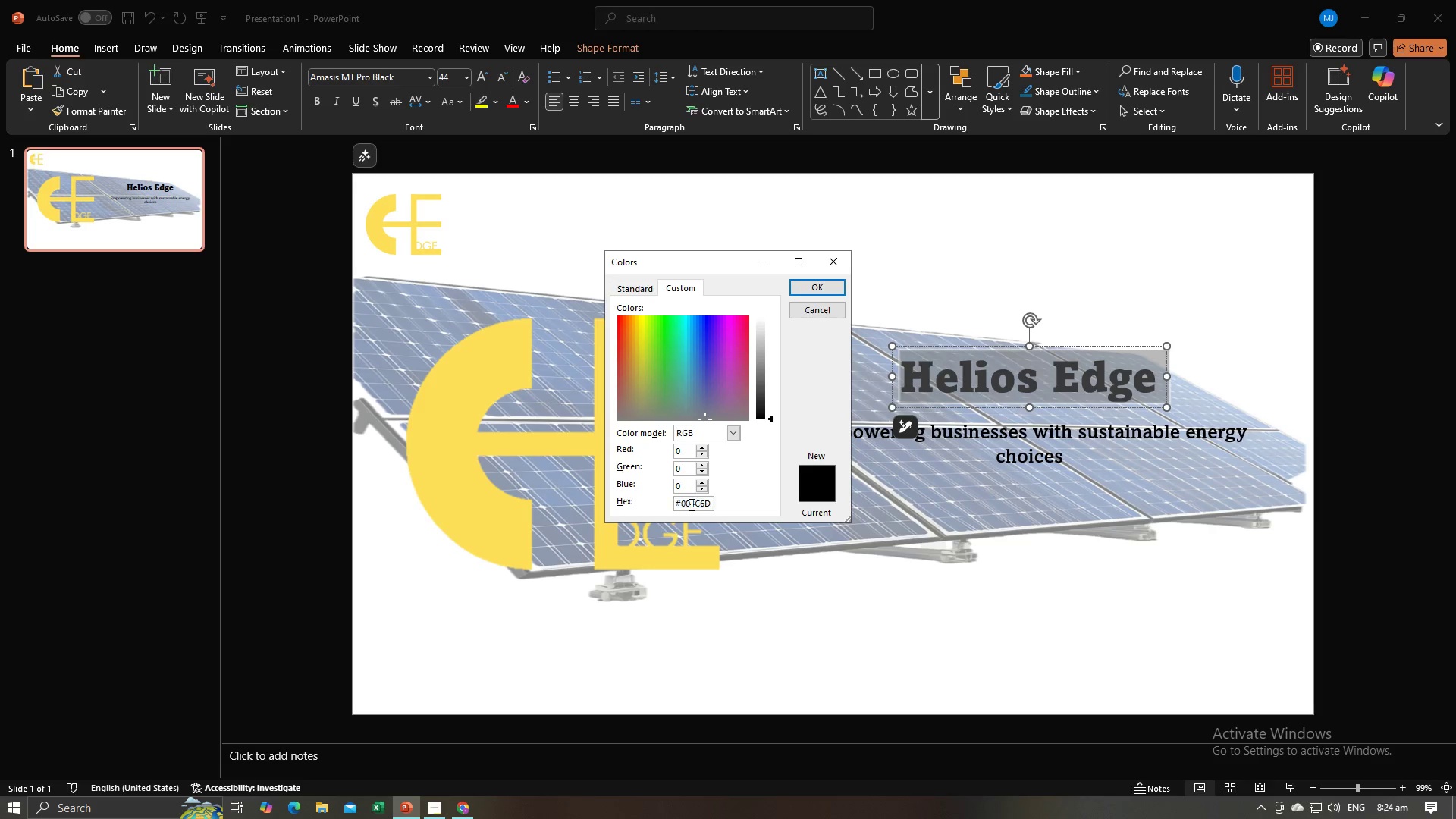 
key(Control+V)
 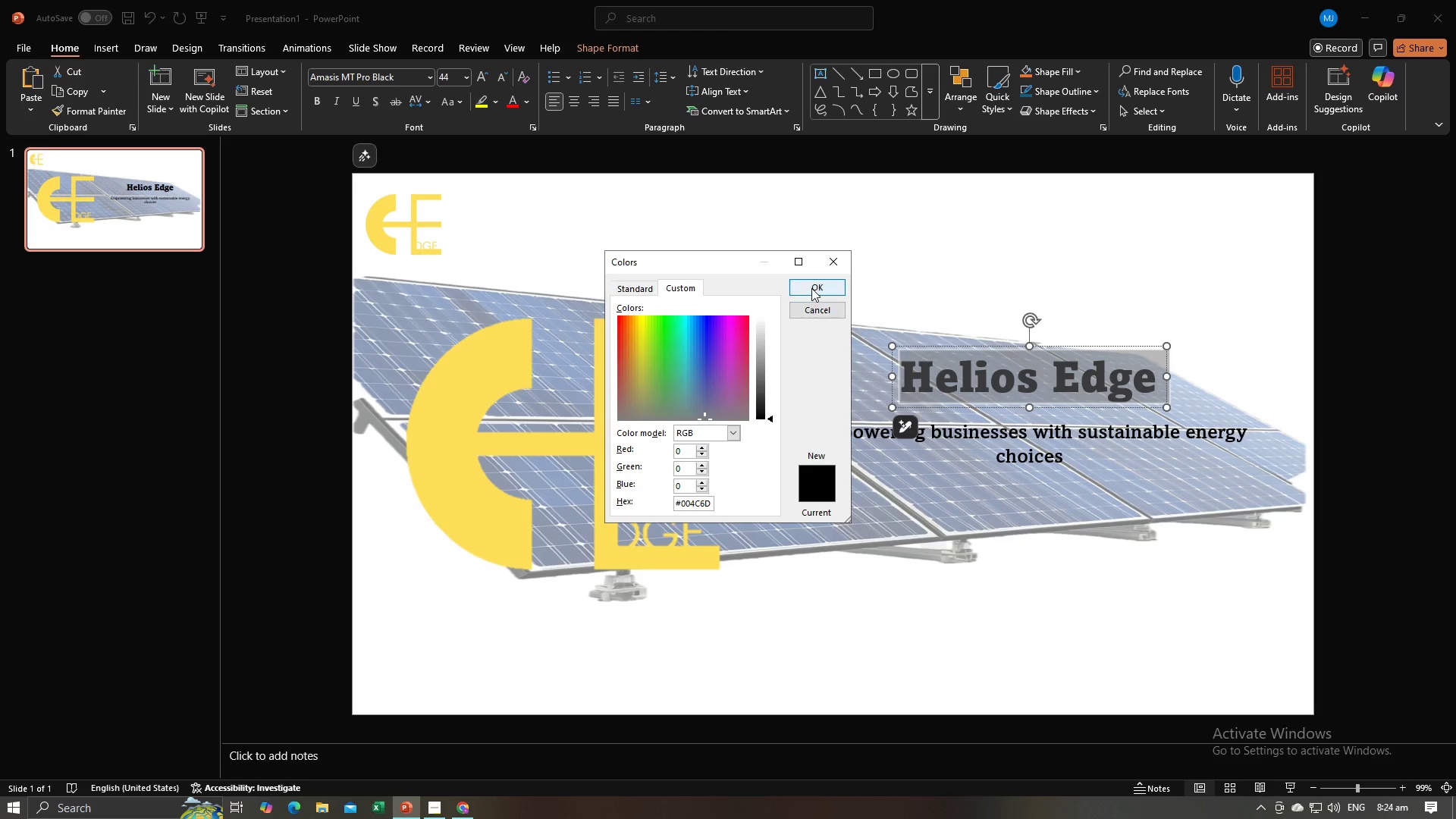 
left_click([811, 288])
 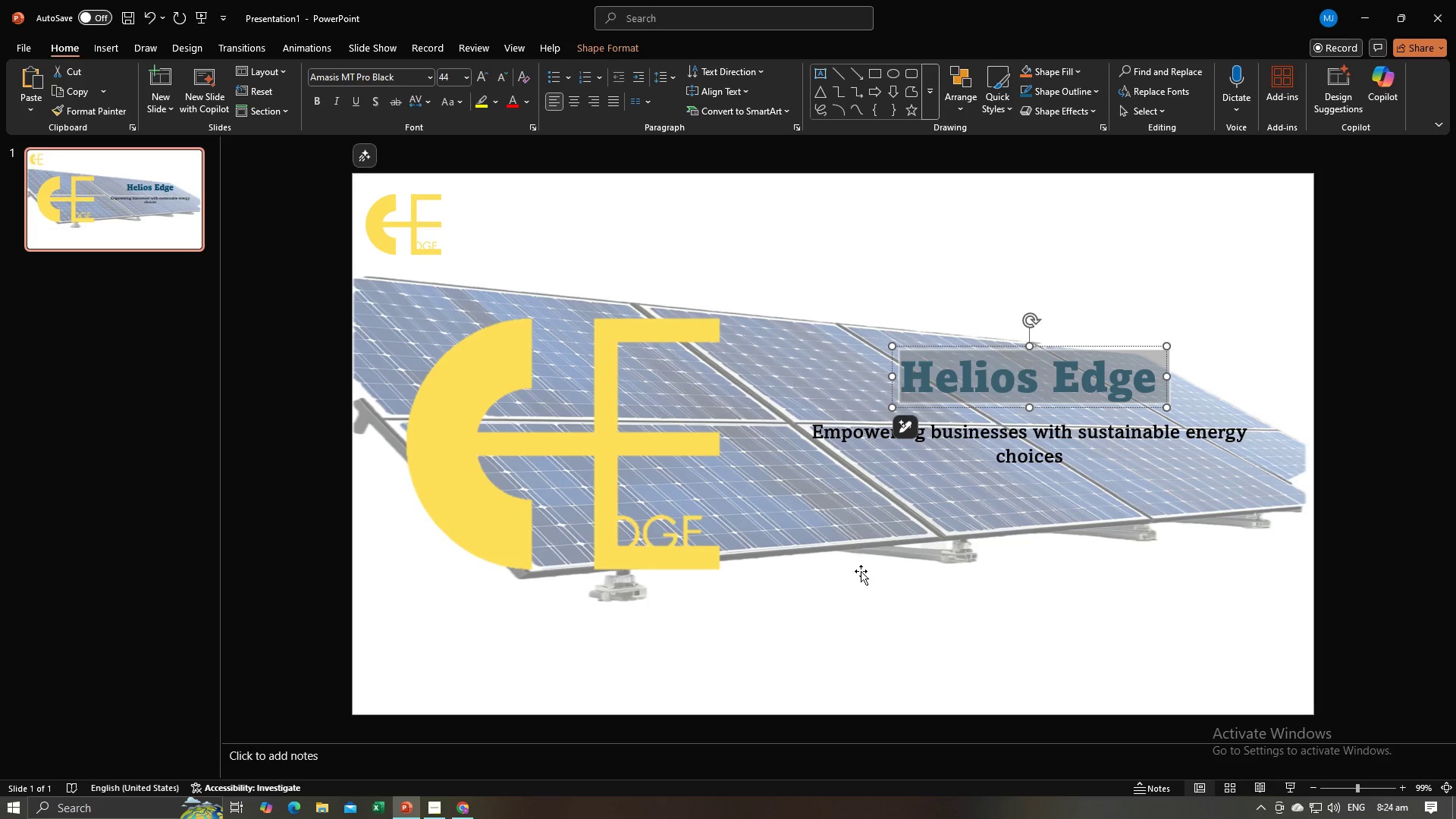 
left_click([861, 573])
 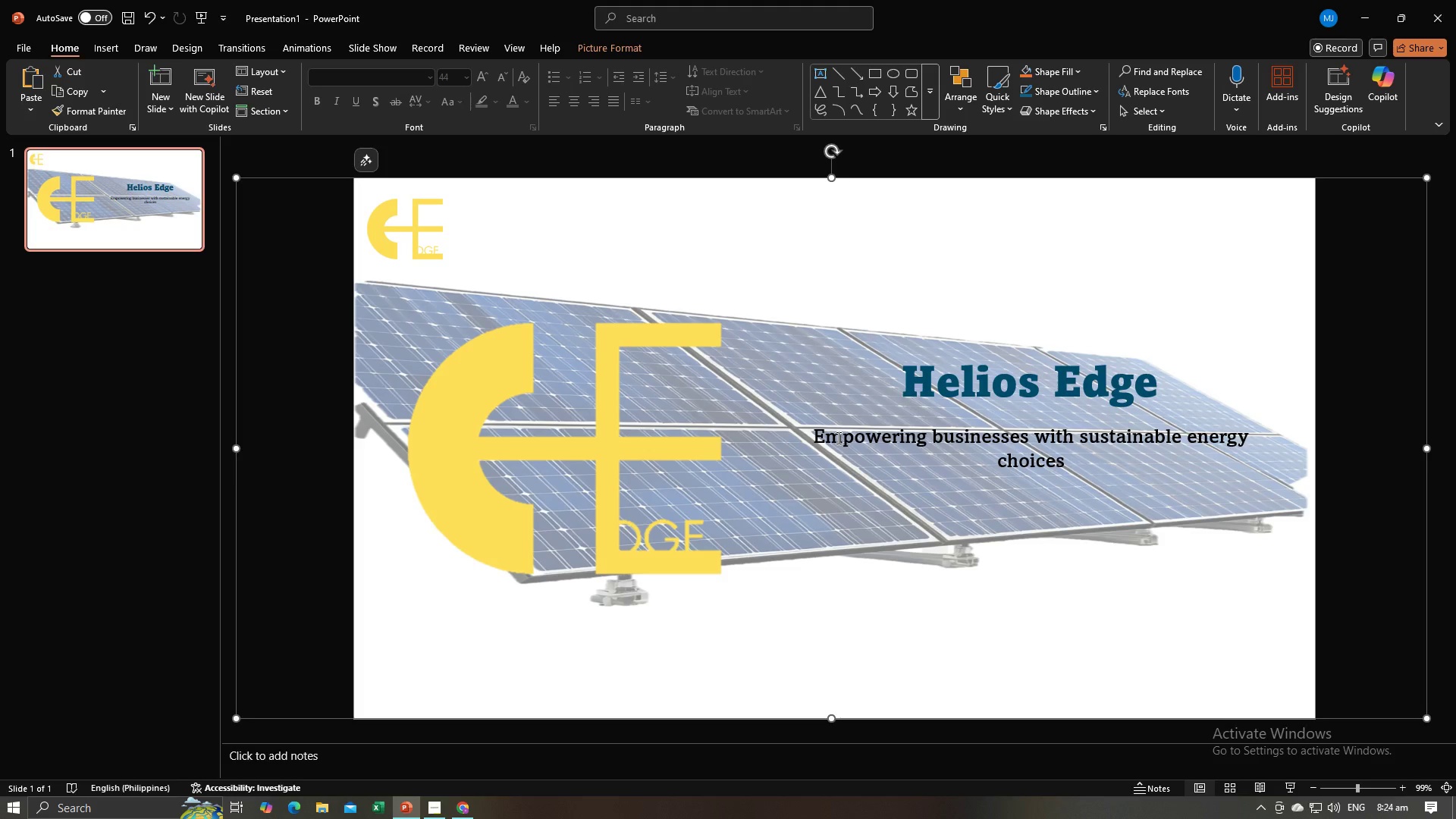 
key(Alt+AltLeft)
 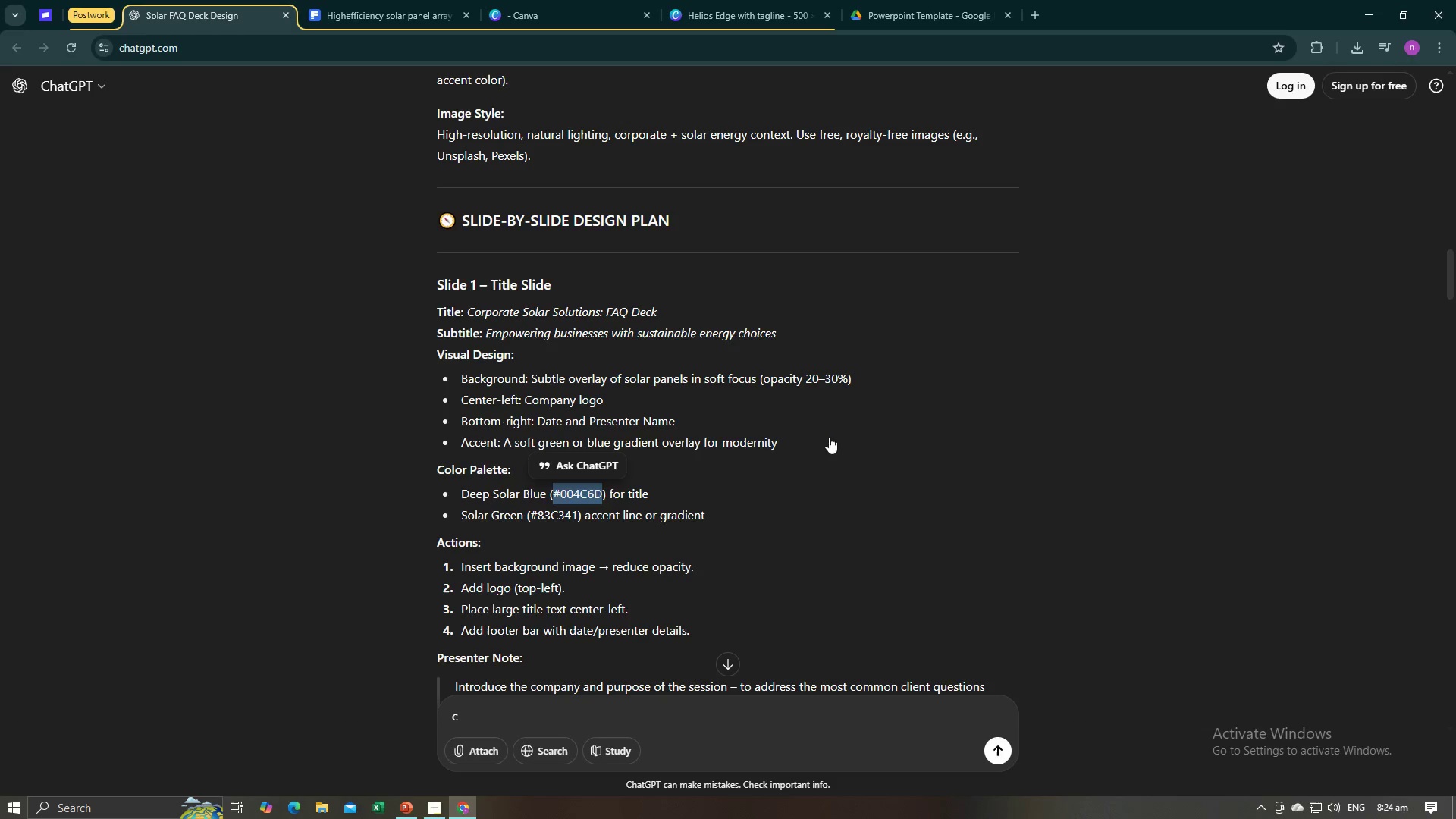 
key(Alt+Tab)
 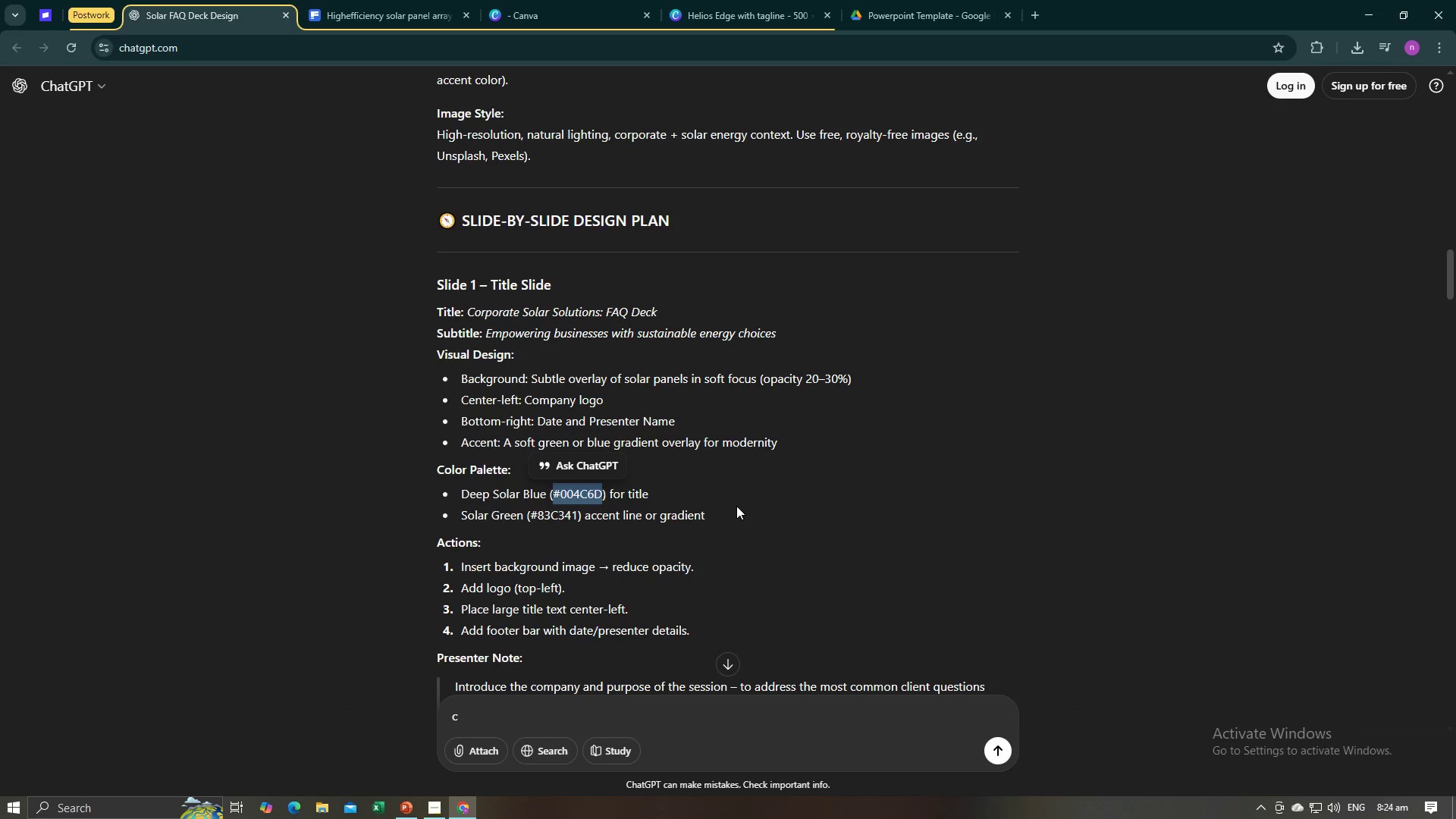 
left_click([736, 506])
 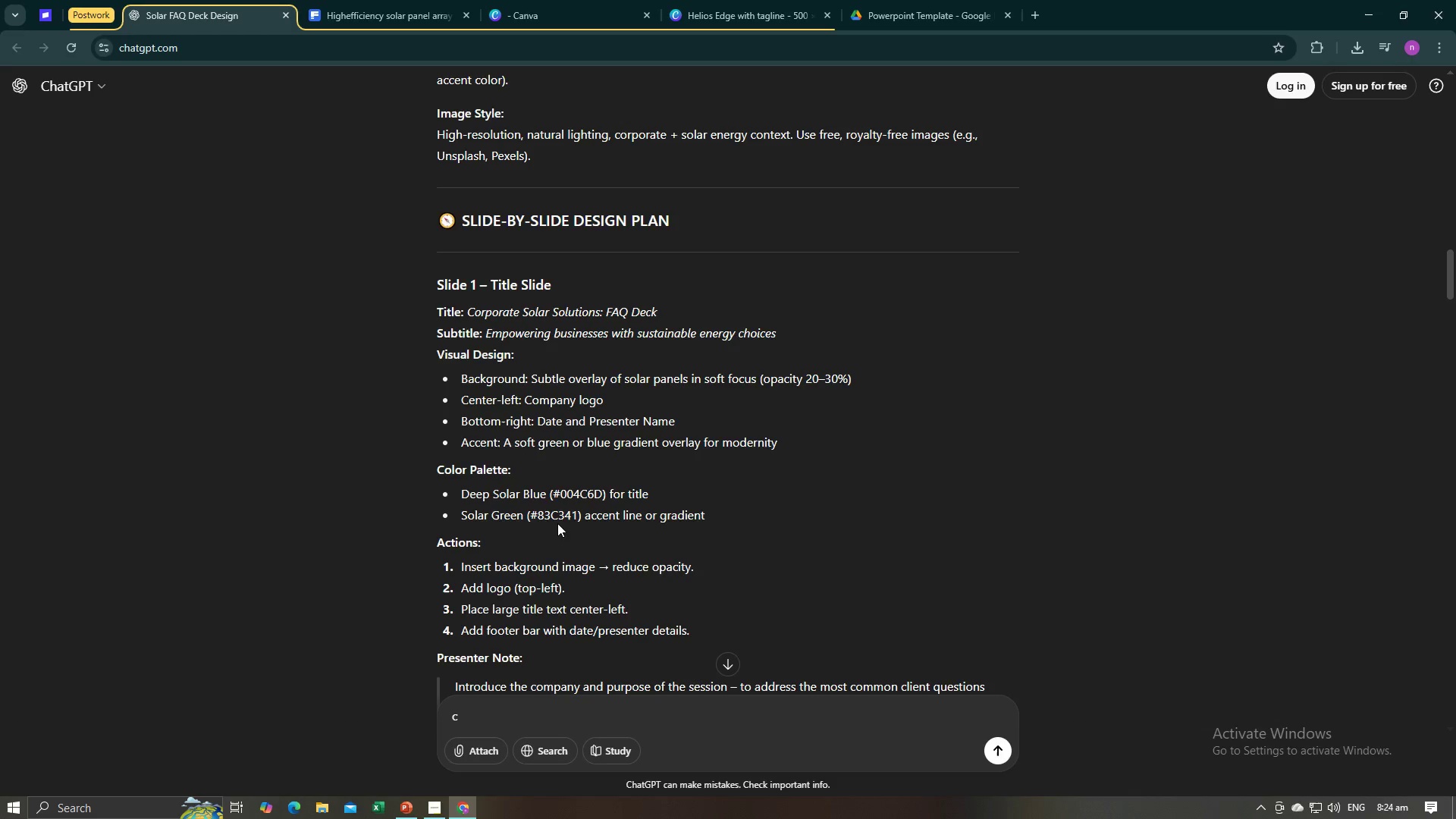 
wait(5.64)
 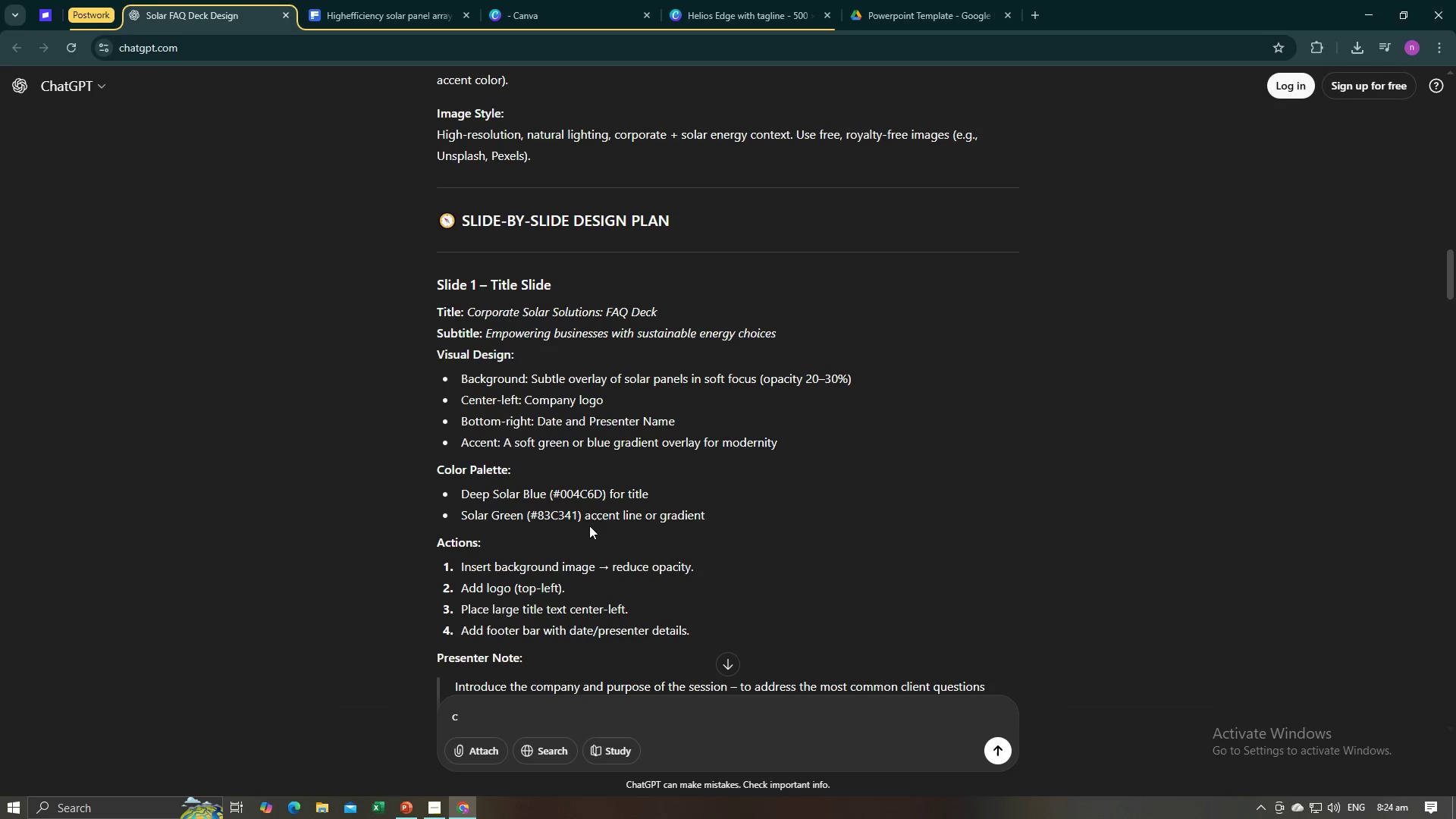 
key(Alt+AltLeft)
 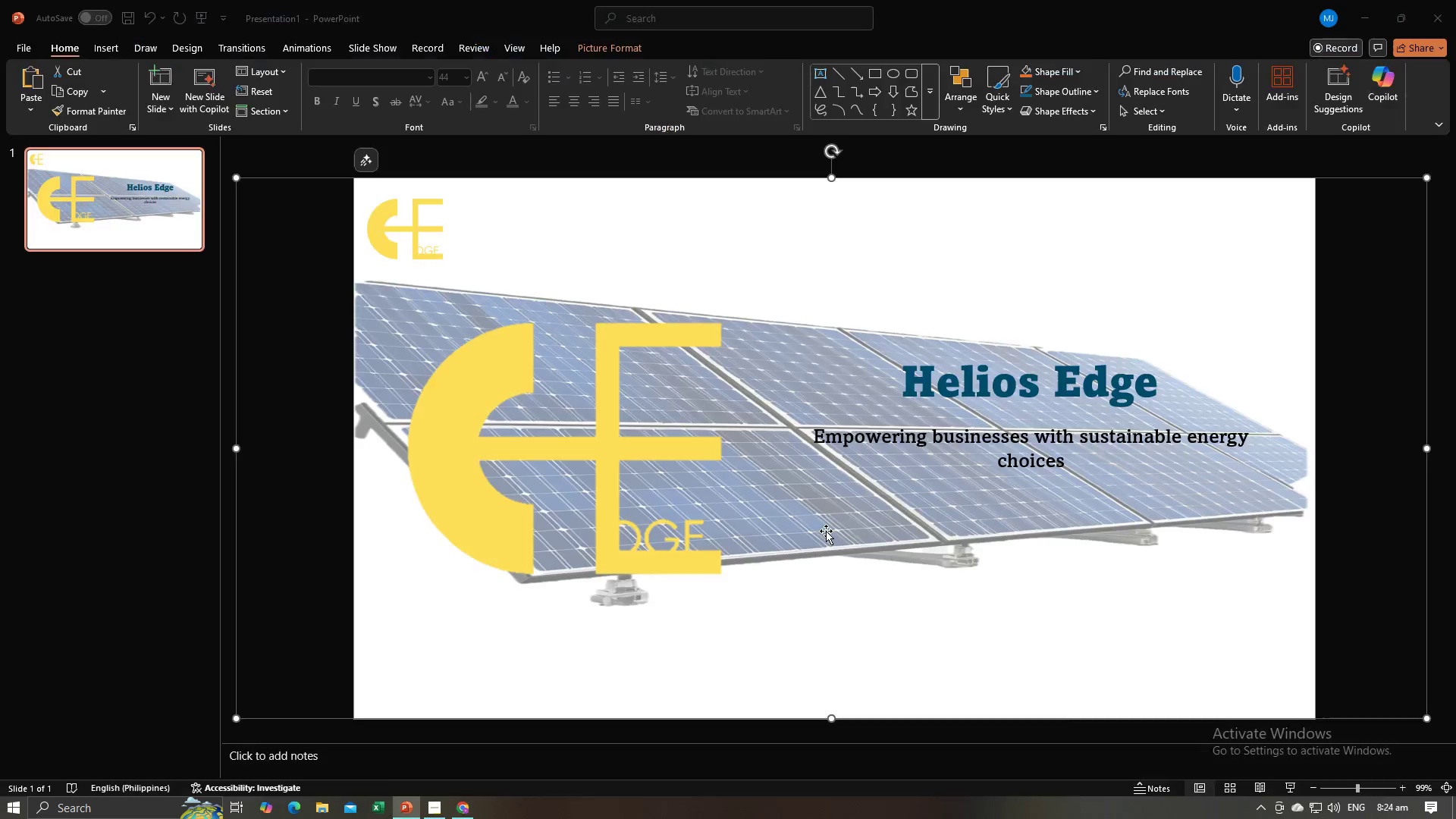 
key(Alt+Tab)
 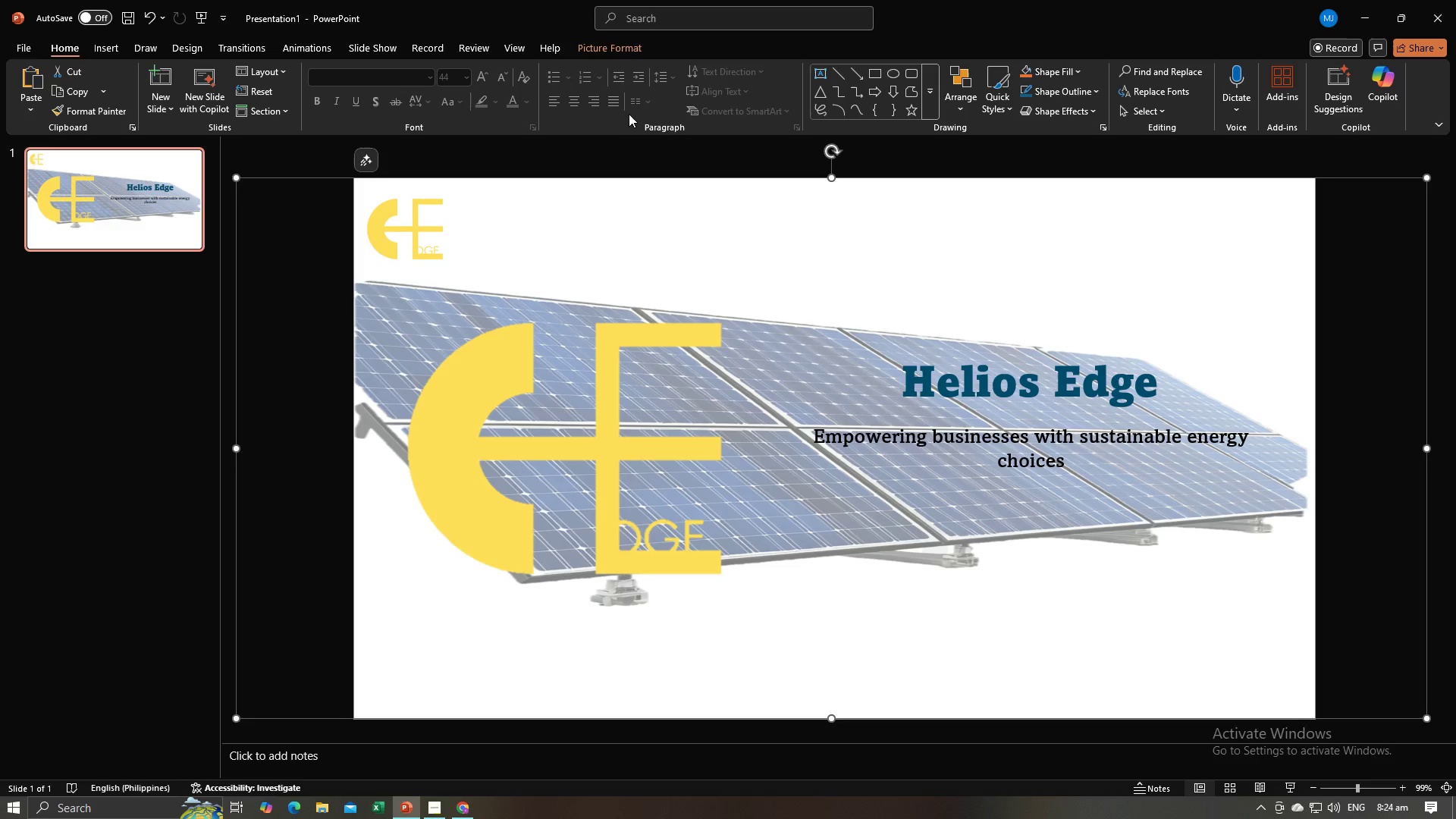 
left_click([836, 74])
 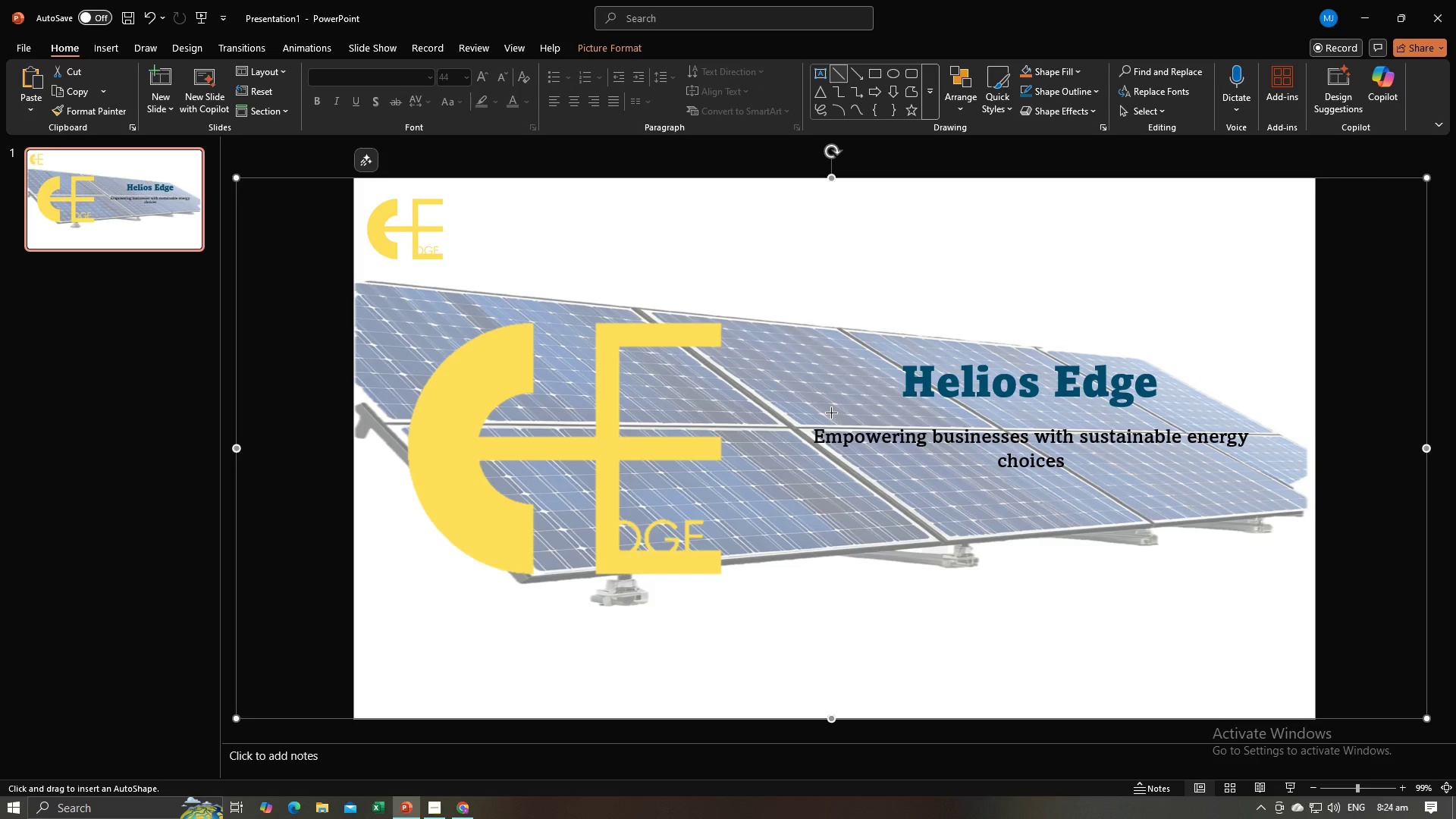 
left_click_drag(start_coordinate=[831, 413], to_coordinate=[1200, 413])
 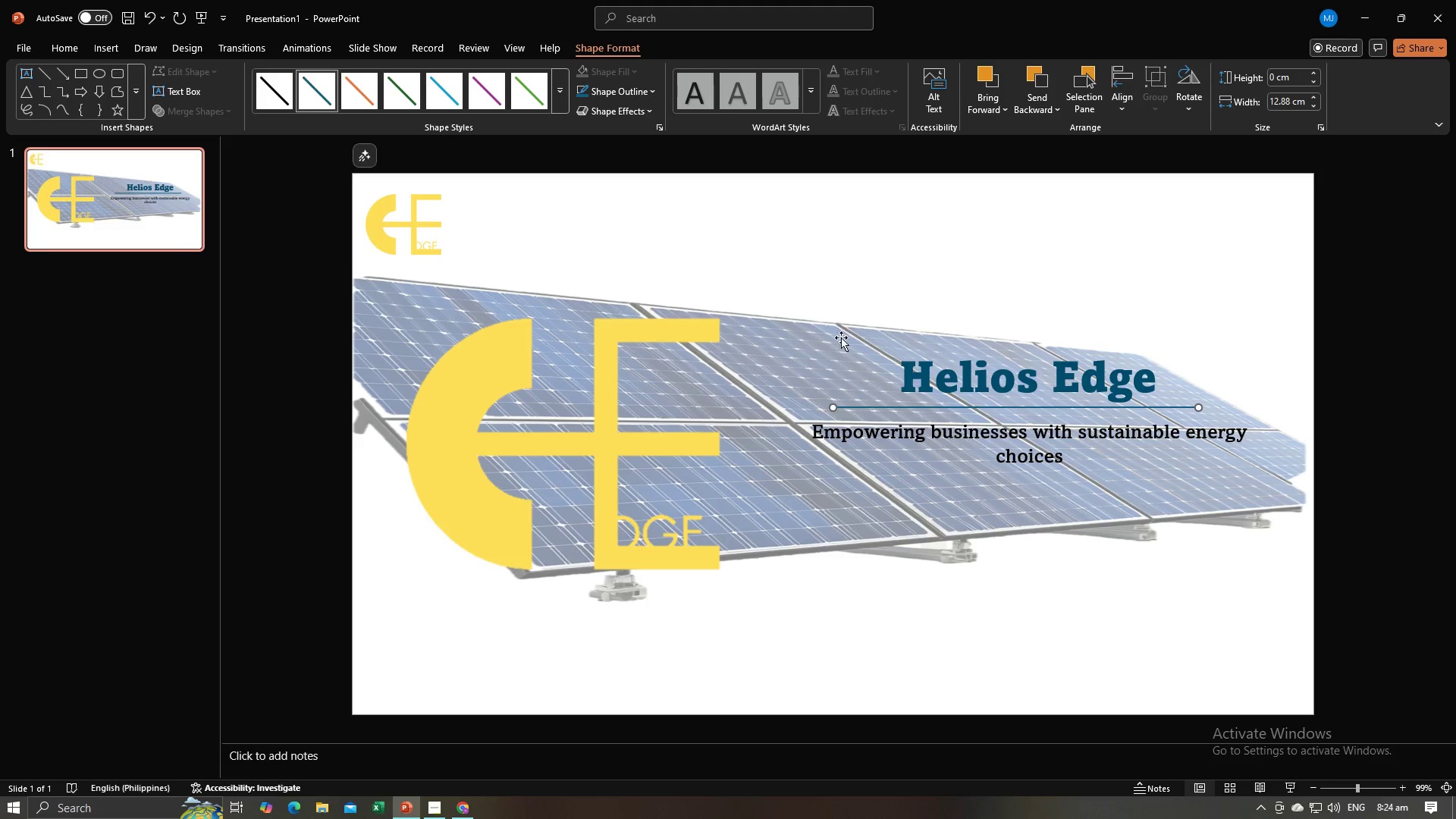 
left_click([911, 511])
 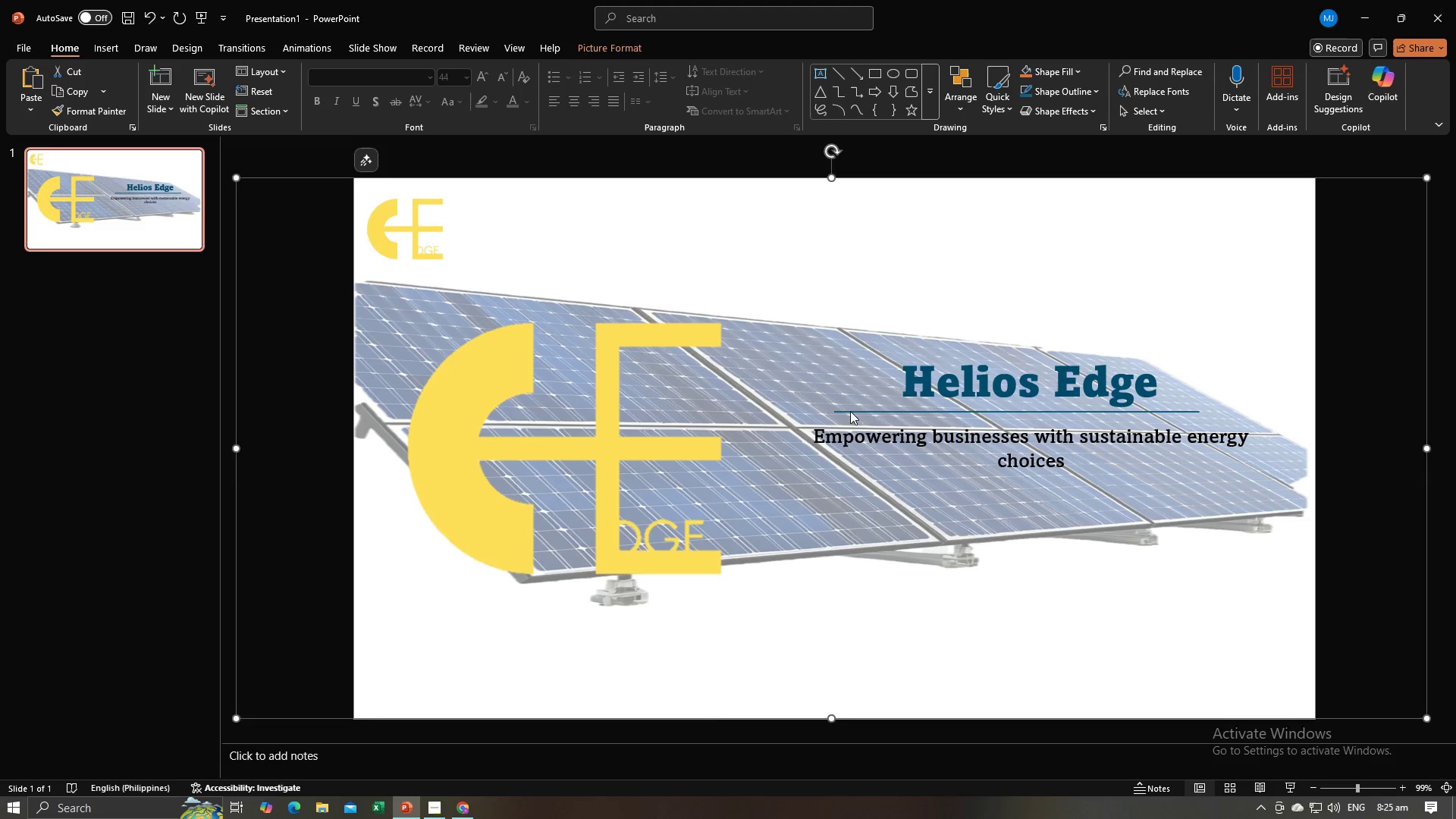 
left_click([850, 411])
 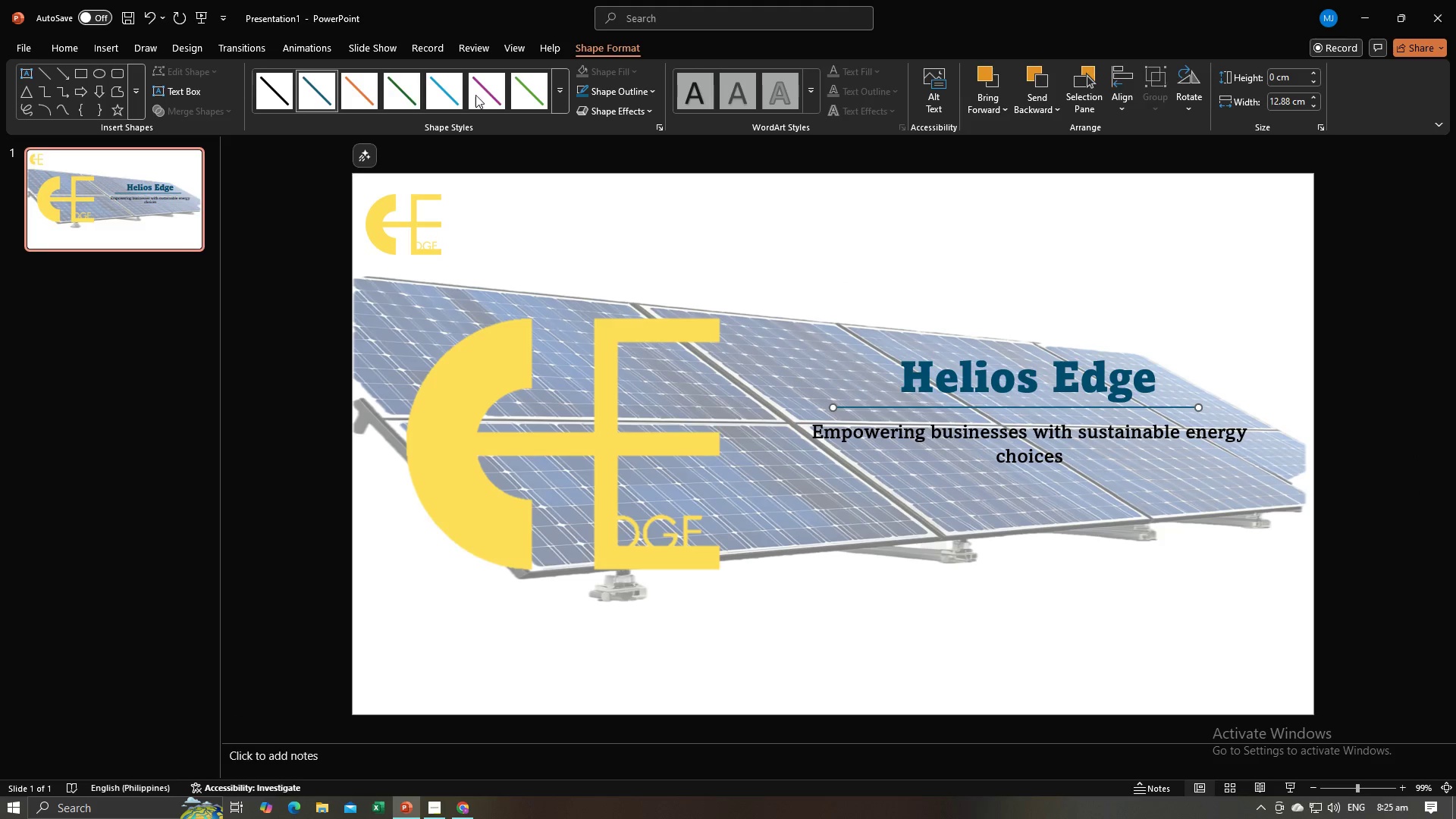 
left_click([531, 93])
 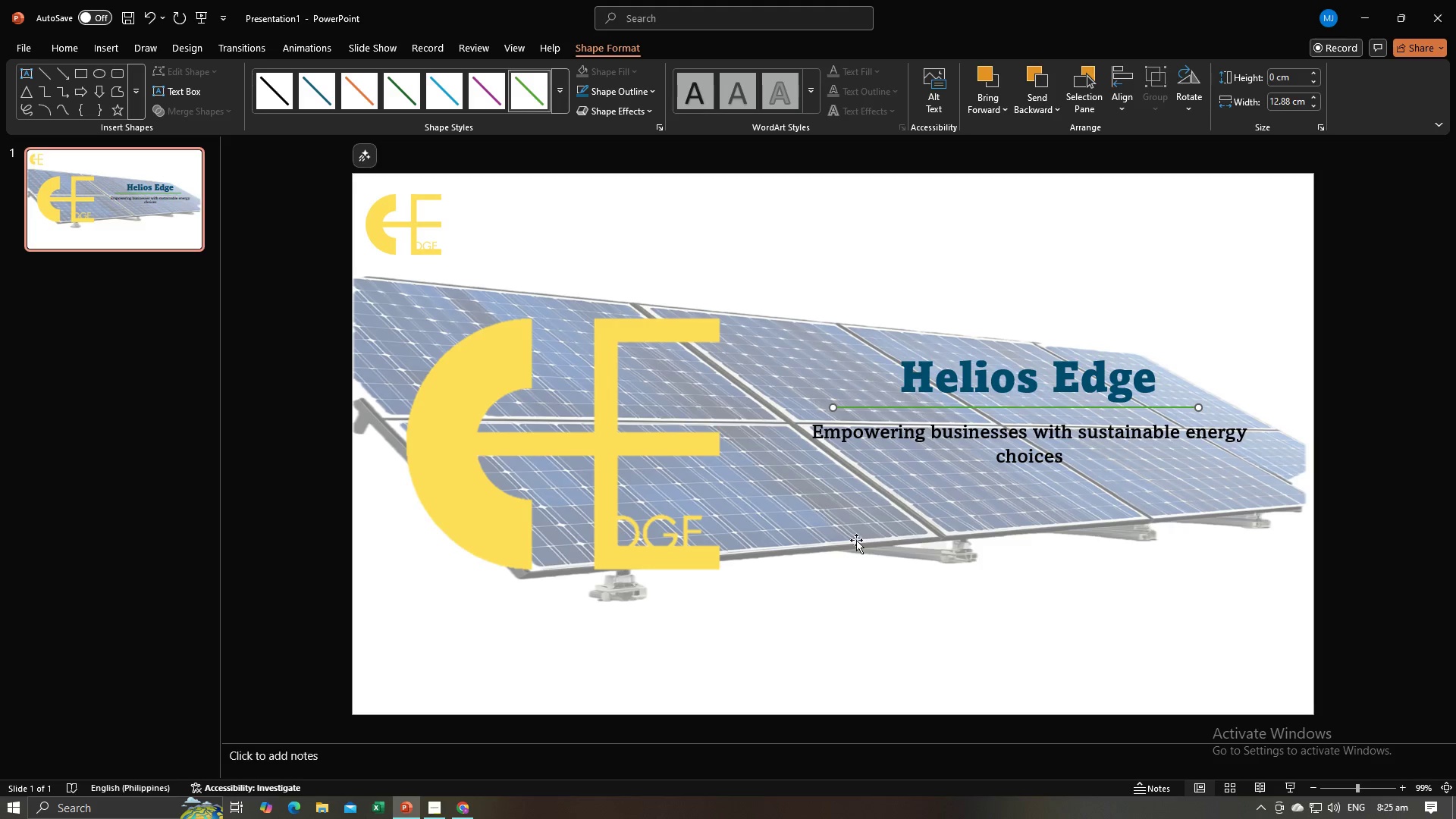 
left_click([886, 579])
 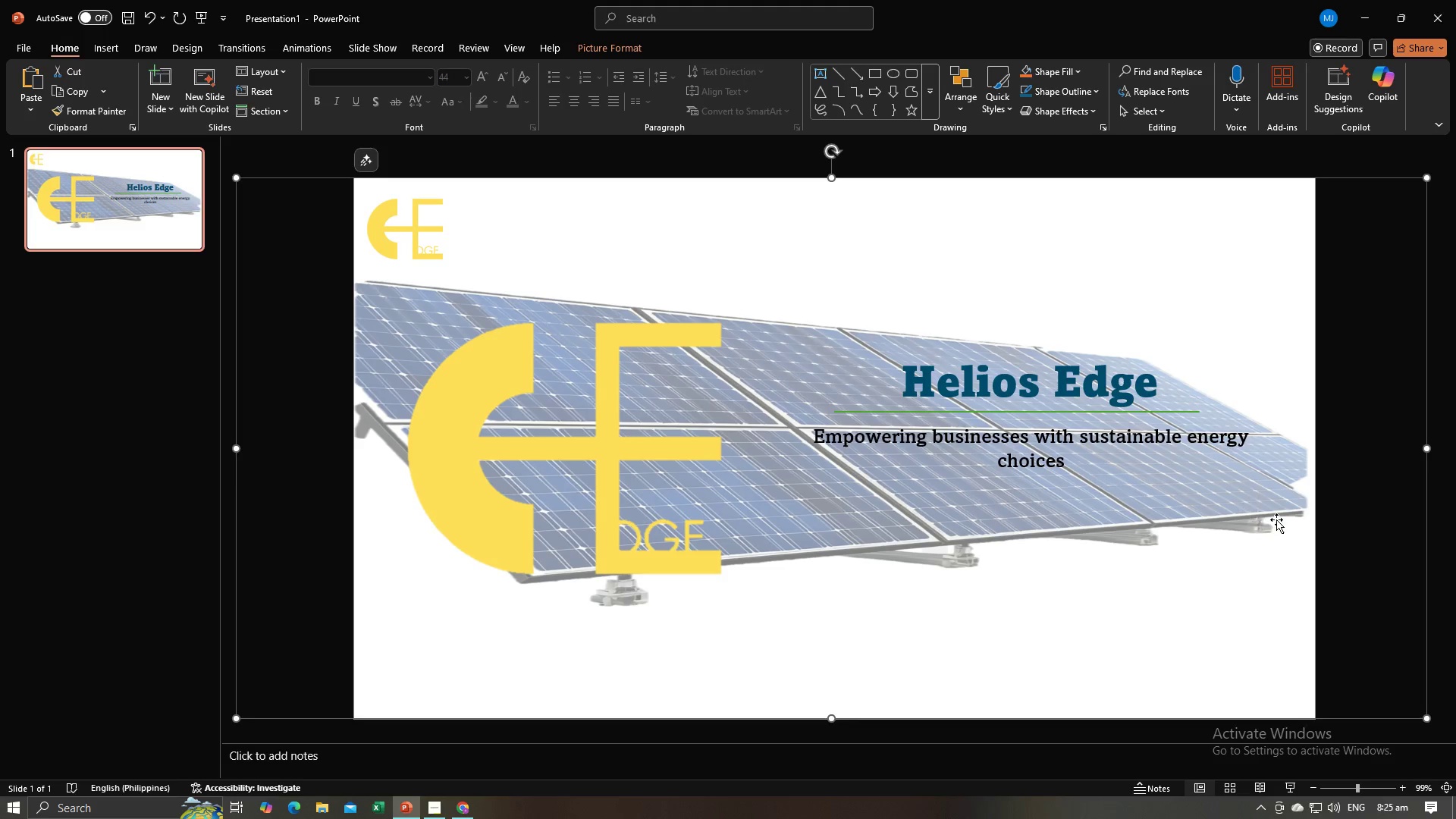 
left_click([1449, 570])
 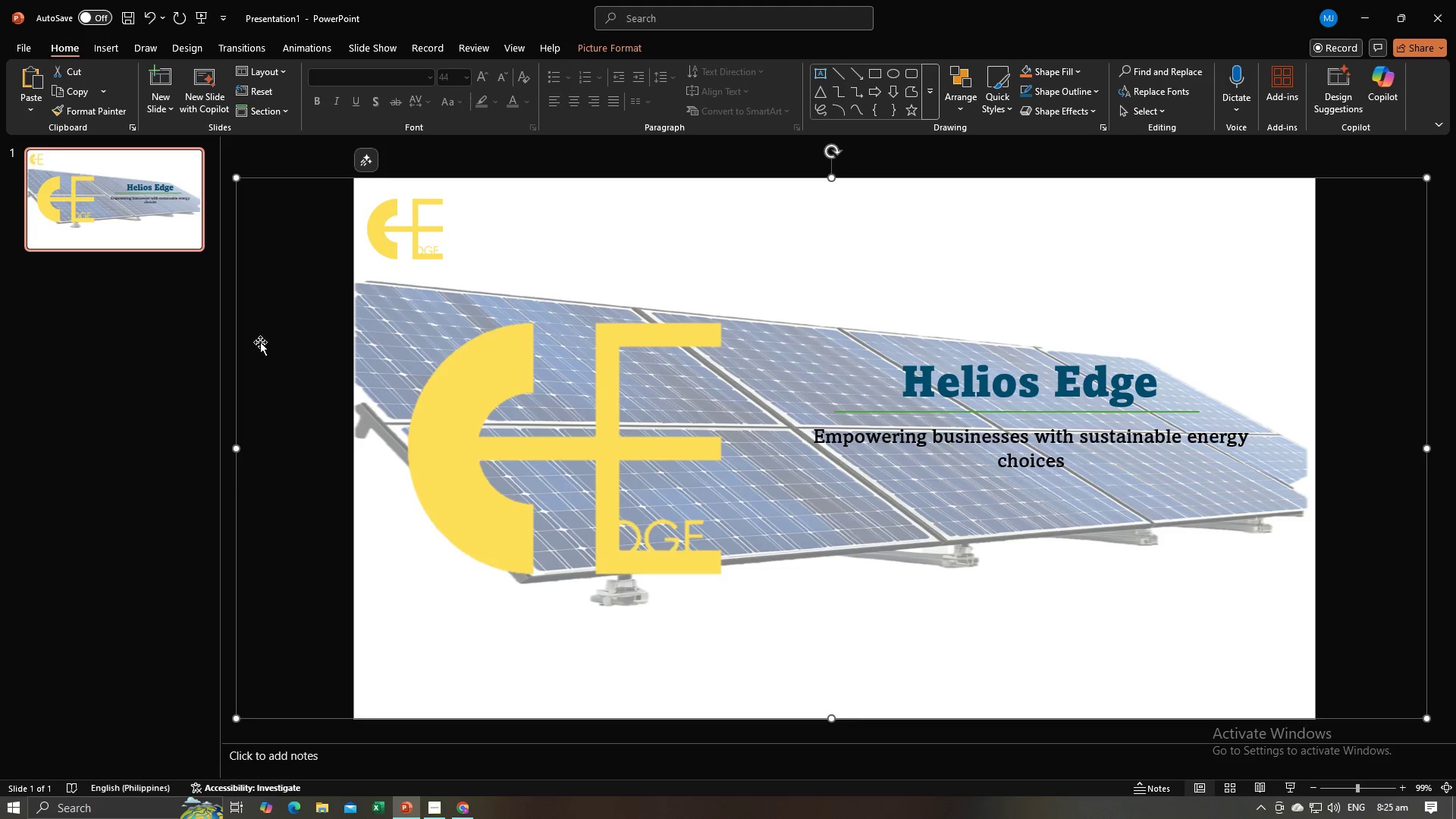 
left_click([267, 165])
 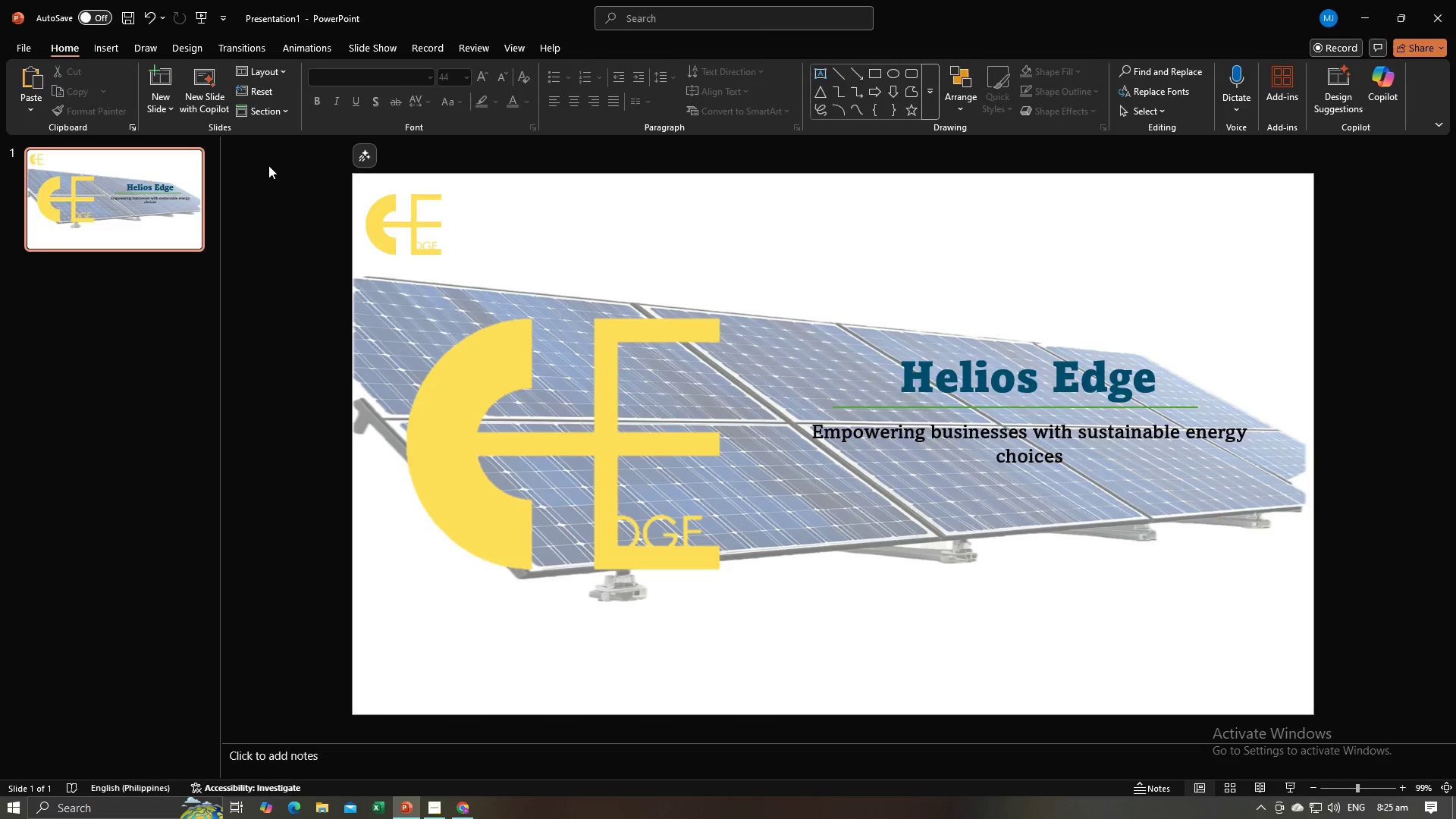 
key(Alt+AltLeft)
 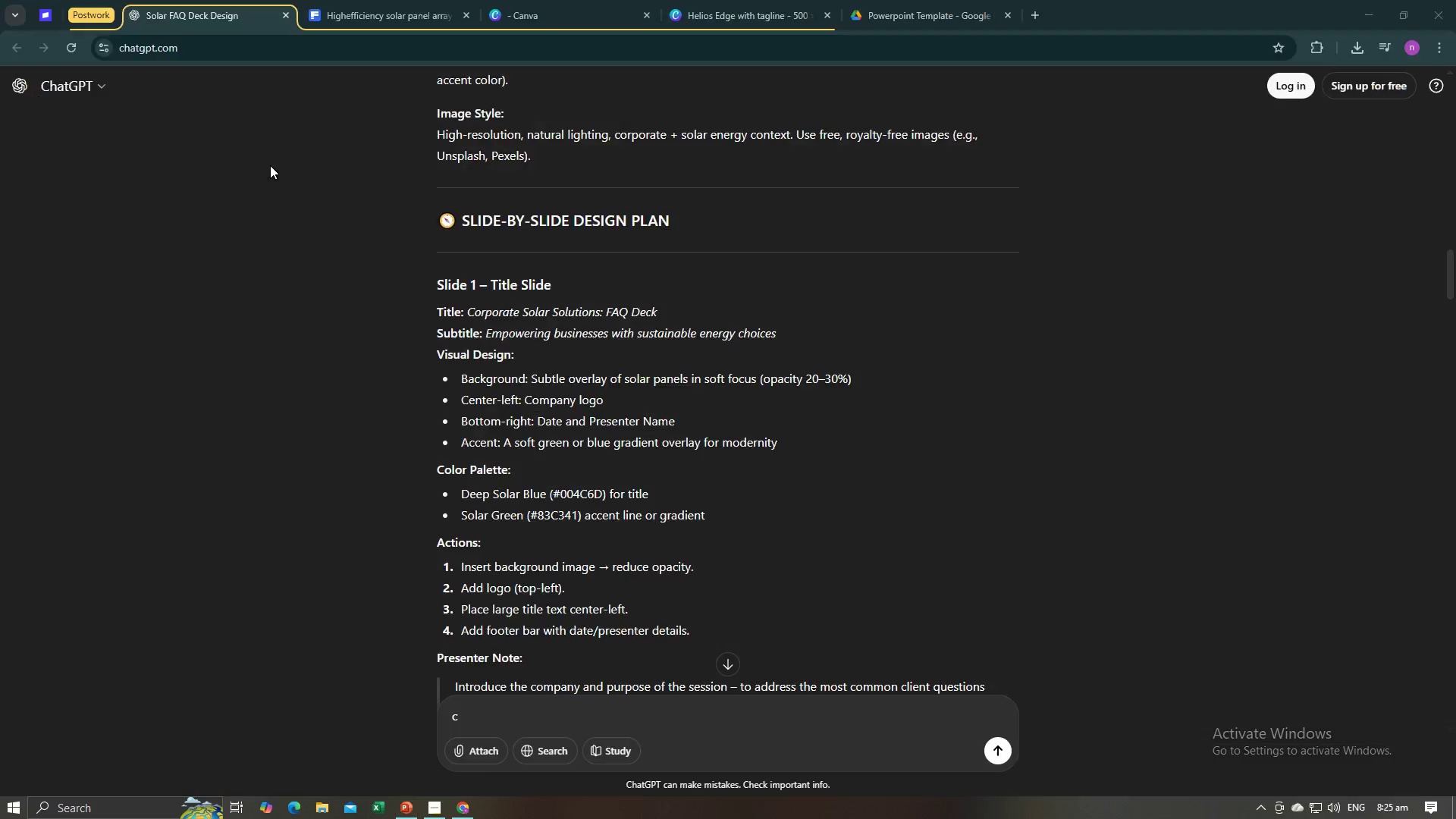 
key(Alt+Tab)
 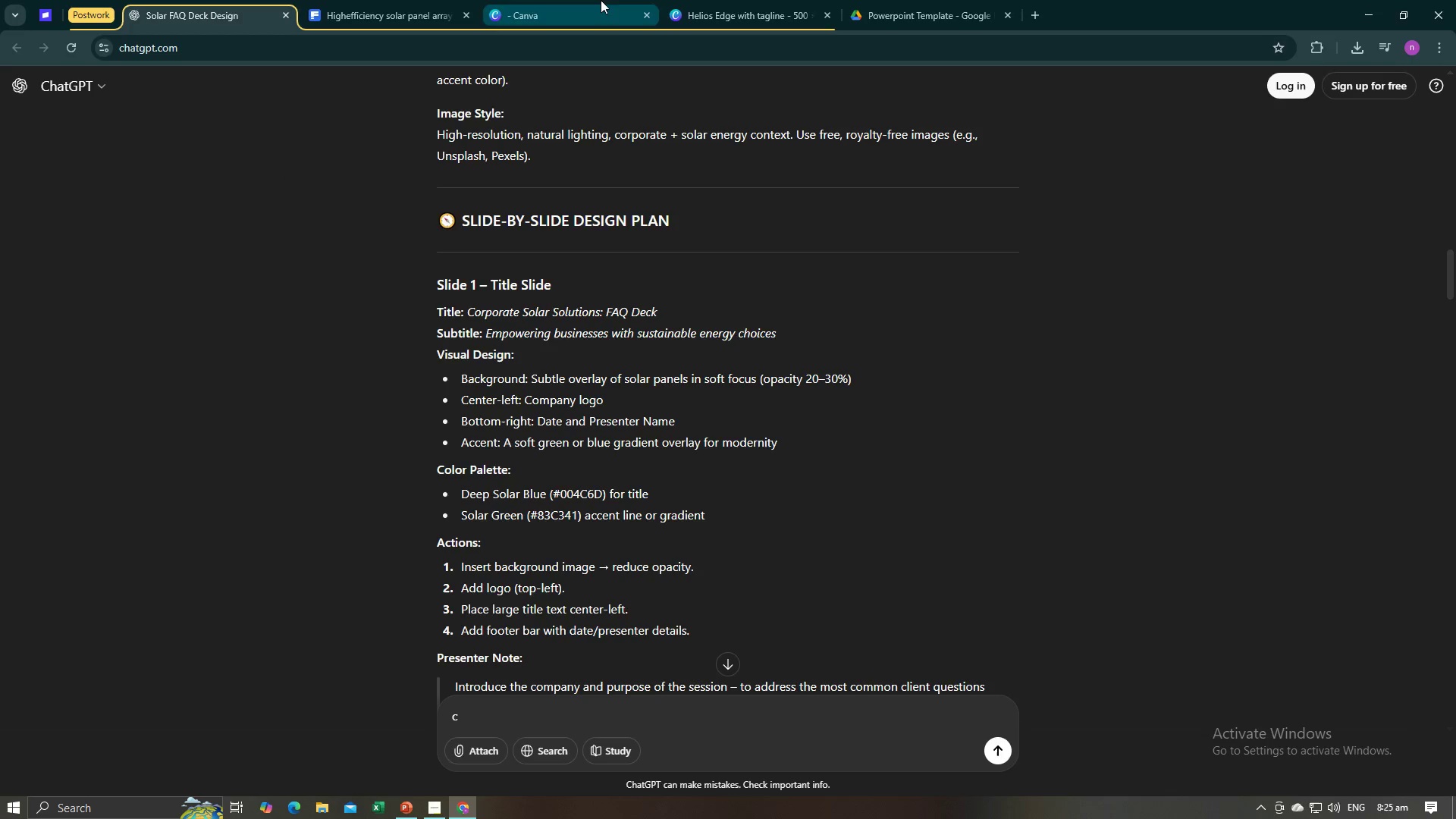 
left_click([767, 0])
 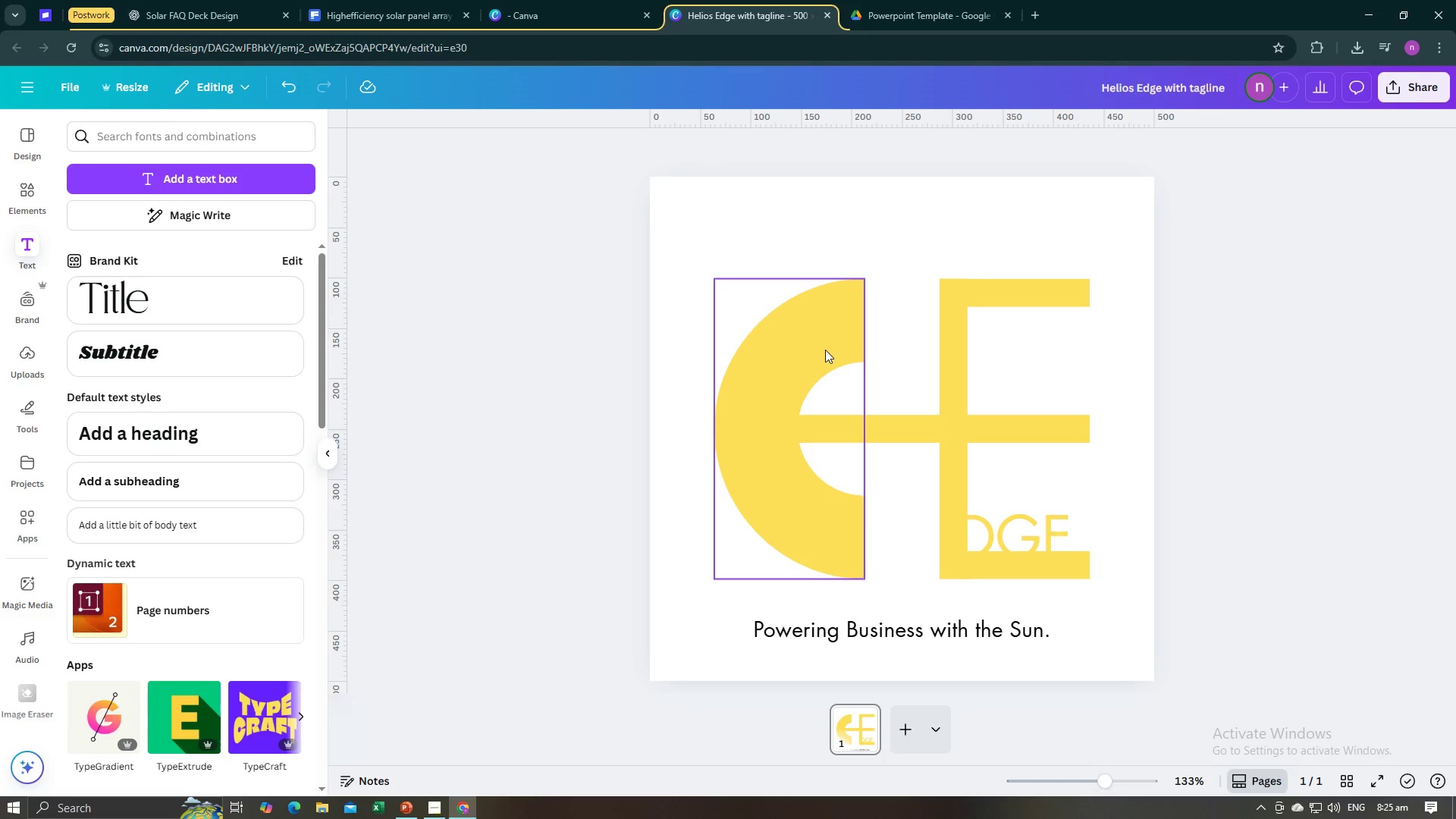 
left_click([825, 355])
 